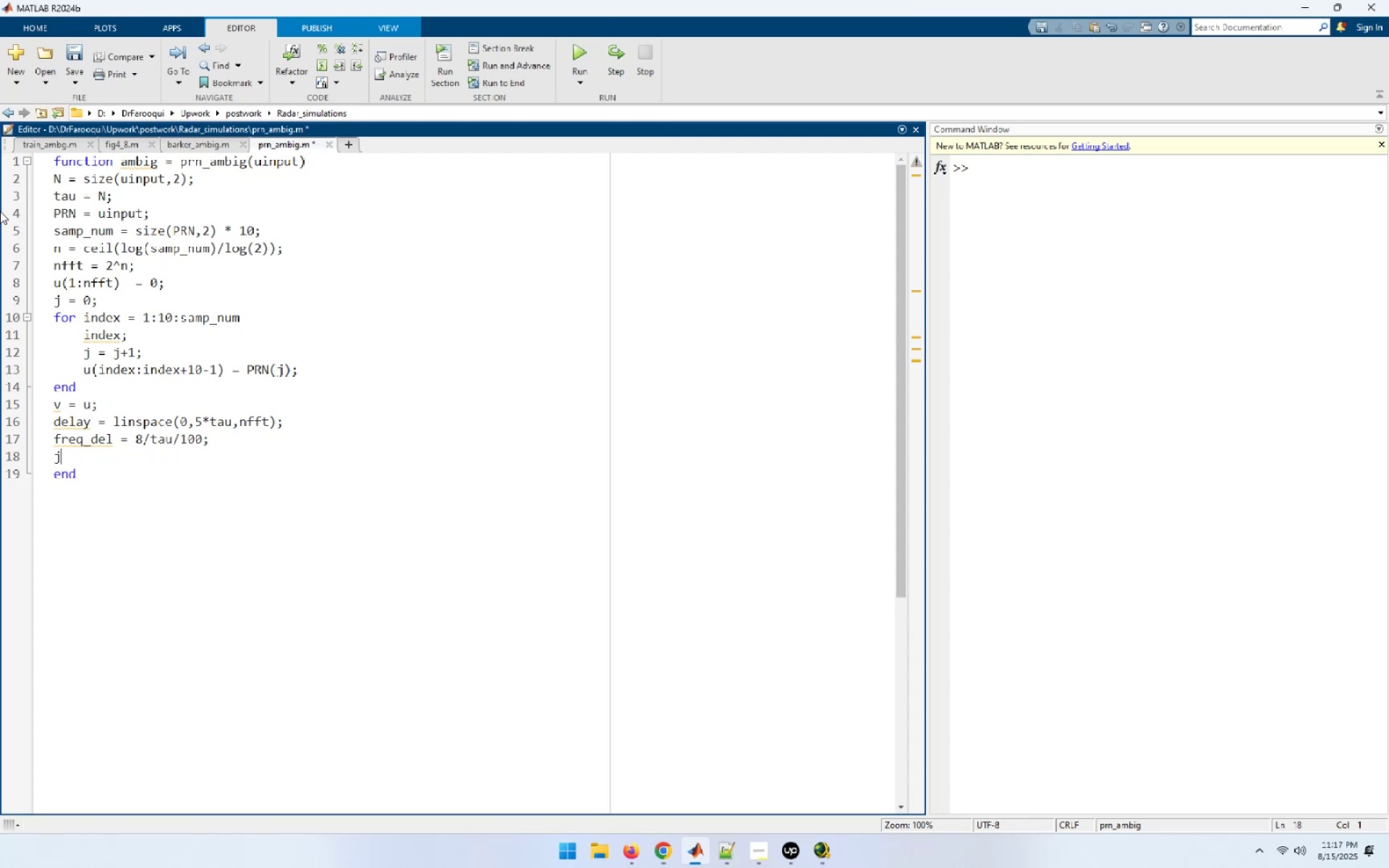 
key(Space)
 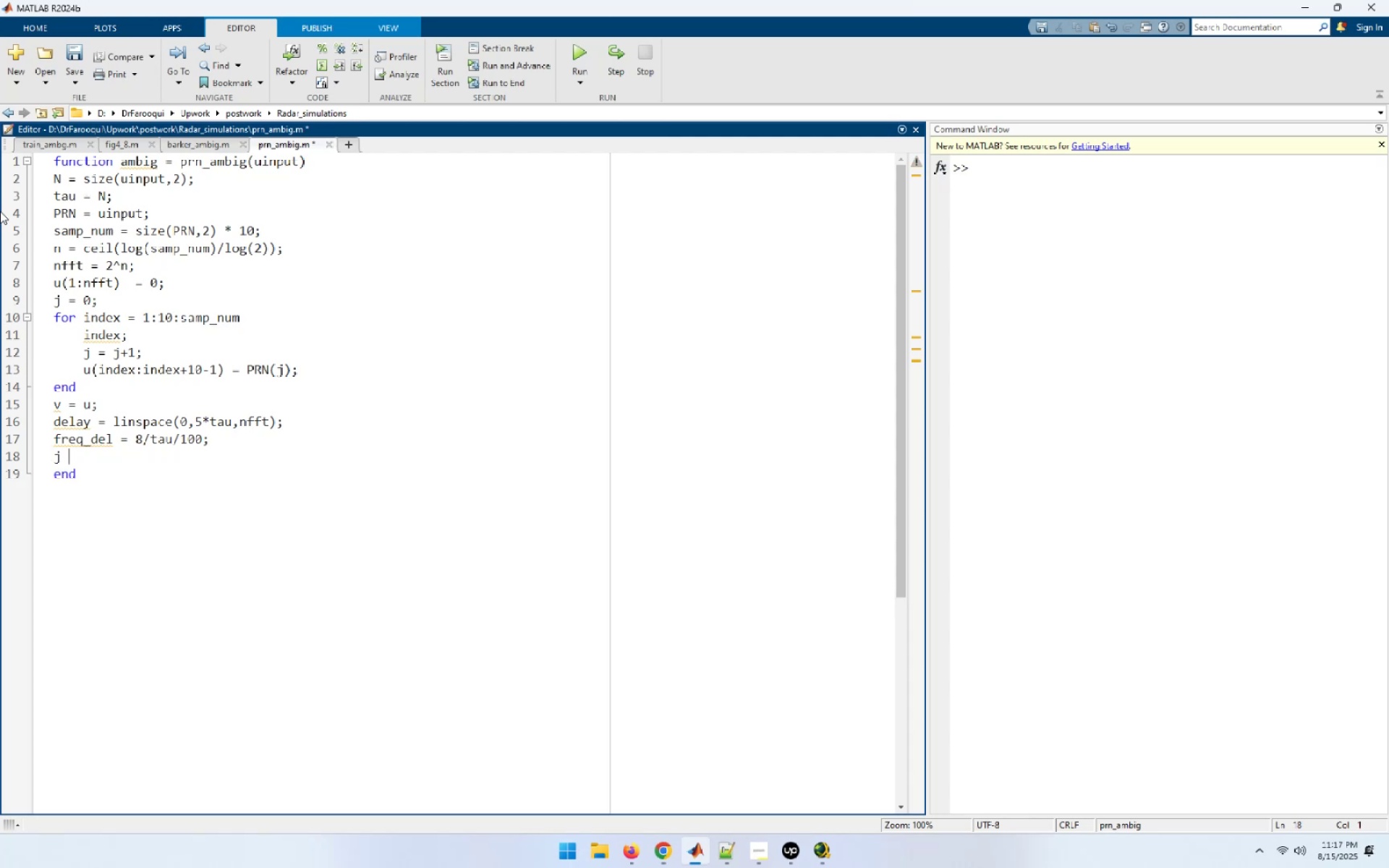 
key(Equal)
 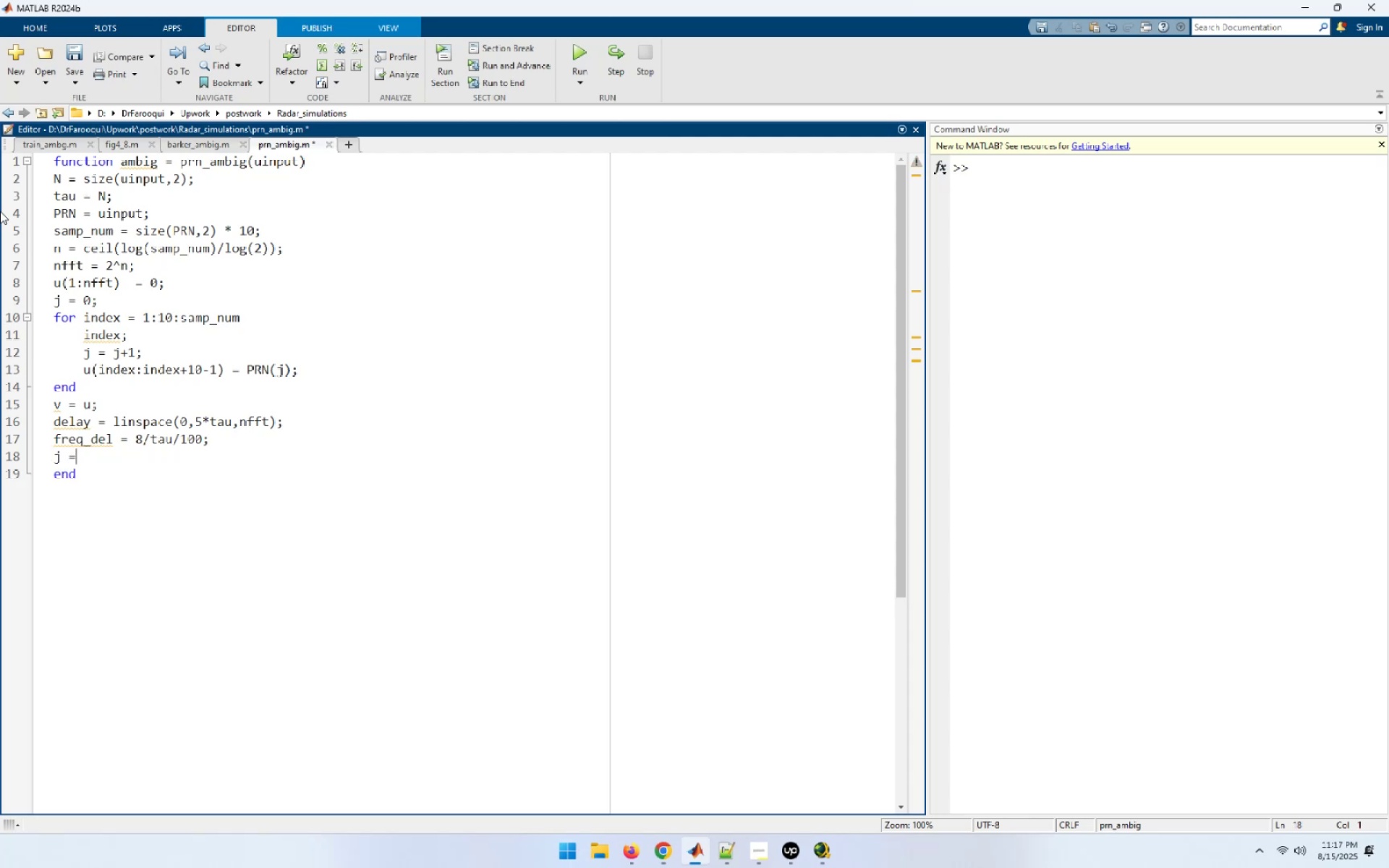 
key(Space)
 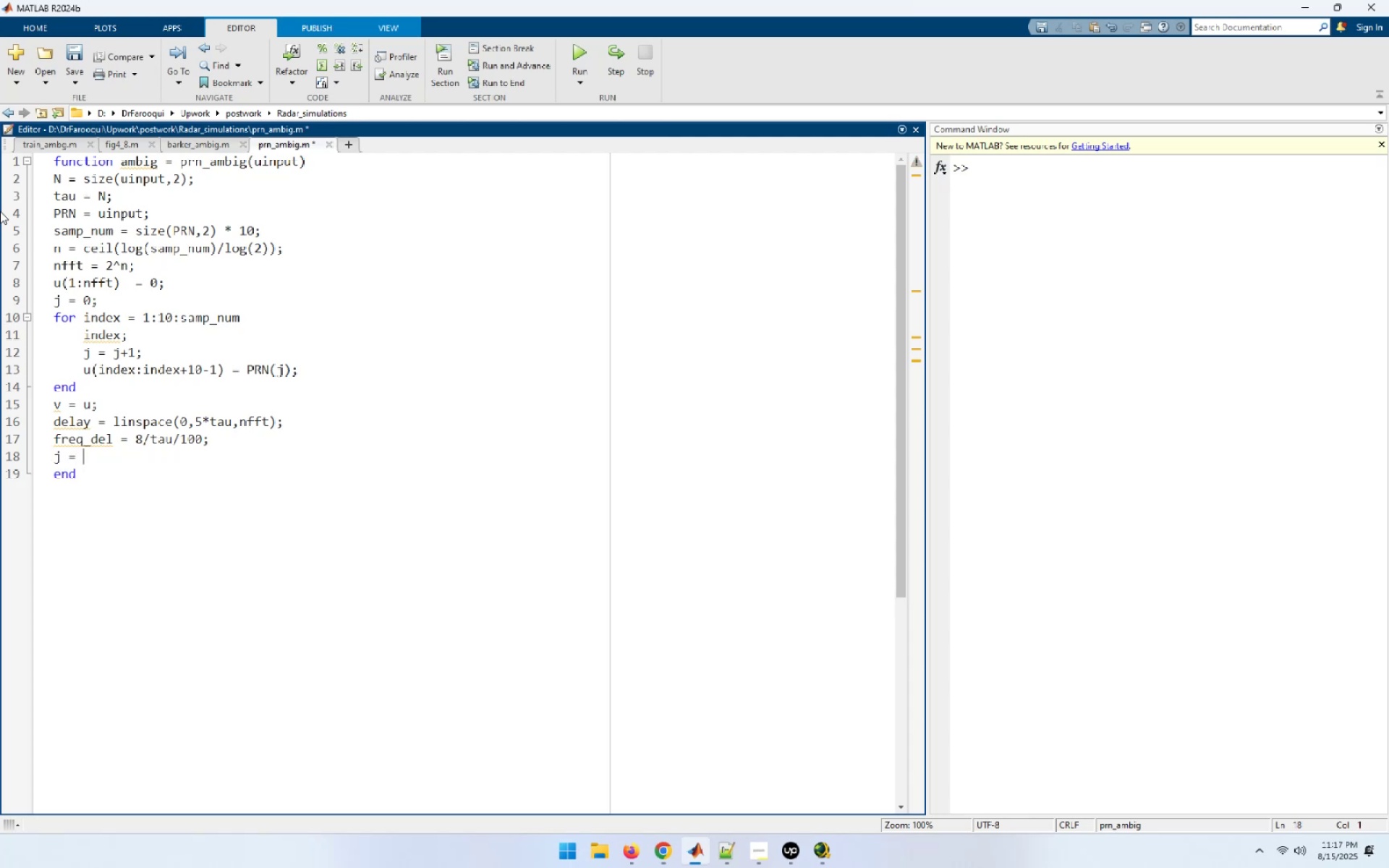 
key(0)
 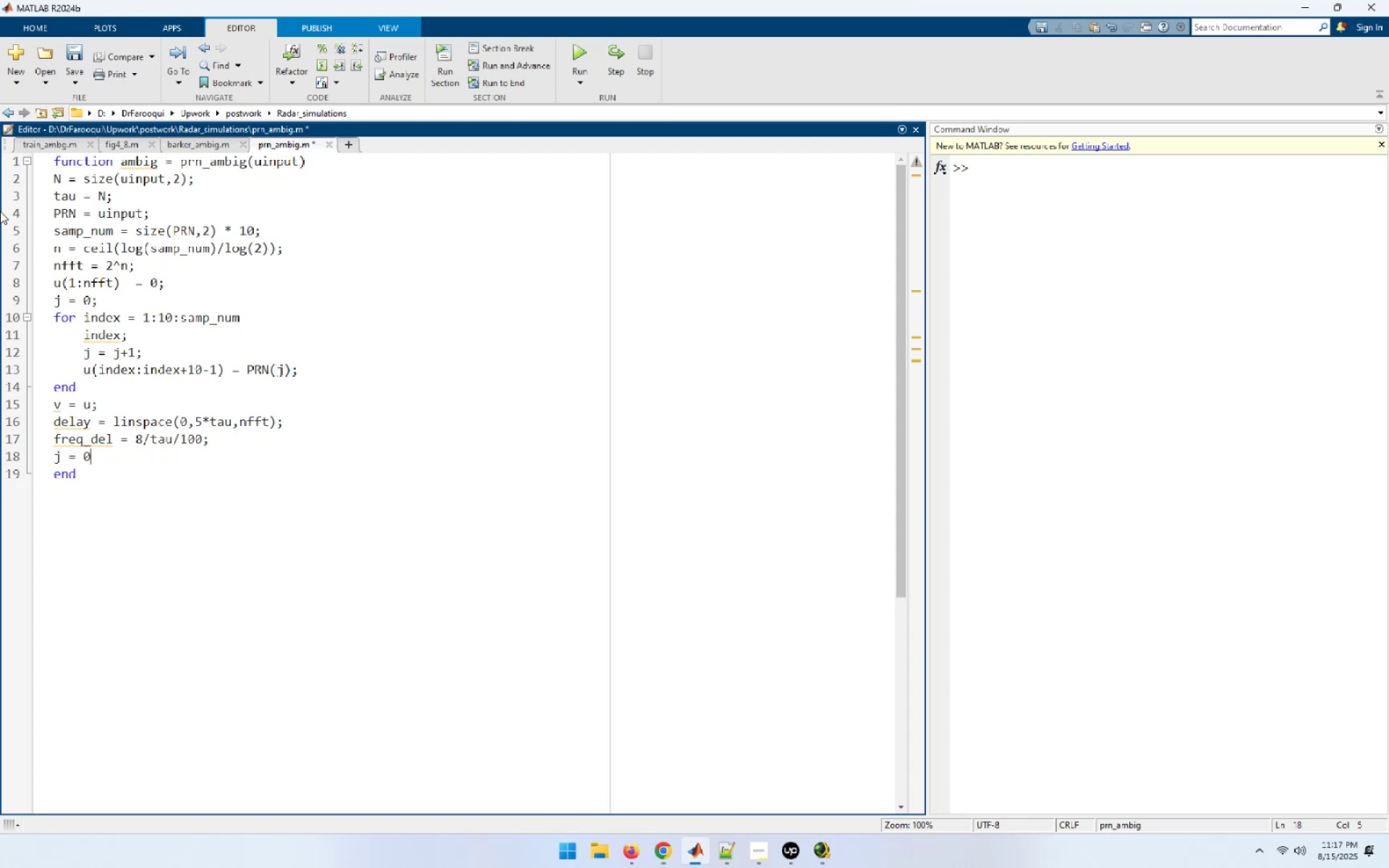 
key(Semicolon)
 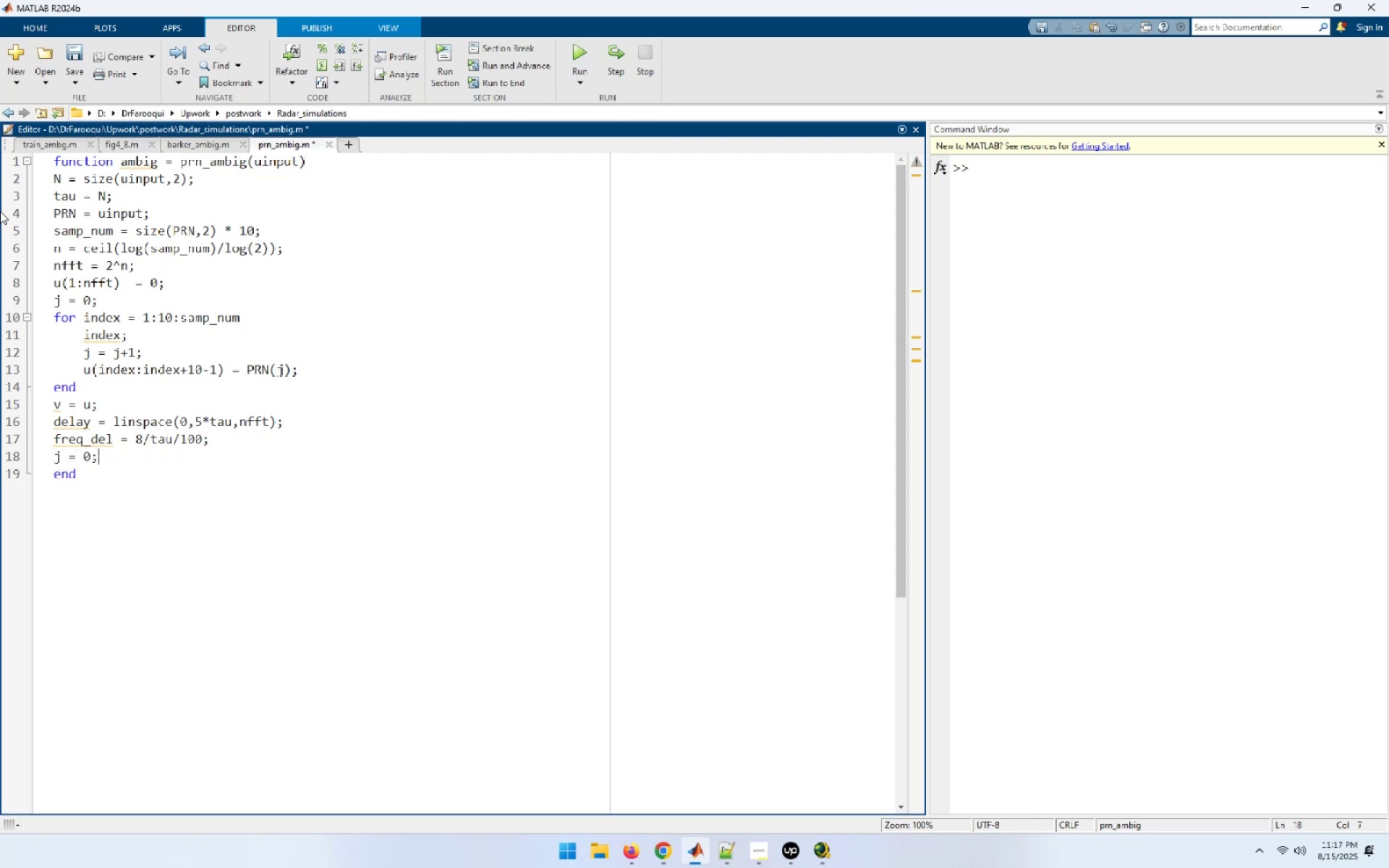 
key(Enter)
 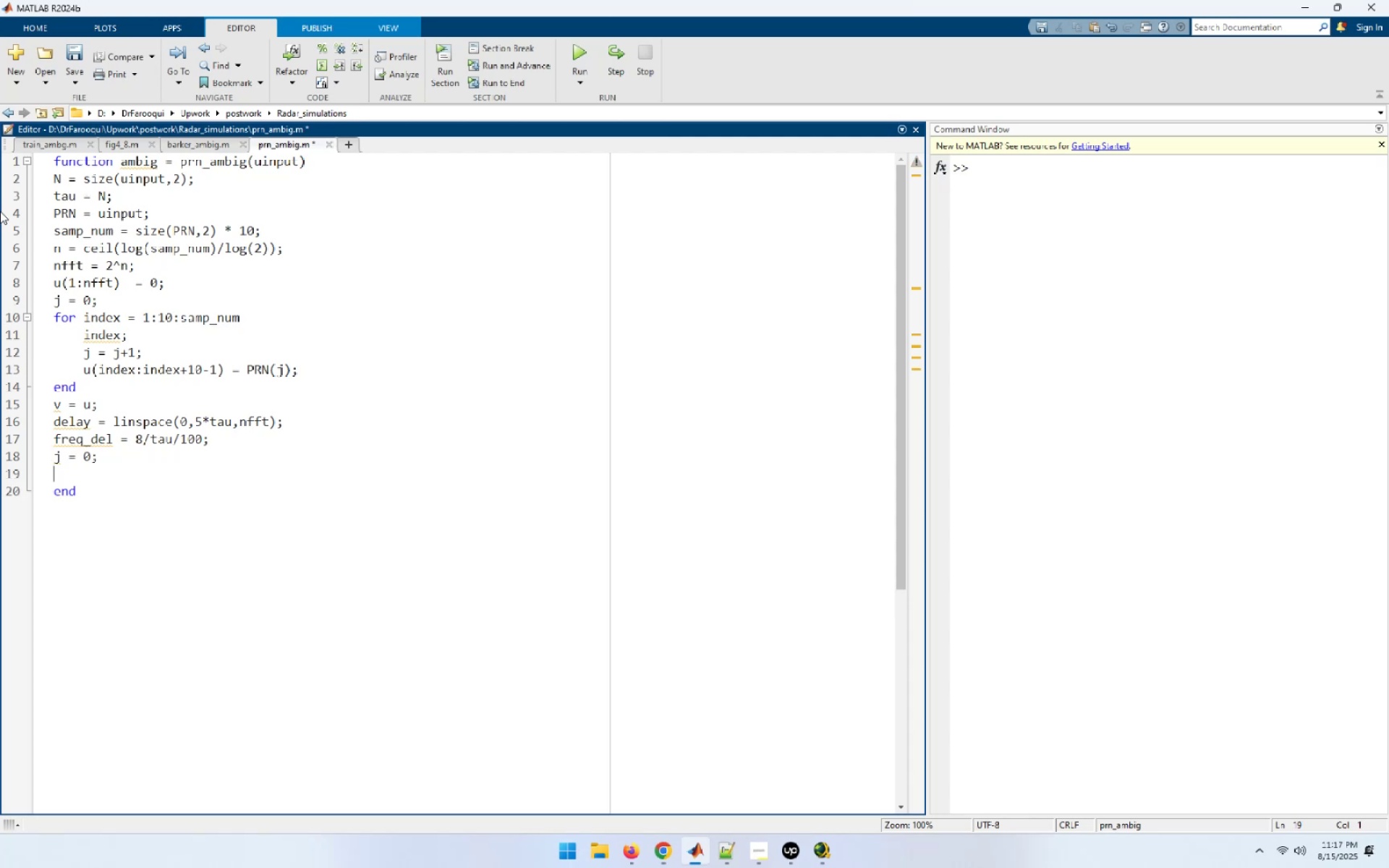 
type(vfft = fft(v,nff)
key(Tab)
type();)
 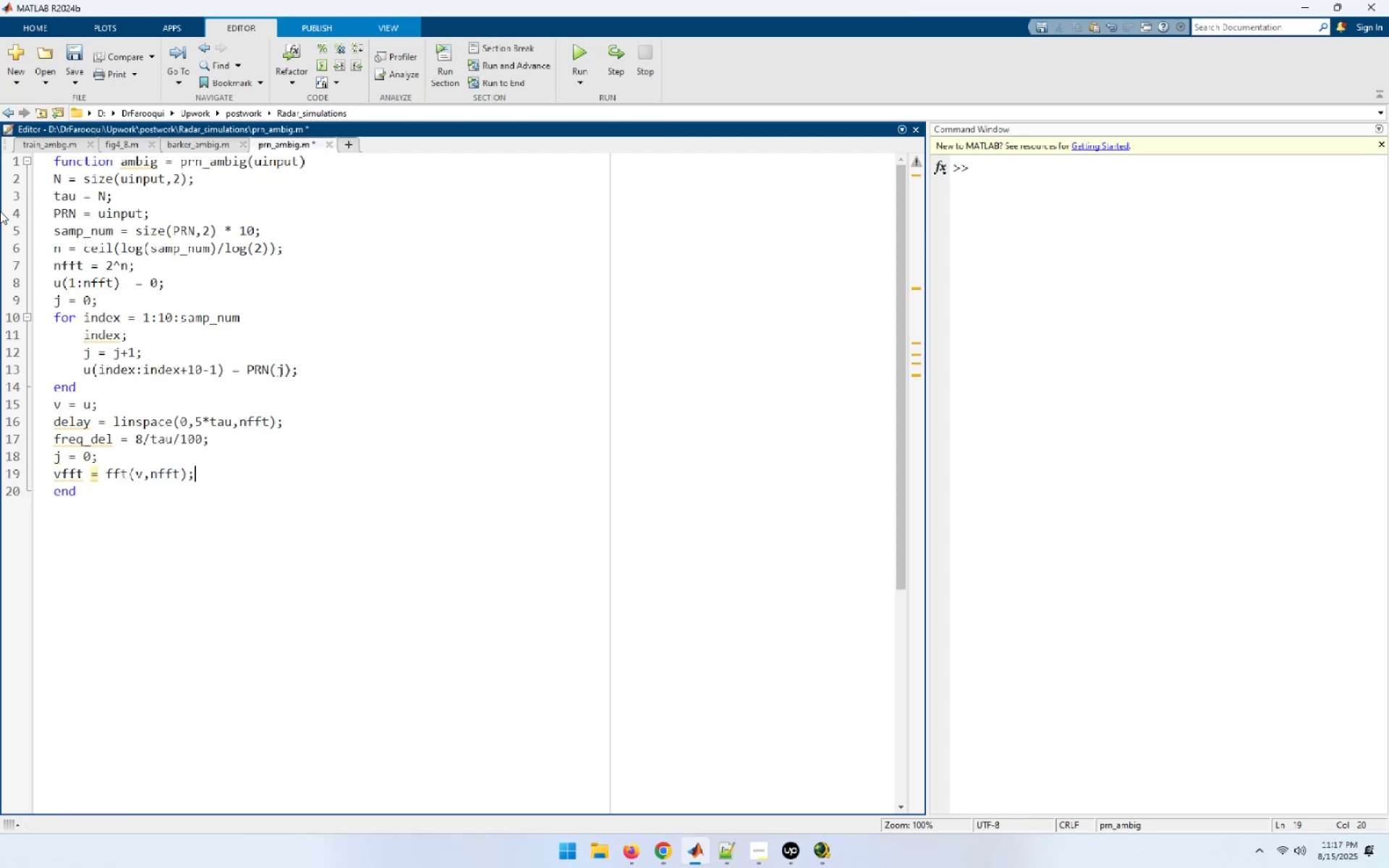 
 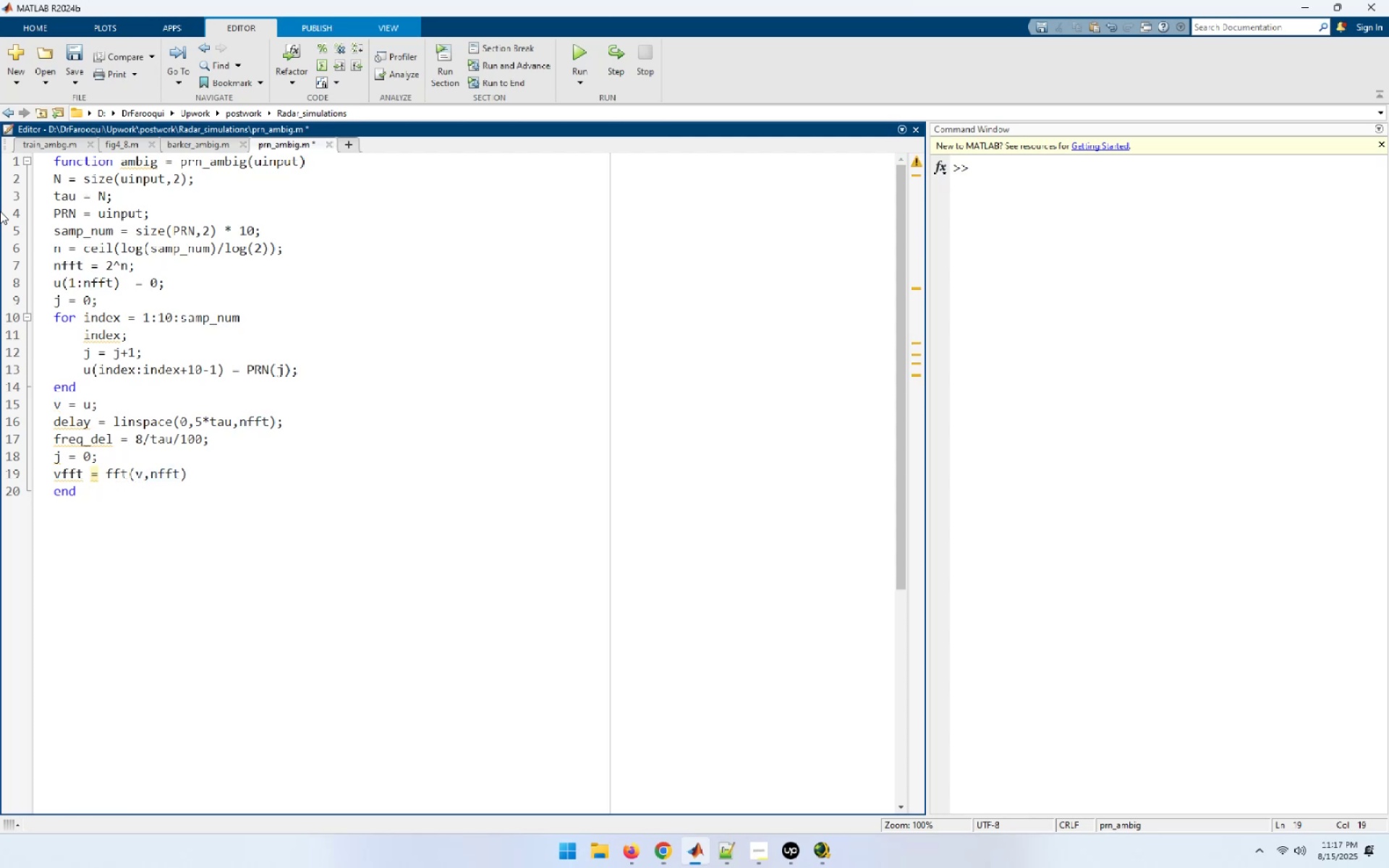 
key(Enter)
 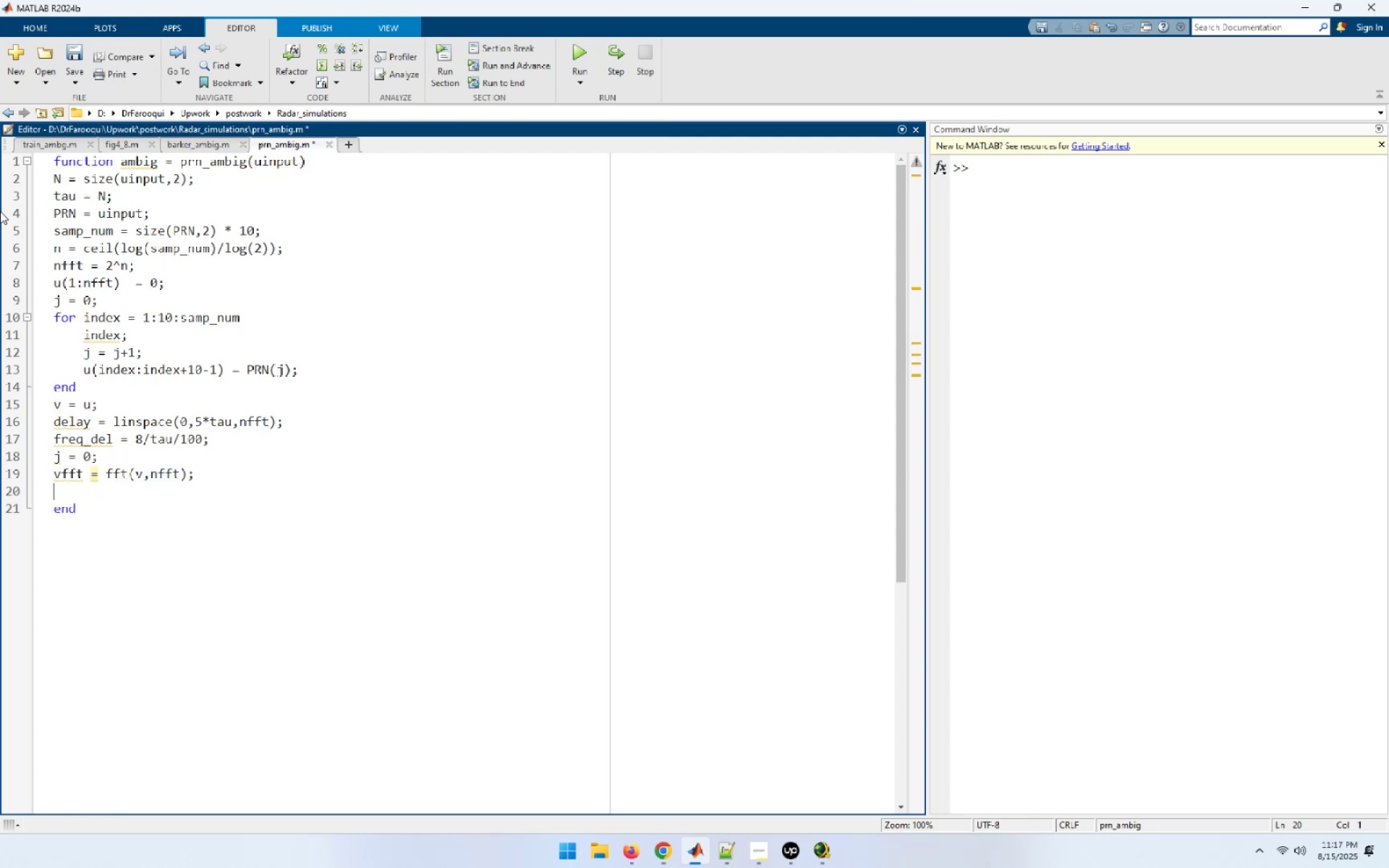 
type(for freq = -1)
key(Backspace)
type(4/tau : fe)
key(Tab)
type( : 4/tau)
 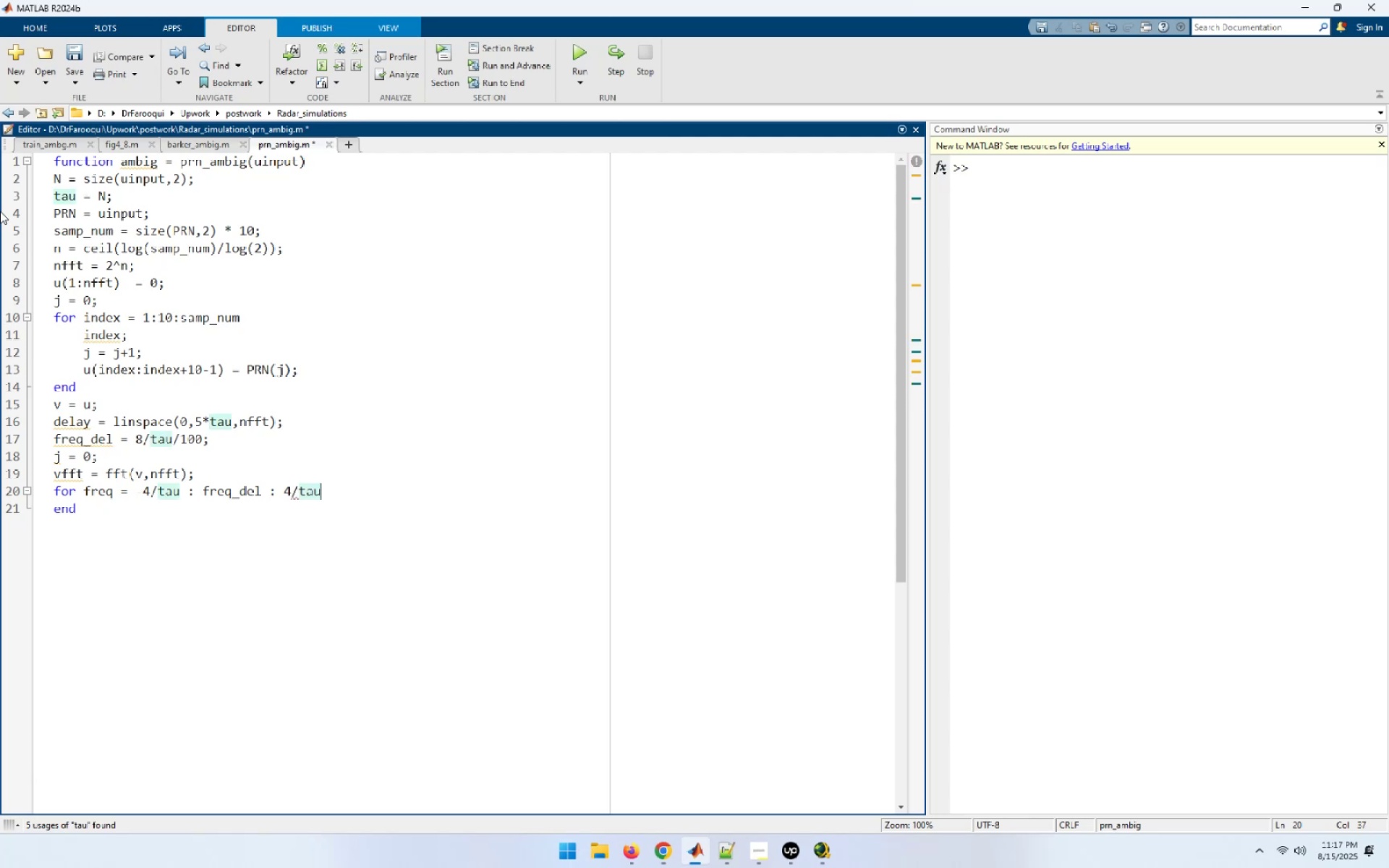 
wait(15.2)
 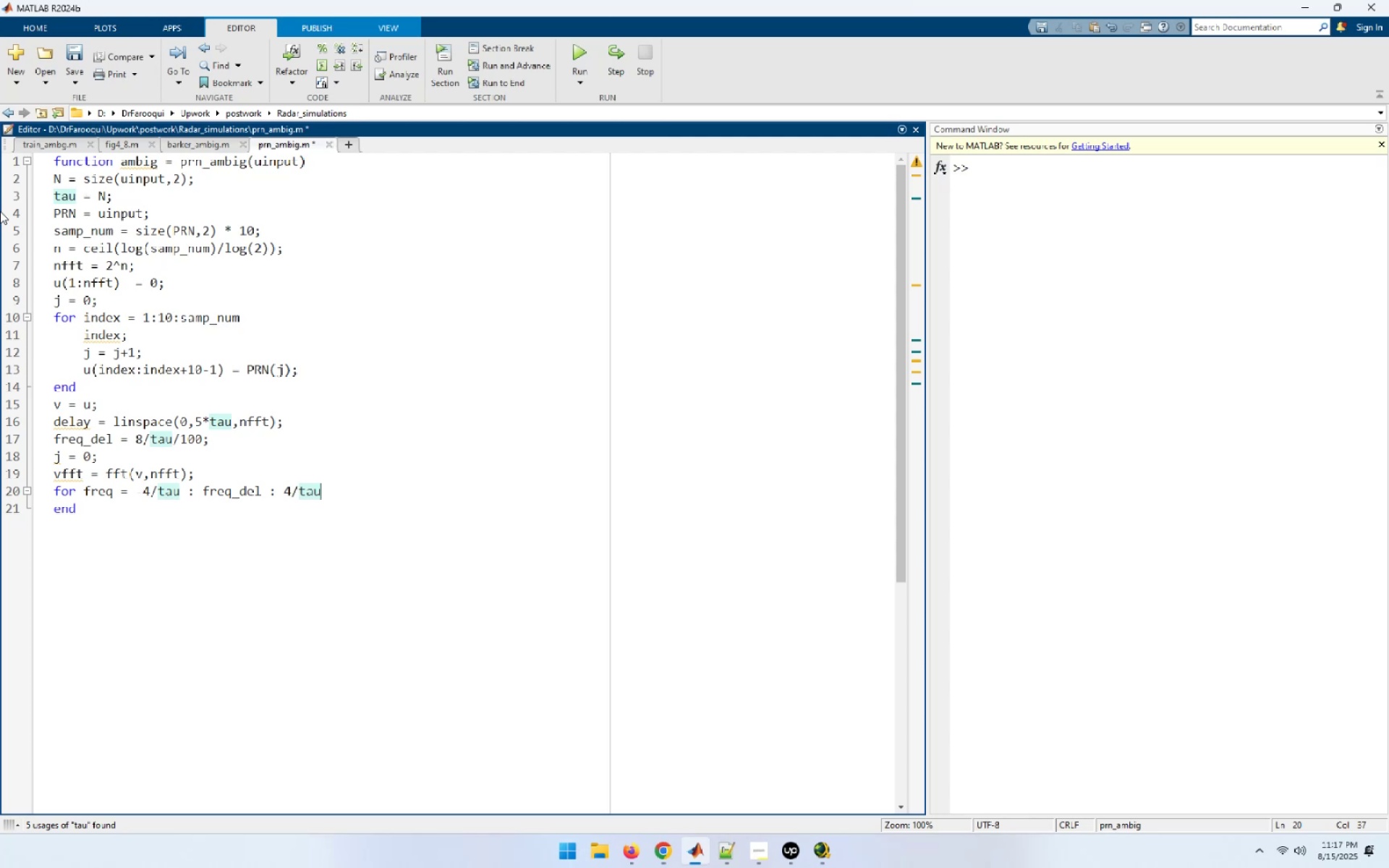 
key(Enter)
 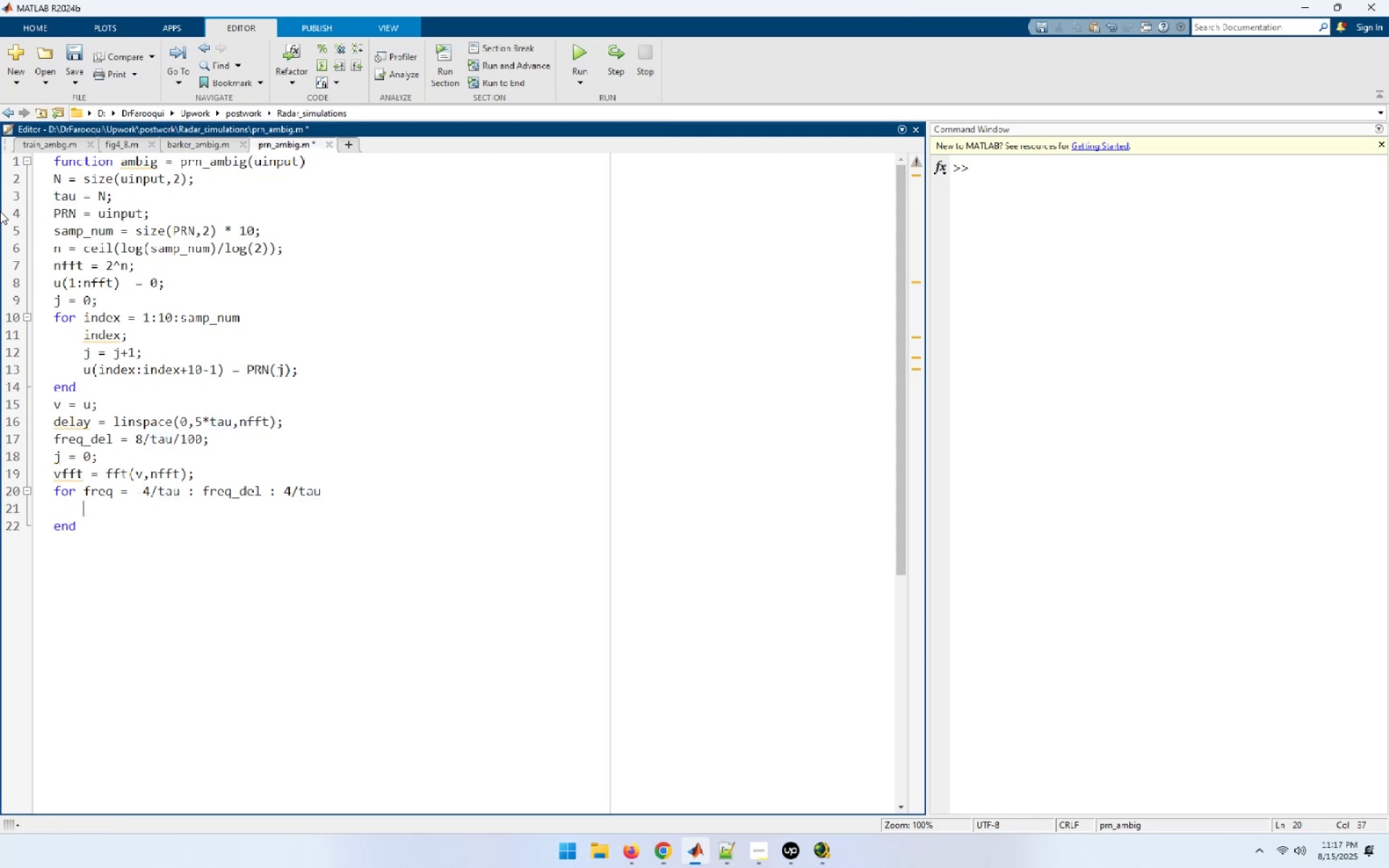 
key(K)
 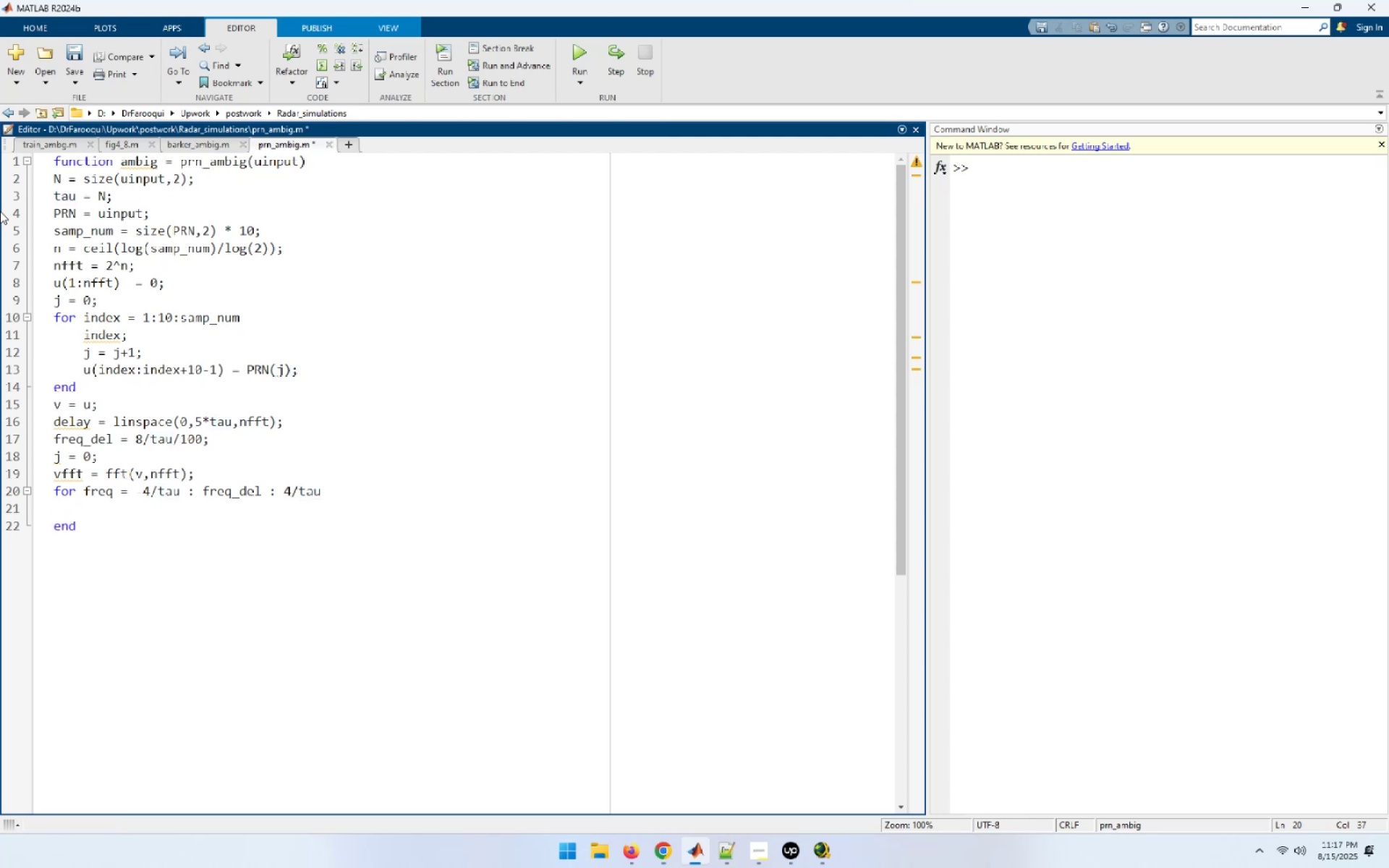 
key(Space)
 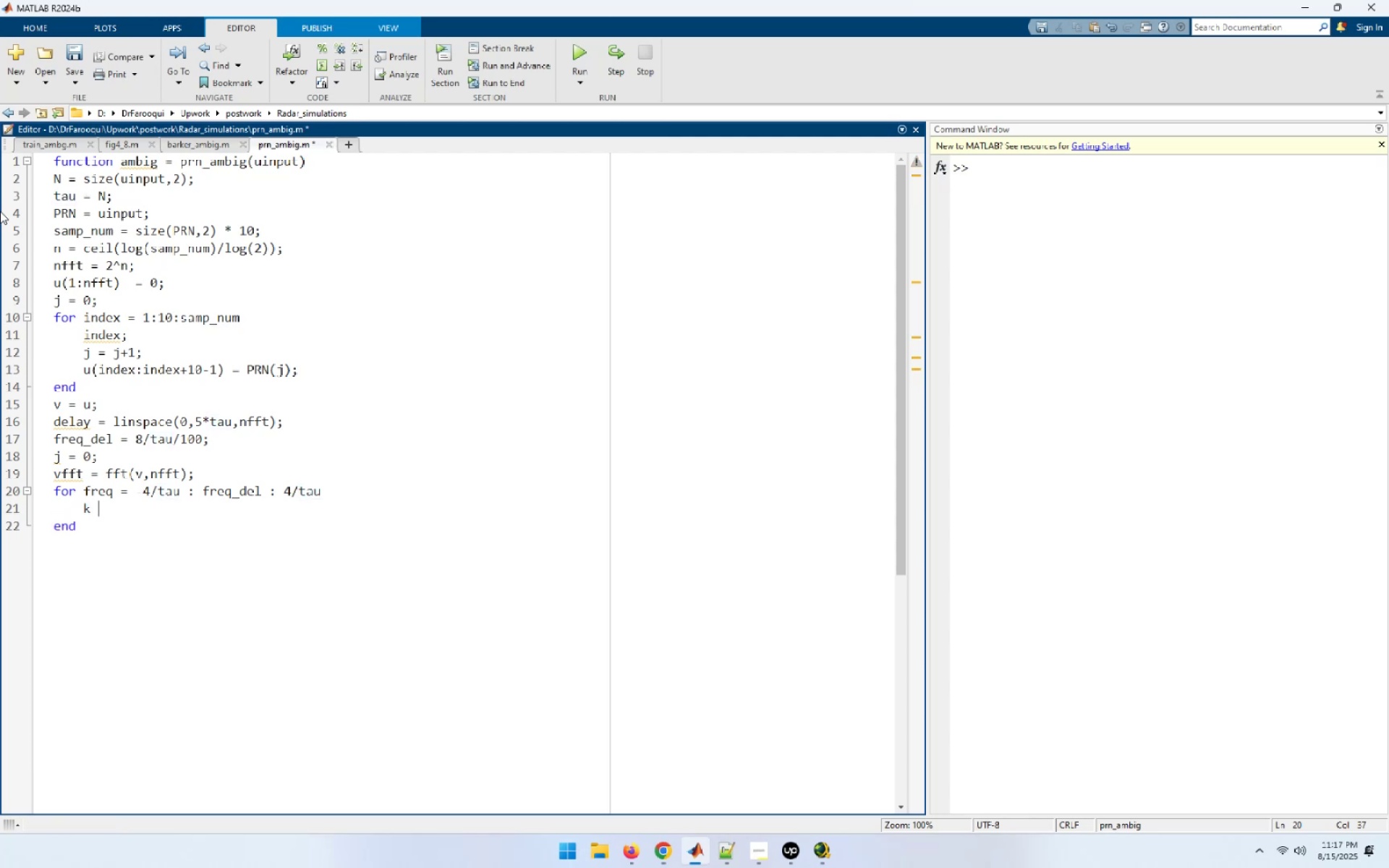 
key(Backspace)
 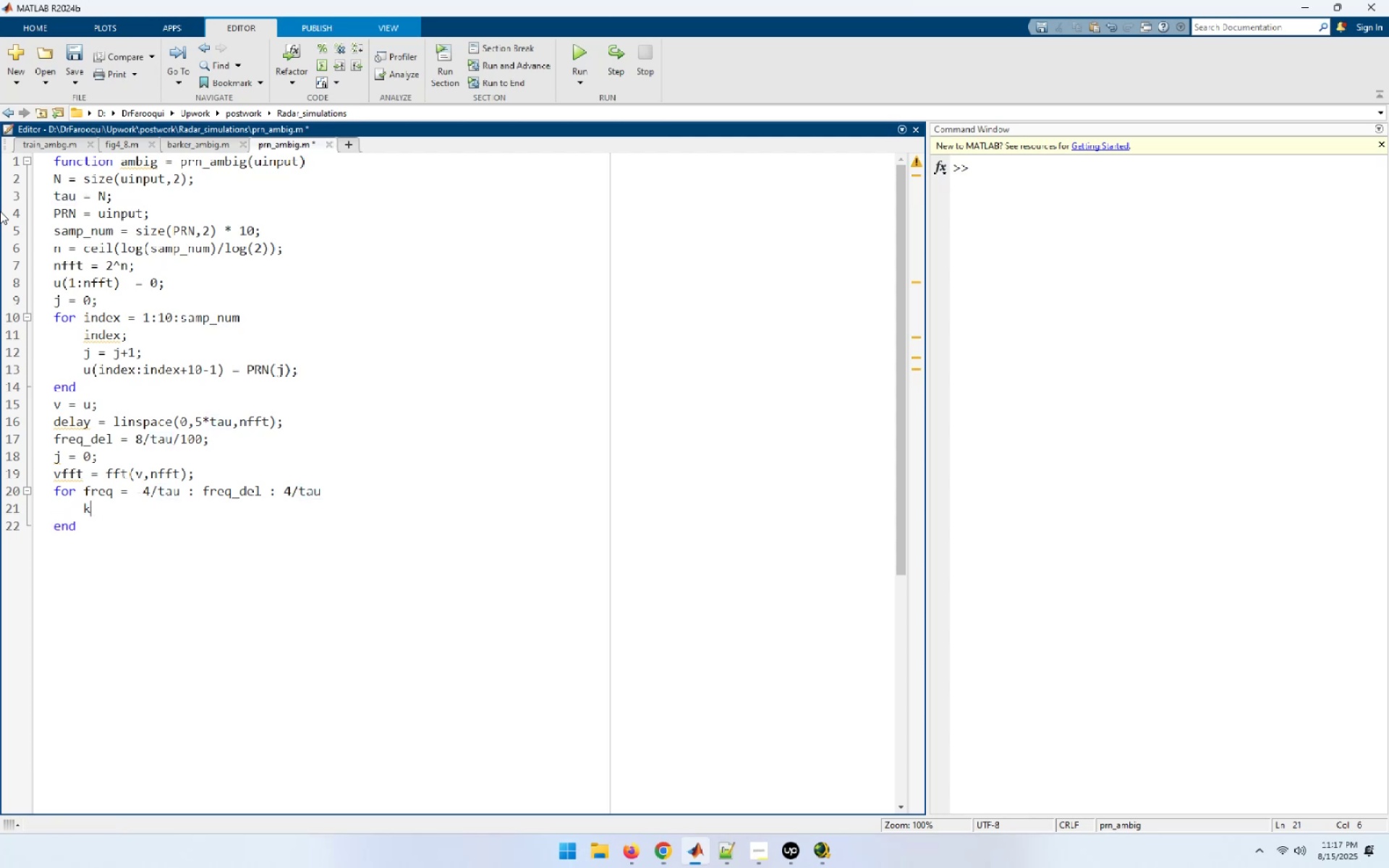 
key(Backspace)
 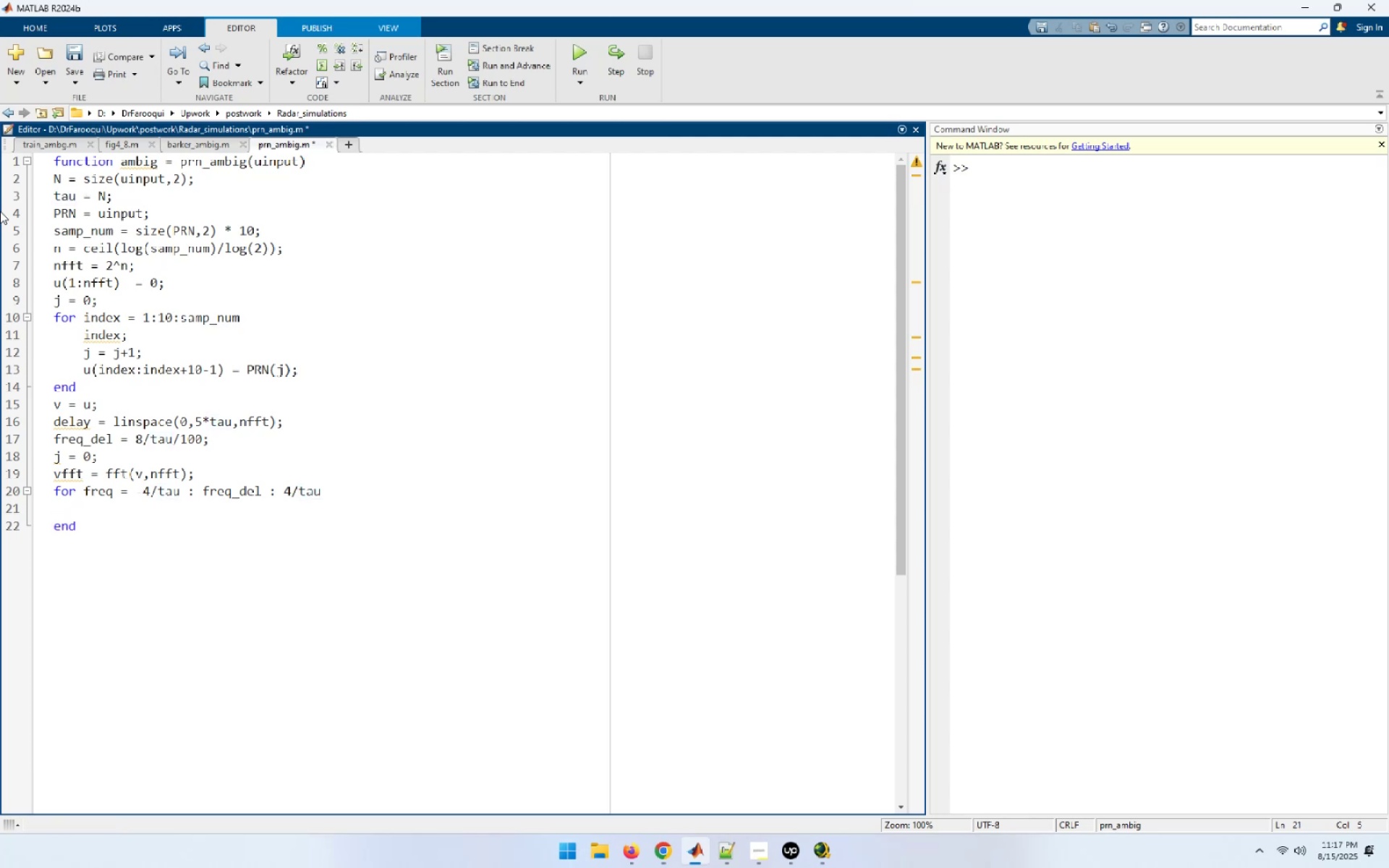 
key(J)
 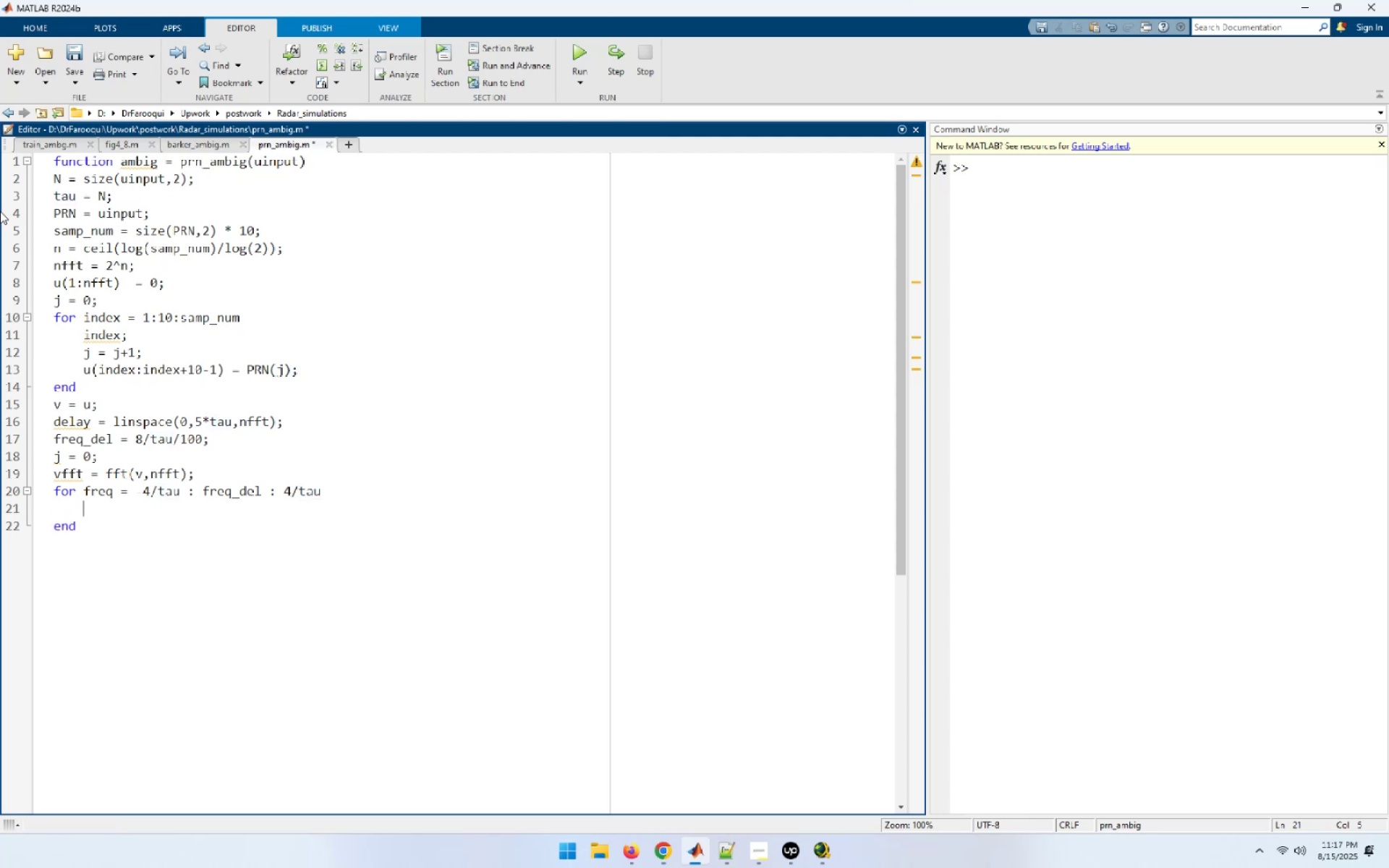 
key(Space)
 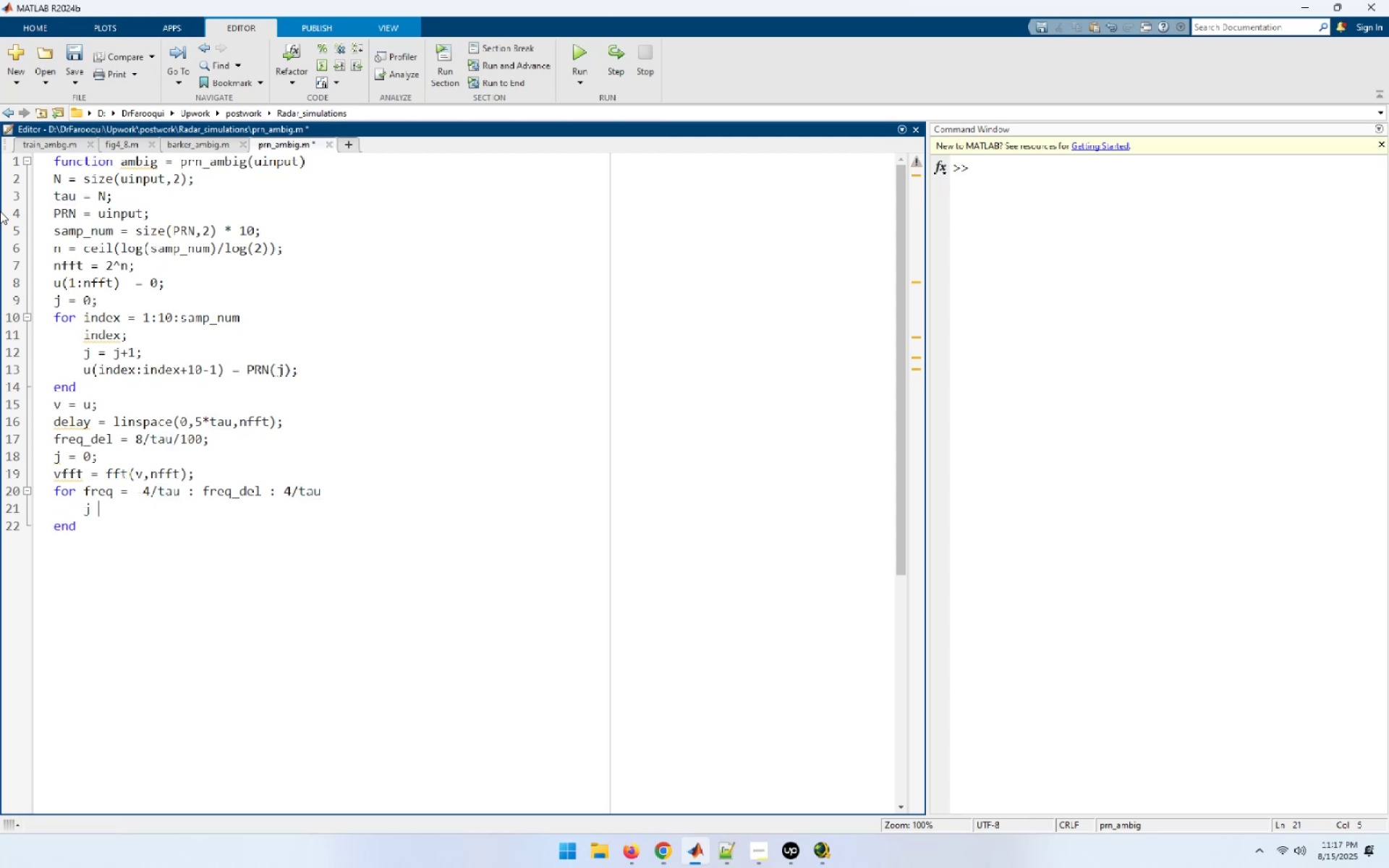 
key(Equal)
 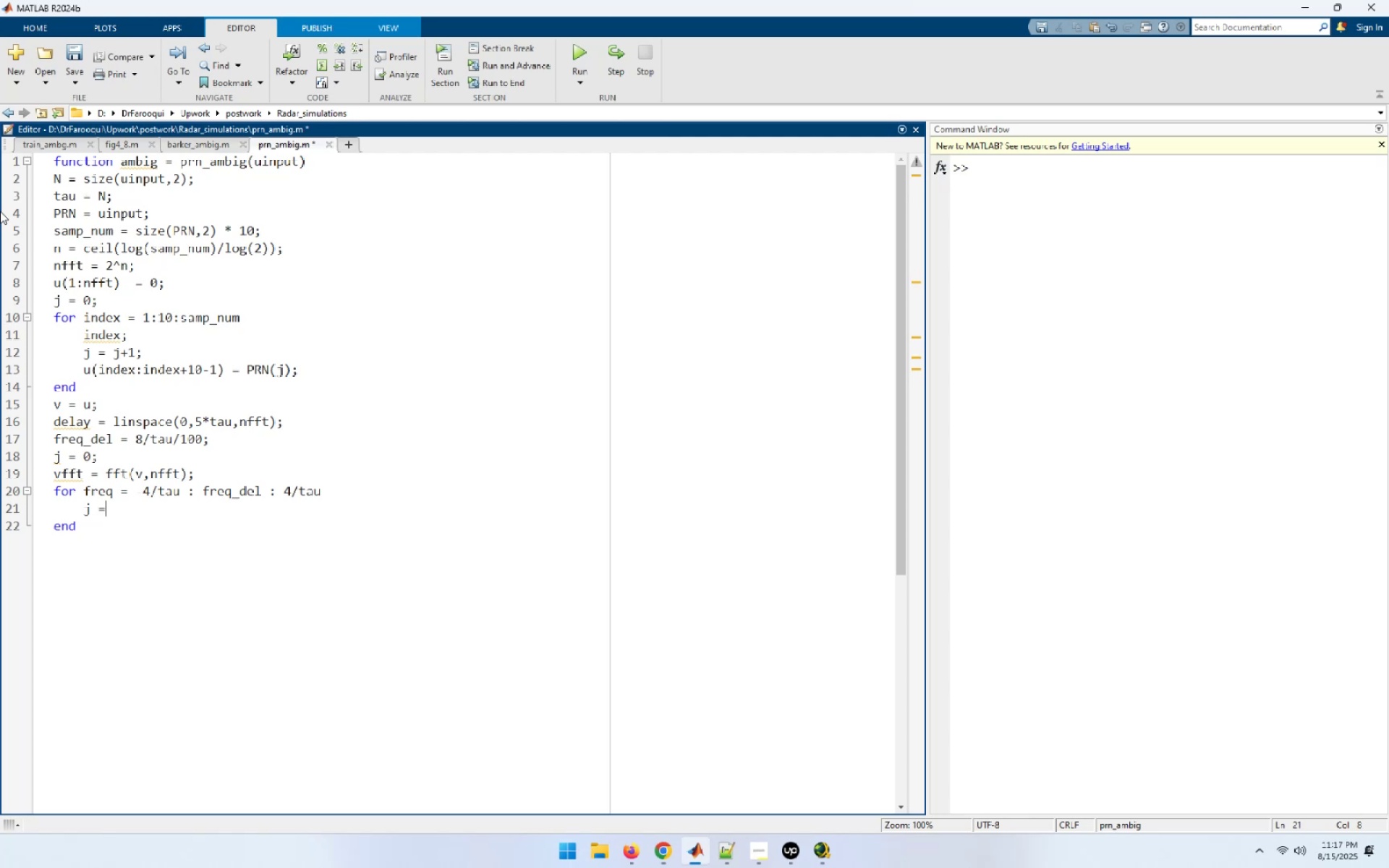 
key(Space)
 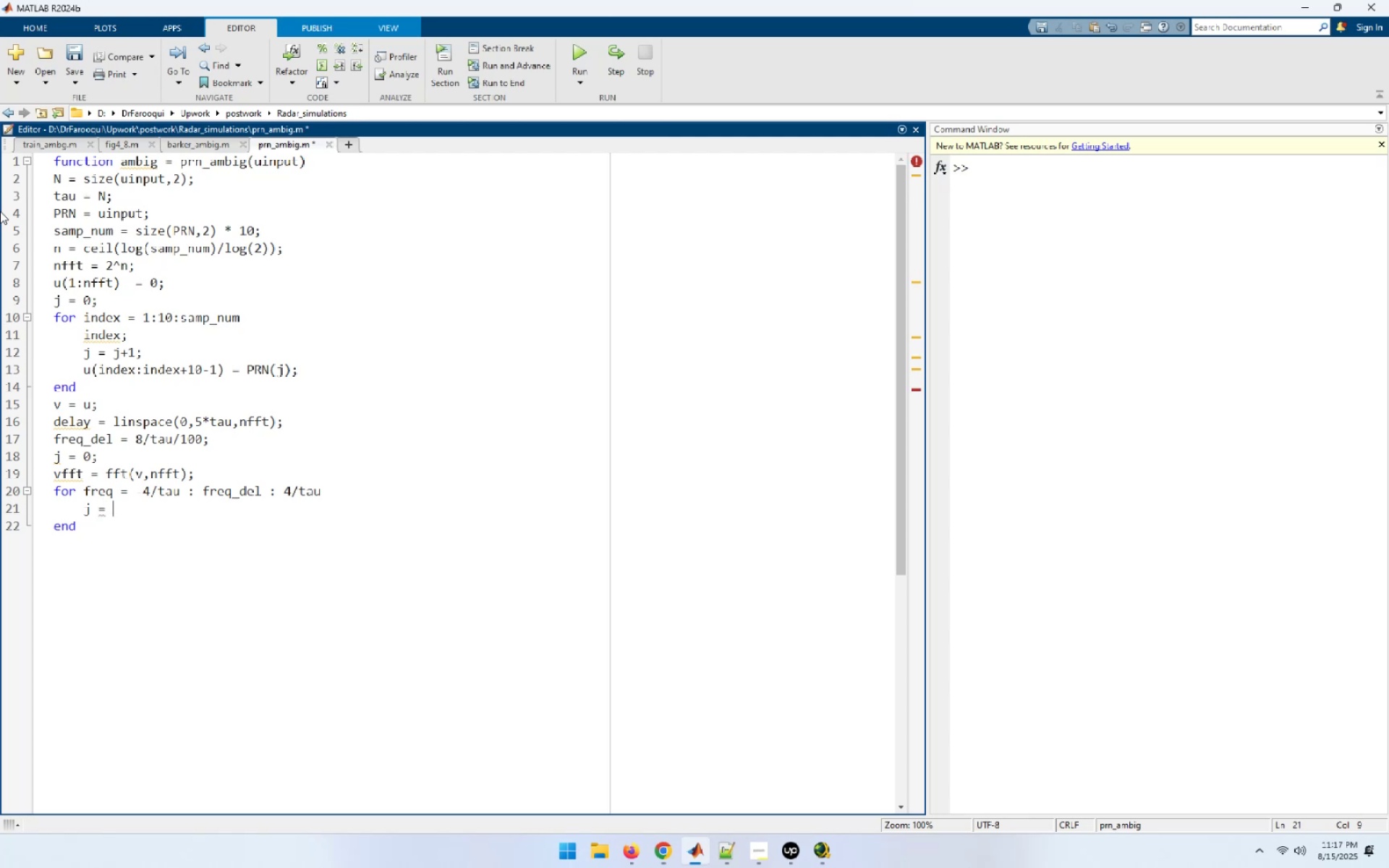 
key(J)
 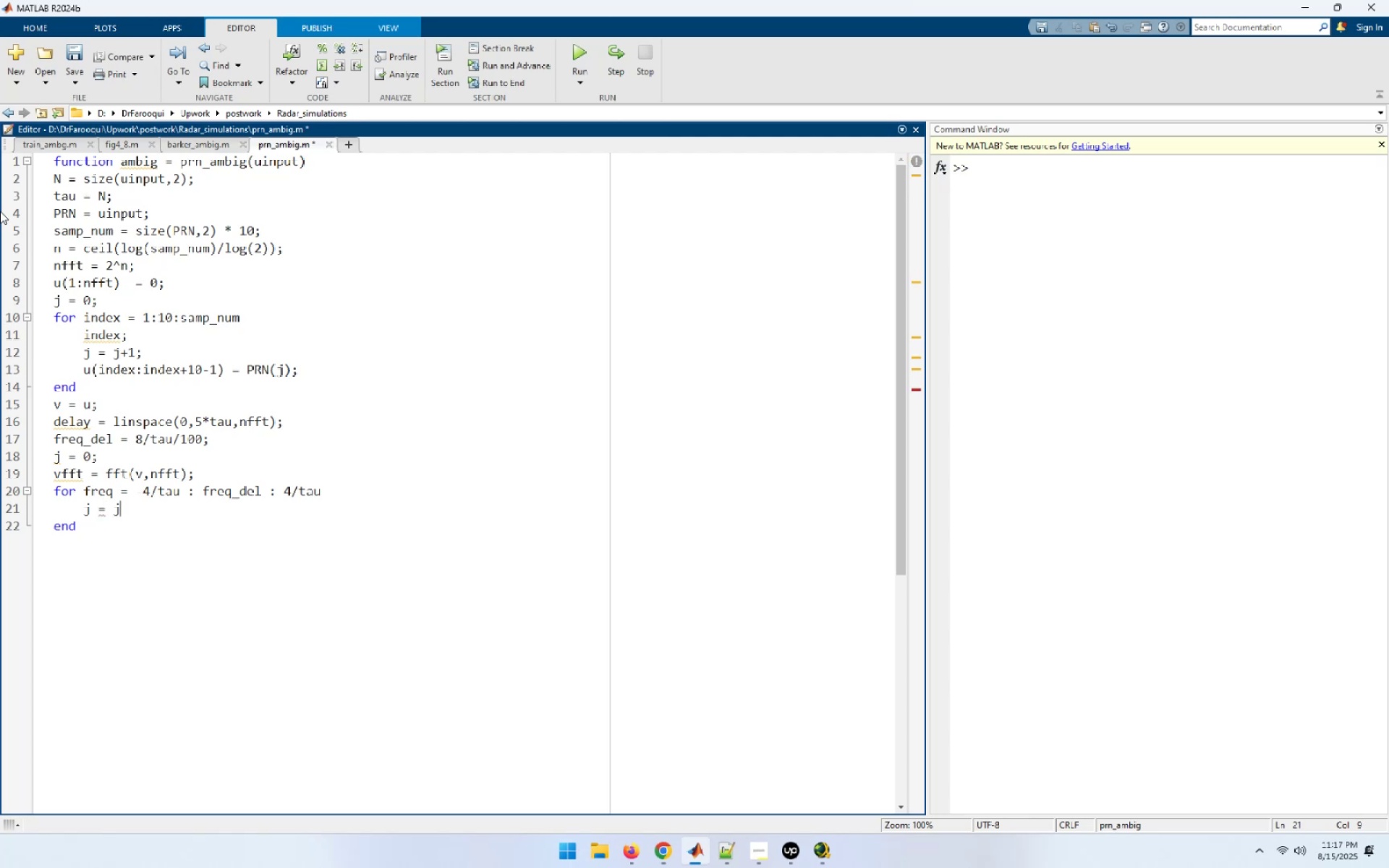 
key(Space)
 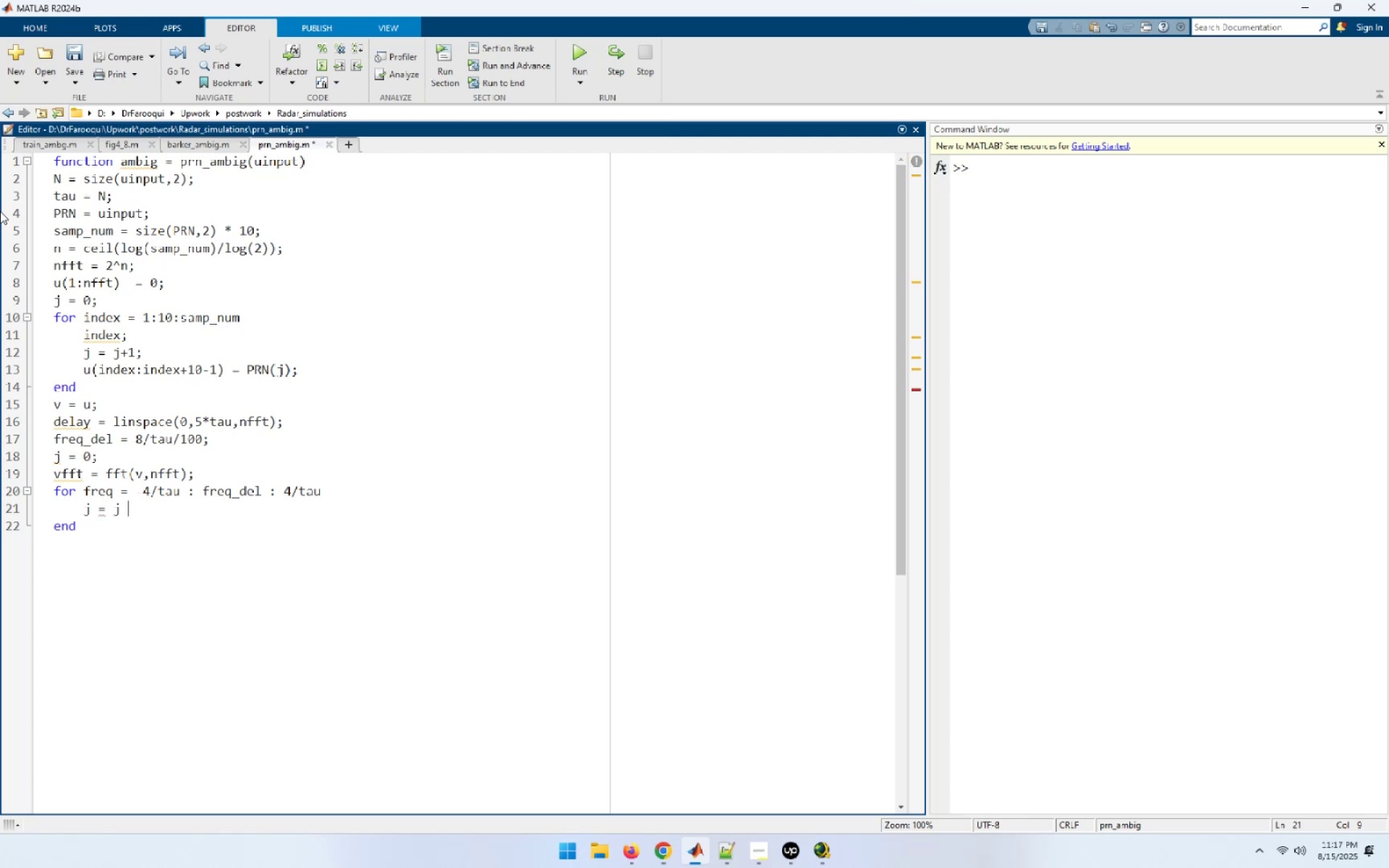 
key(Shift+ShiftLeft)
 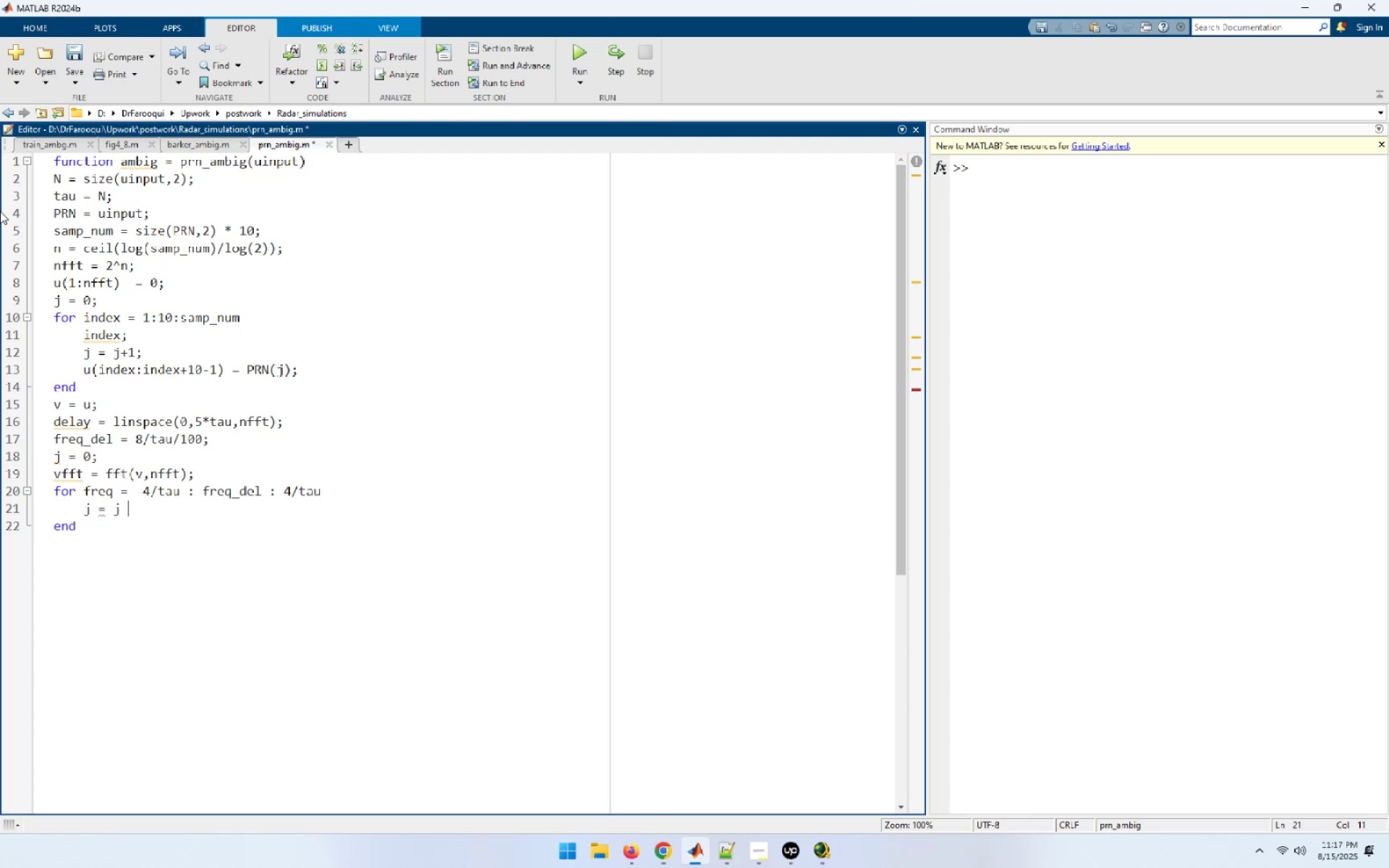 
key(Shift+Equal)
 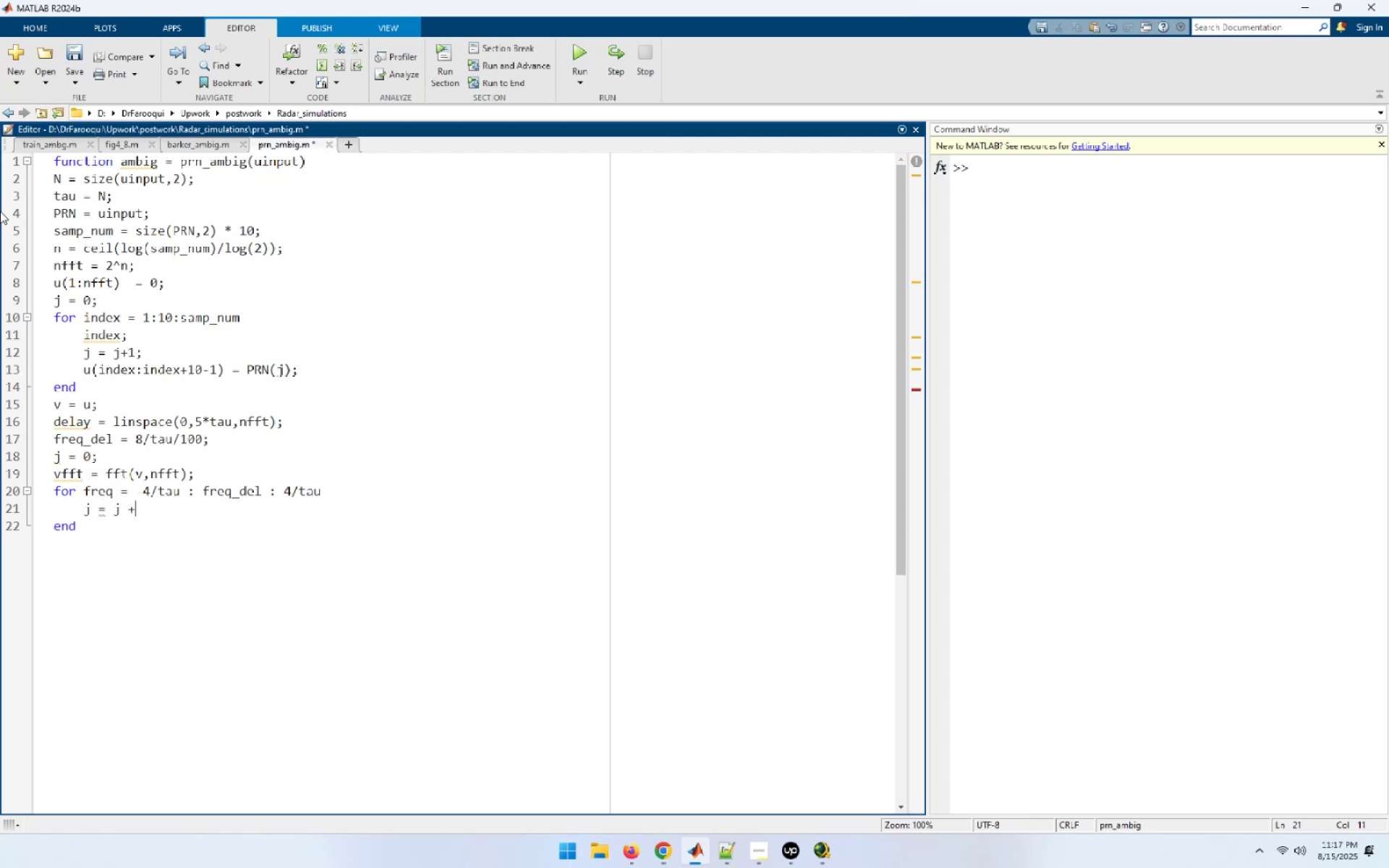 
key(Space)
 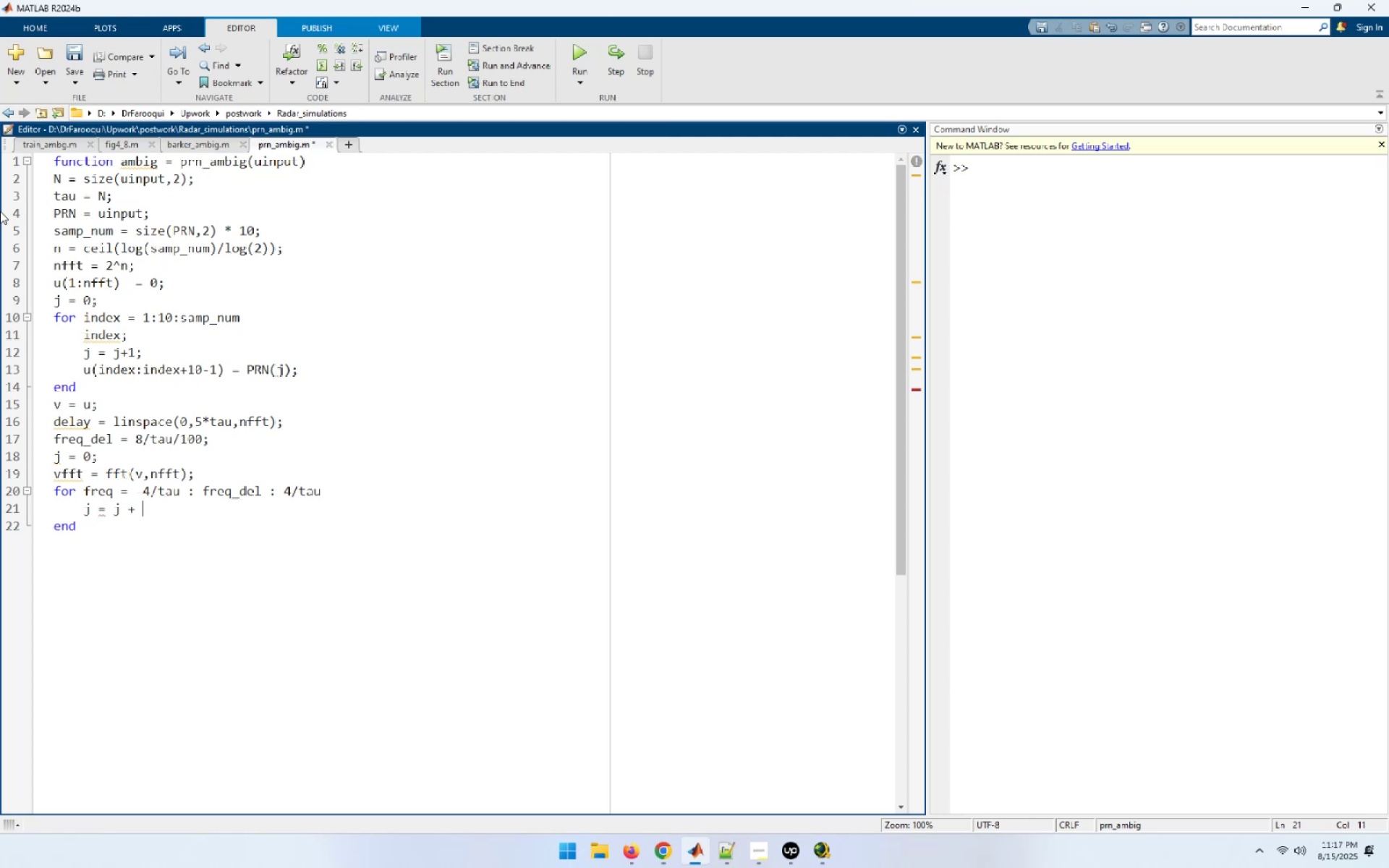 
key(1)
 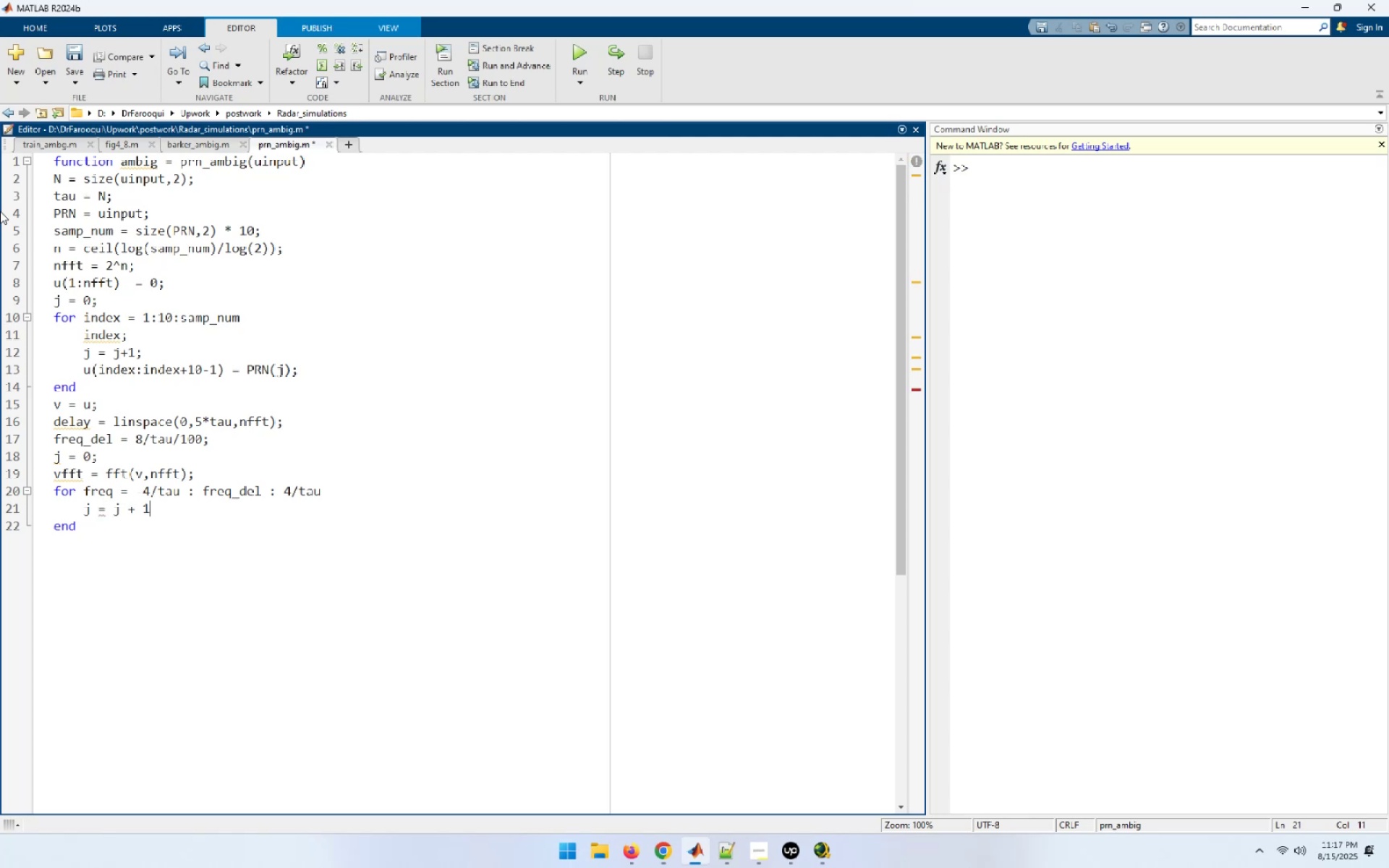 
key(Semicolon)
 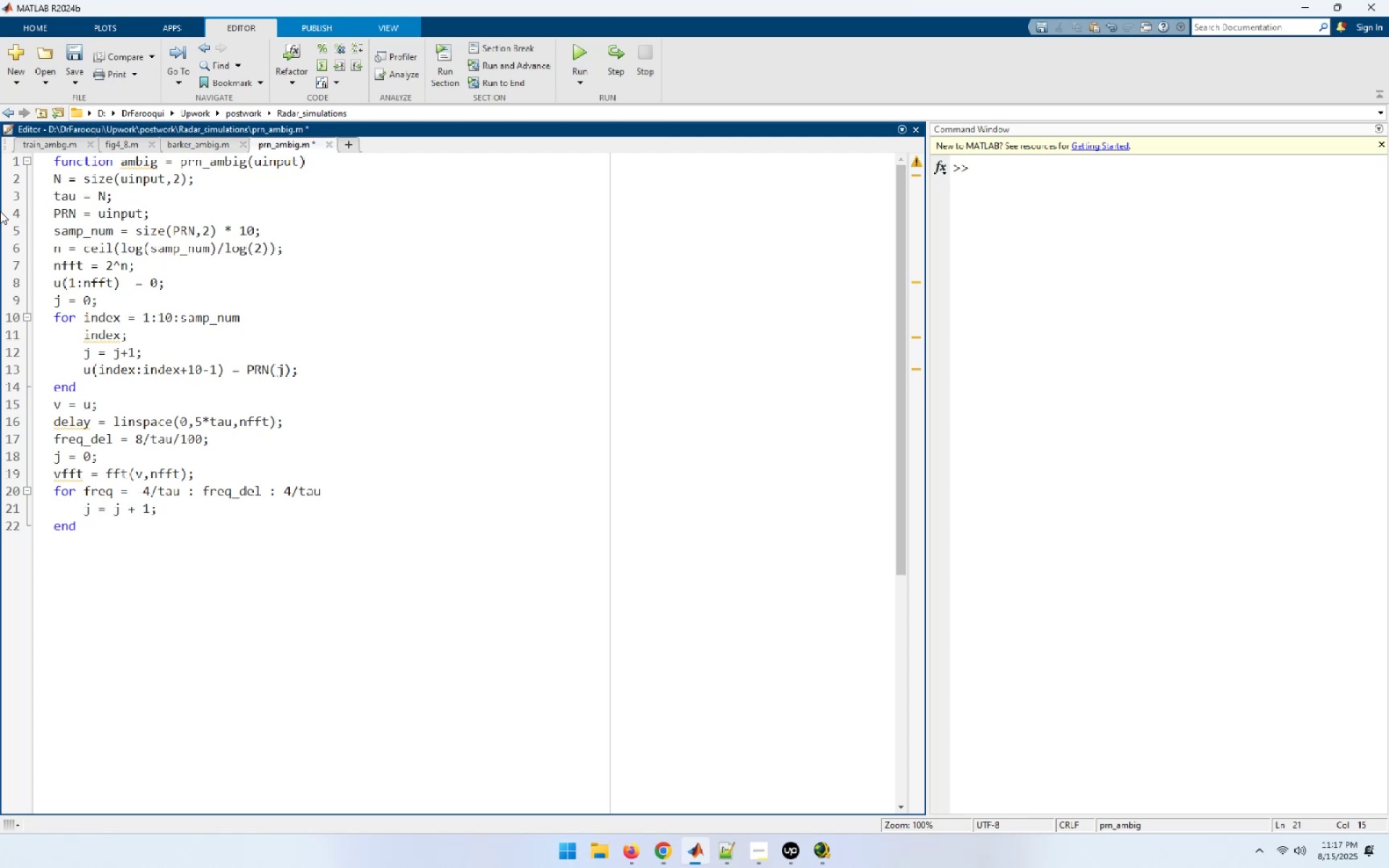 
key(Enter)
 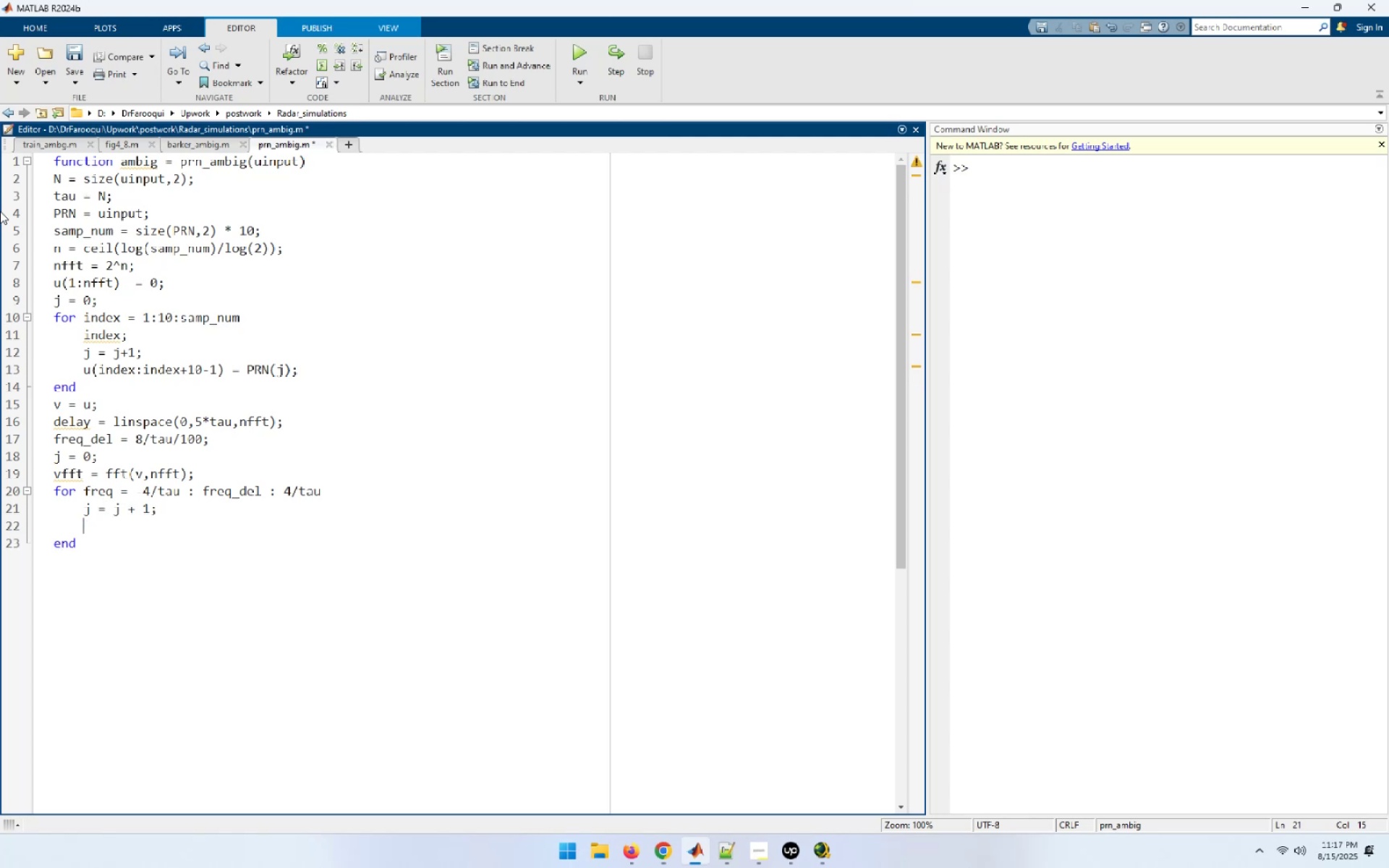 
type(exf = exp(sqrt(-1_)
 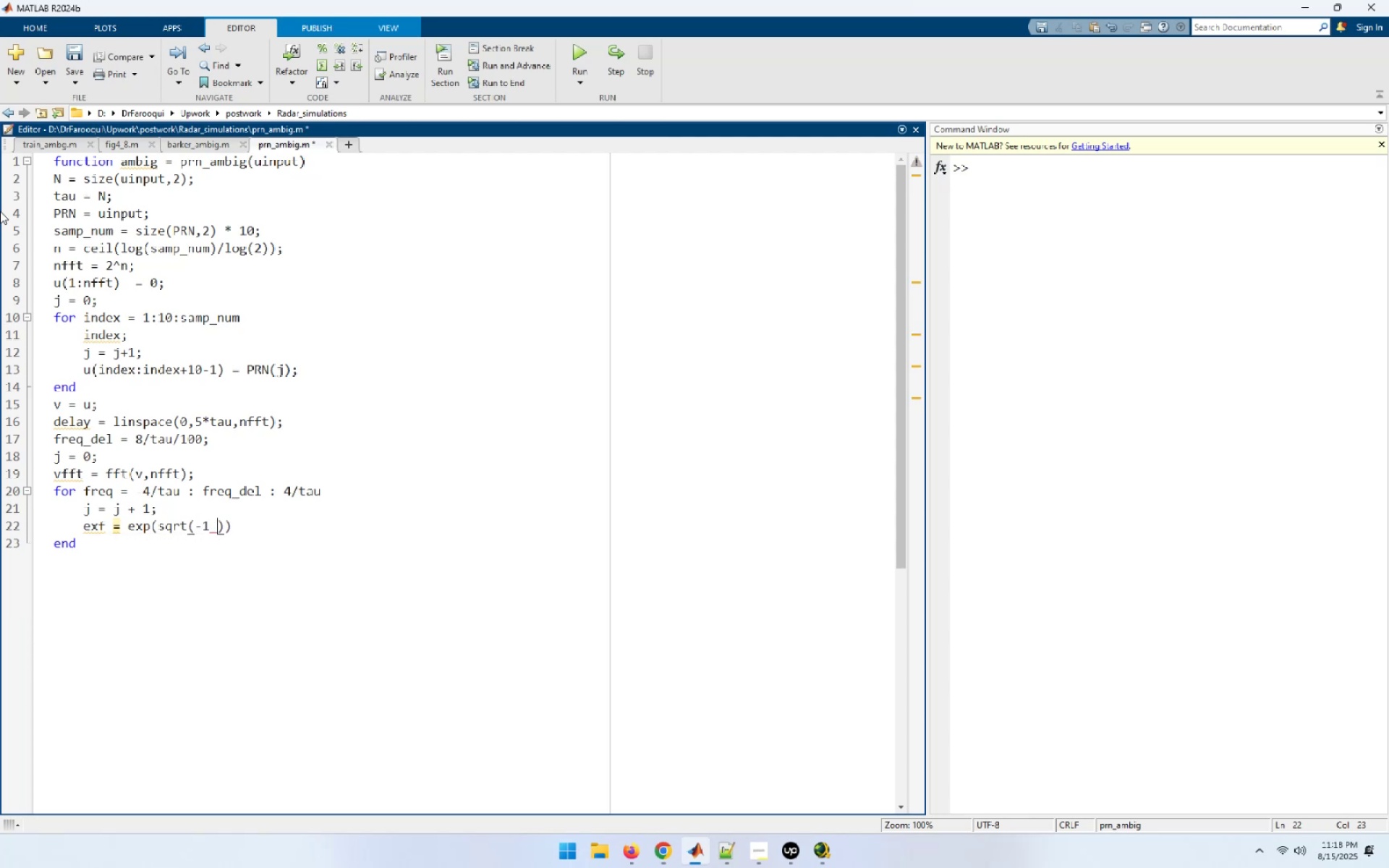 
wait(7.54)
 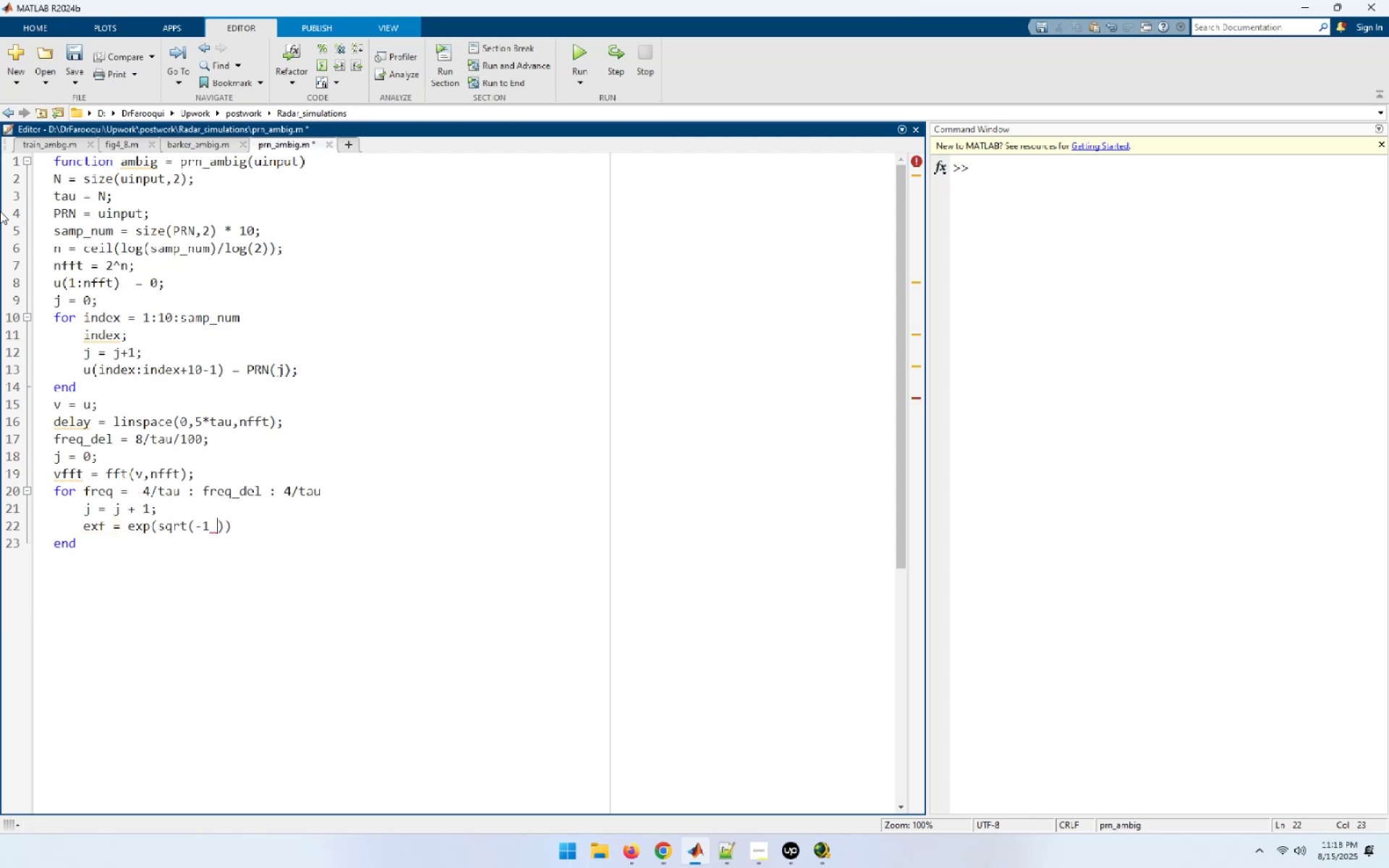 
key(Backspace)
 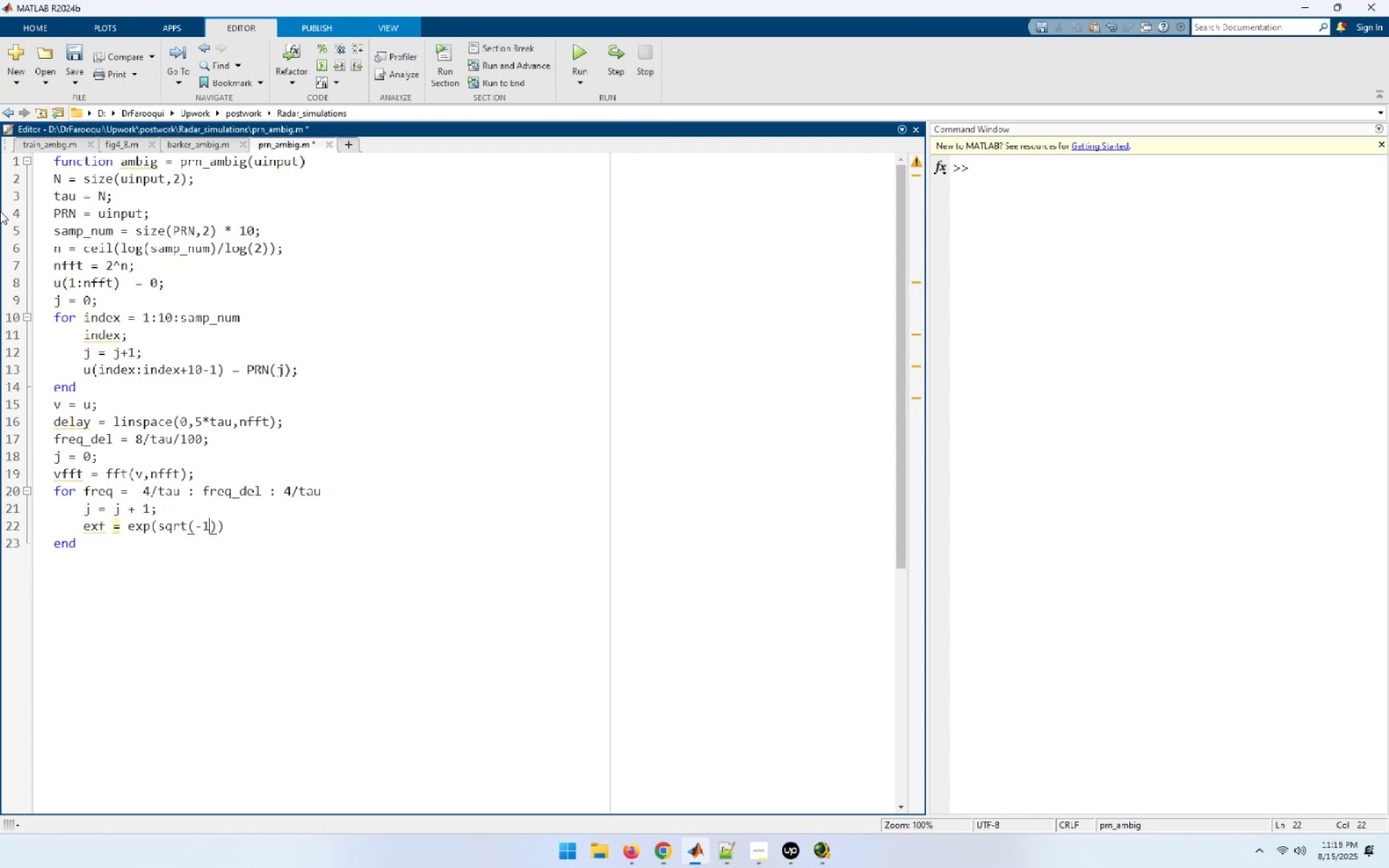 
key(ArrowRight)
 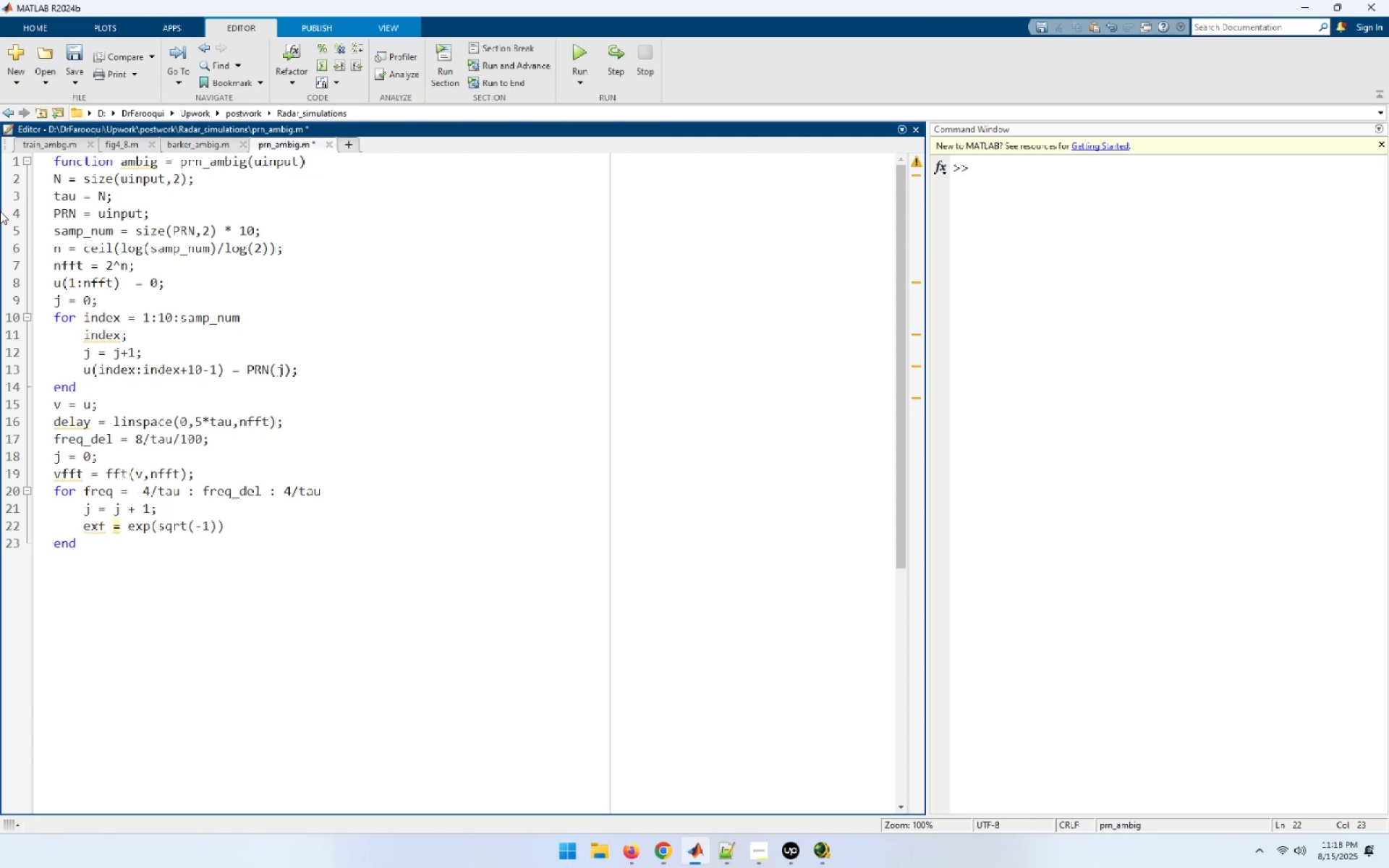 
type( * 2 * pi * frq)
key(Backspace)
key(Tab)
type( .* delay);)
 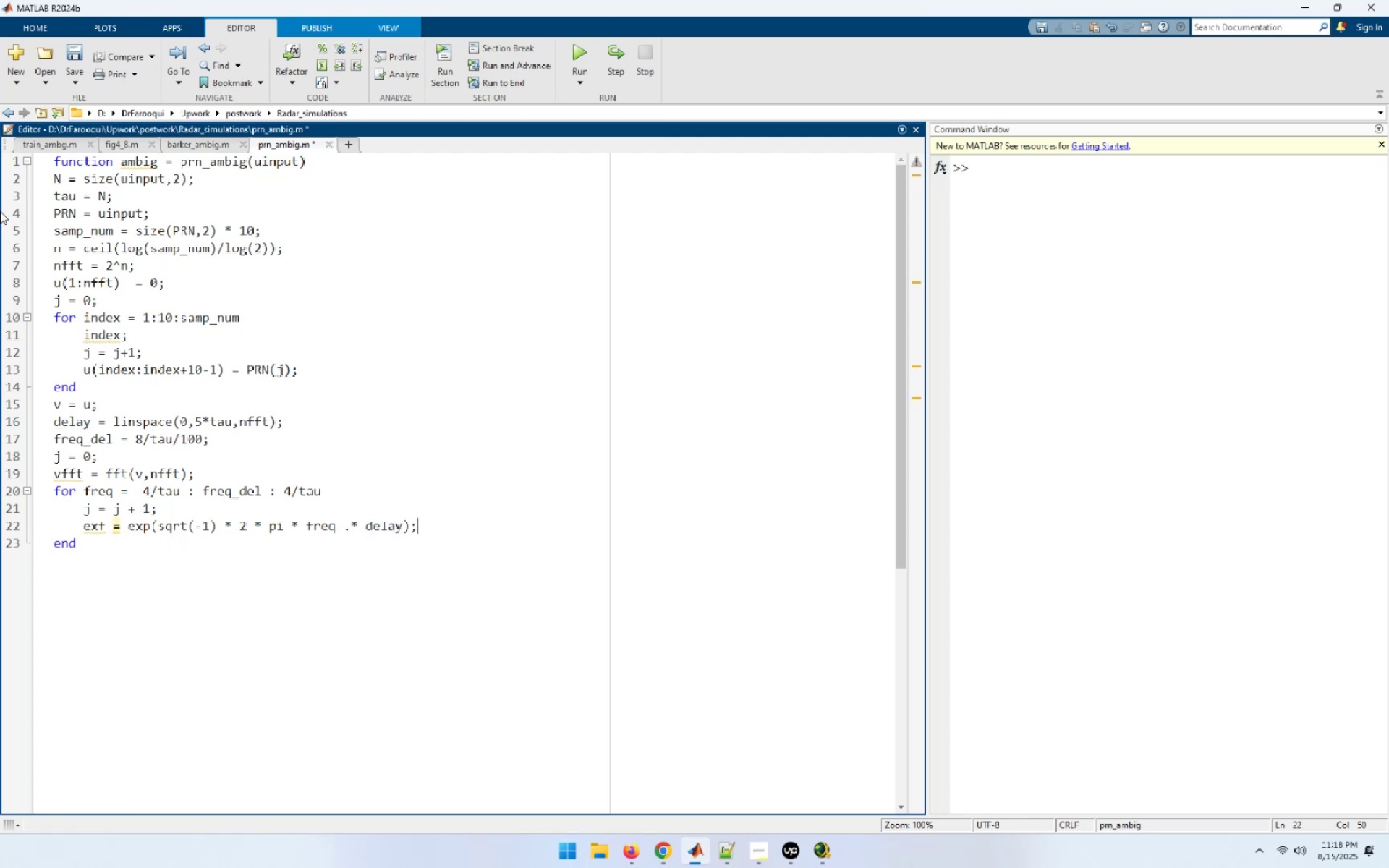 
key(Enter)
 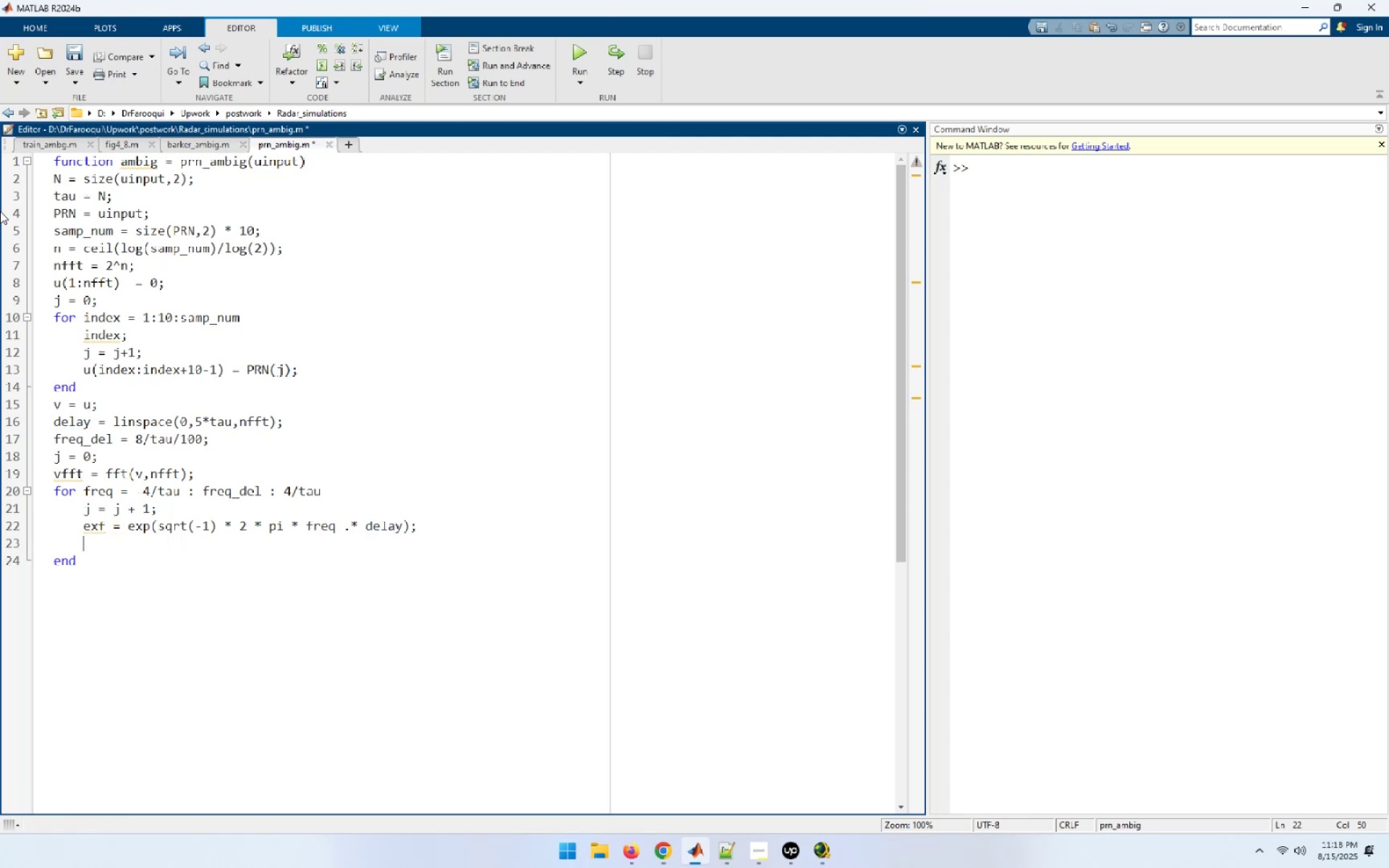 
type(u_tim)
 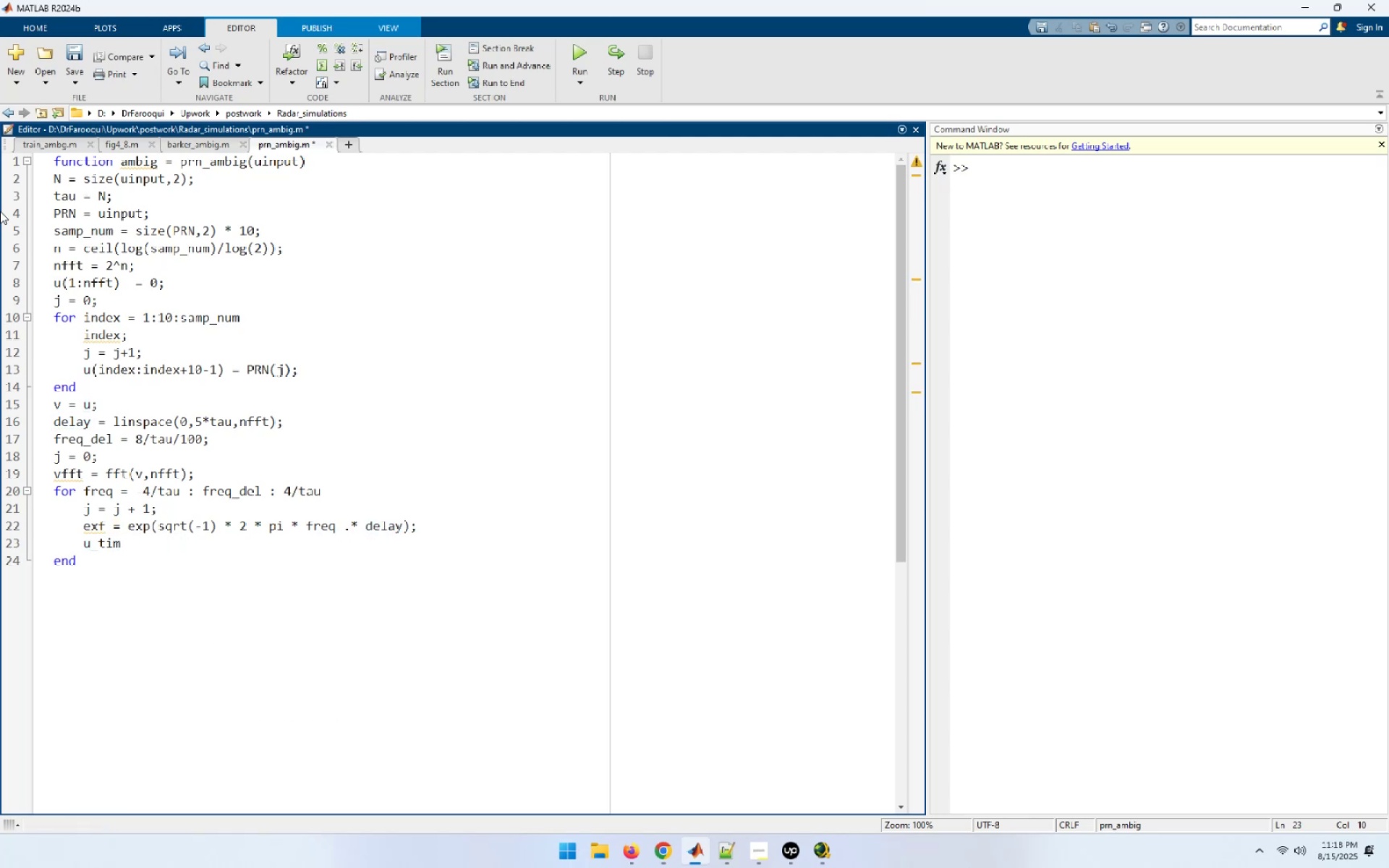 
type(es_ext)
key(Backspace)
type(f)
 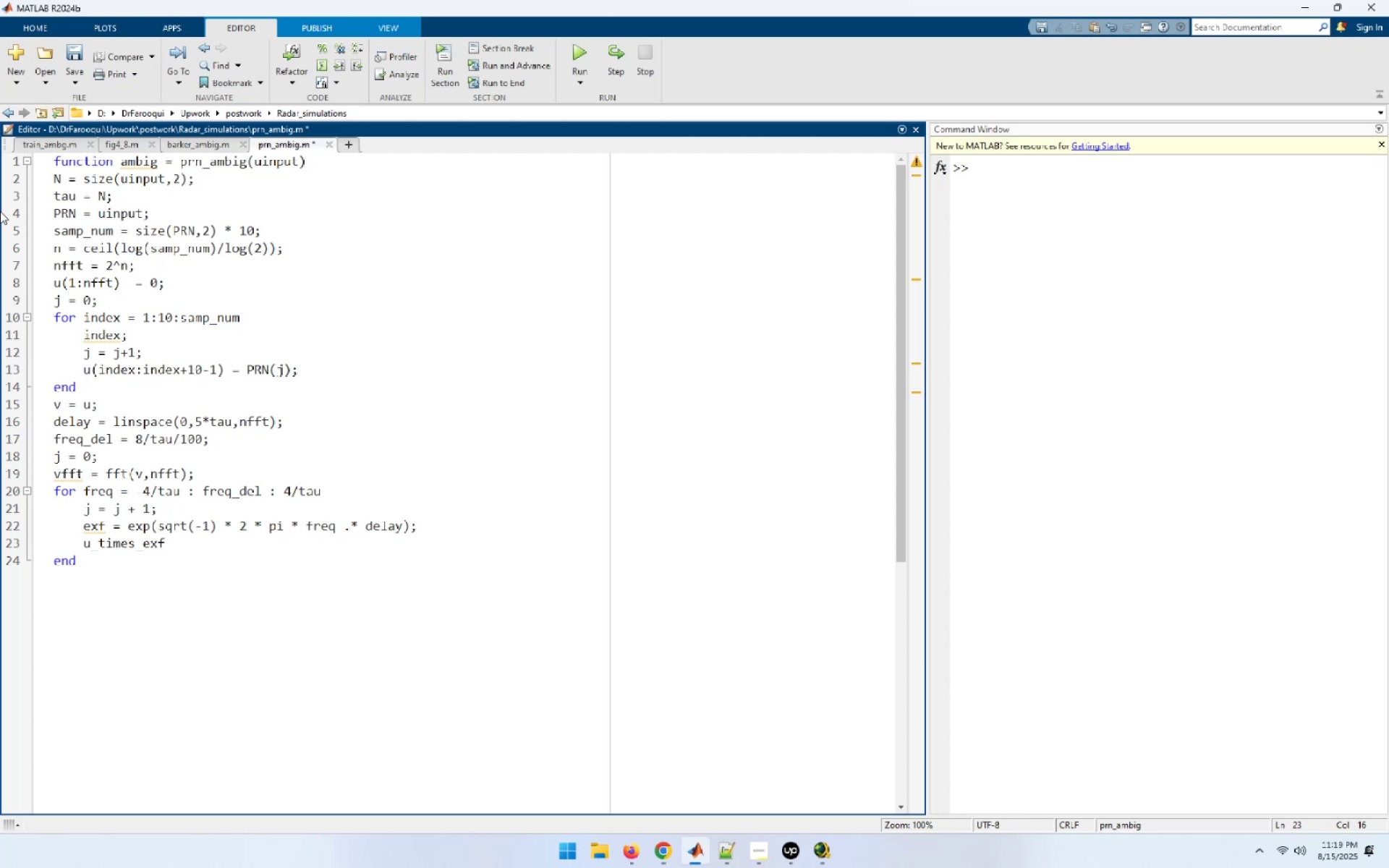 
wait(21.94)
 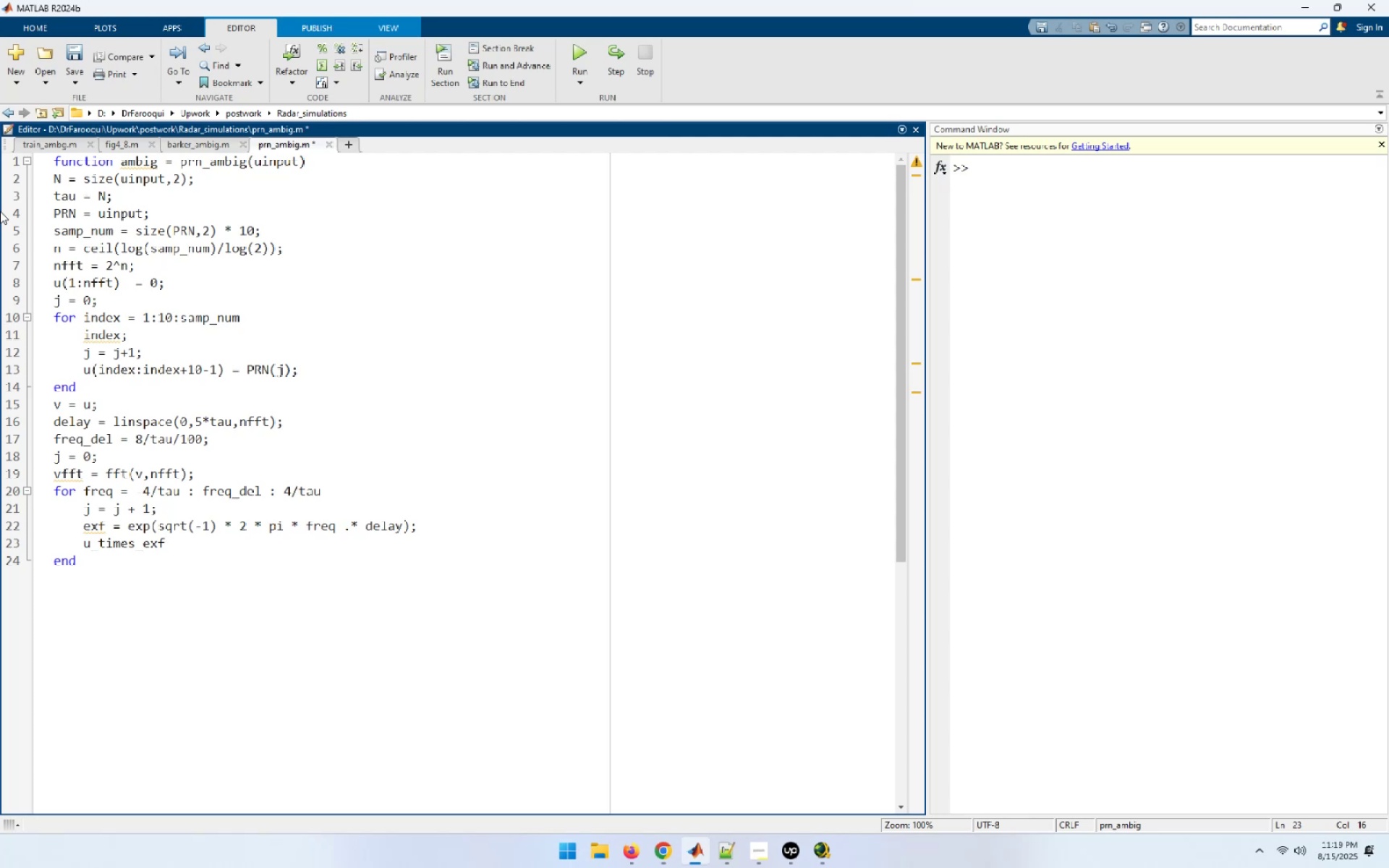 
type( = u .* exf;)
 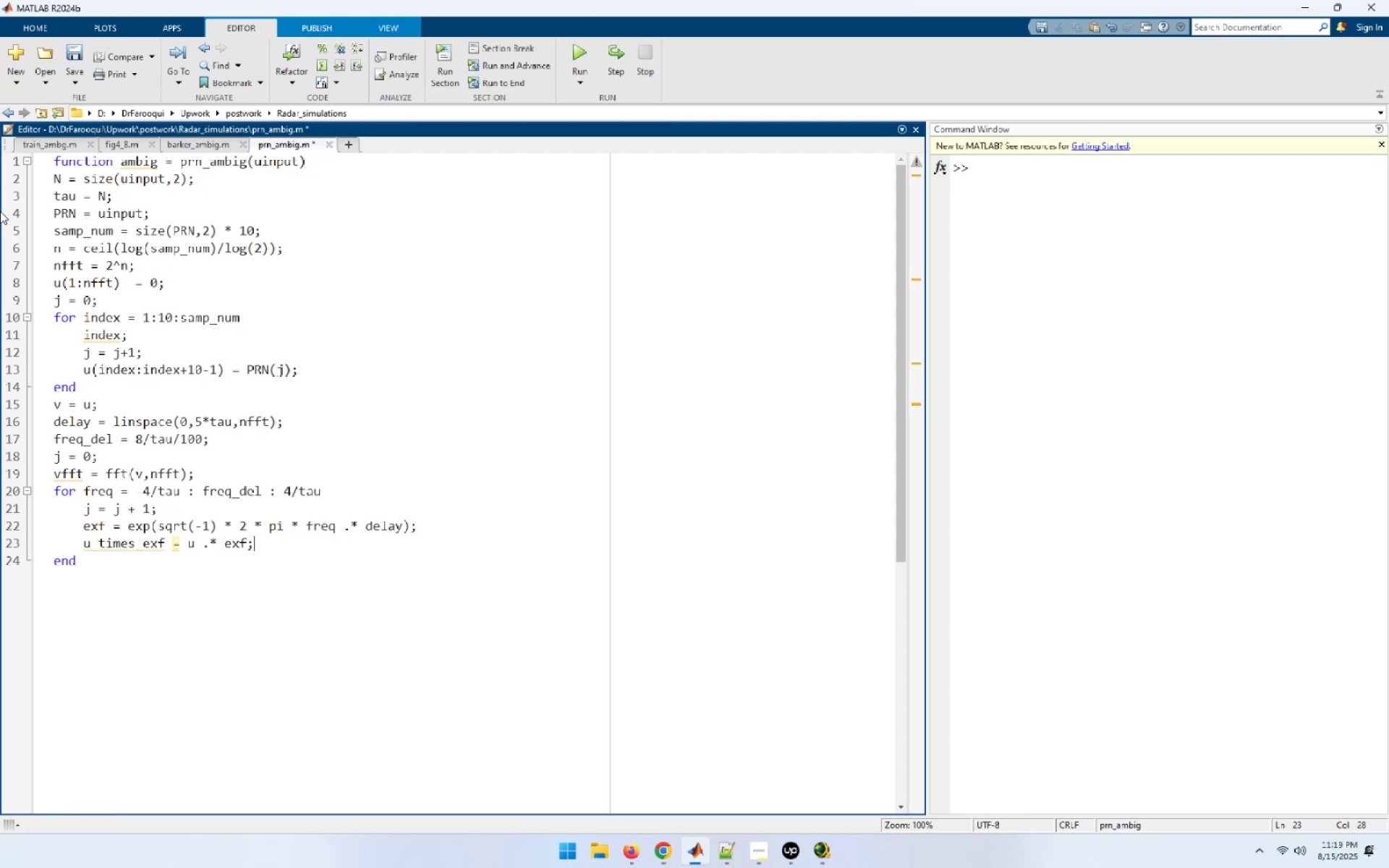 
key(Enter)
 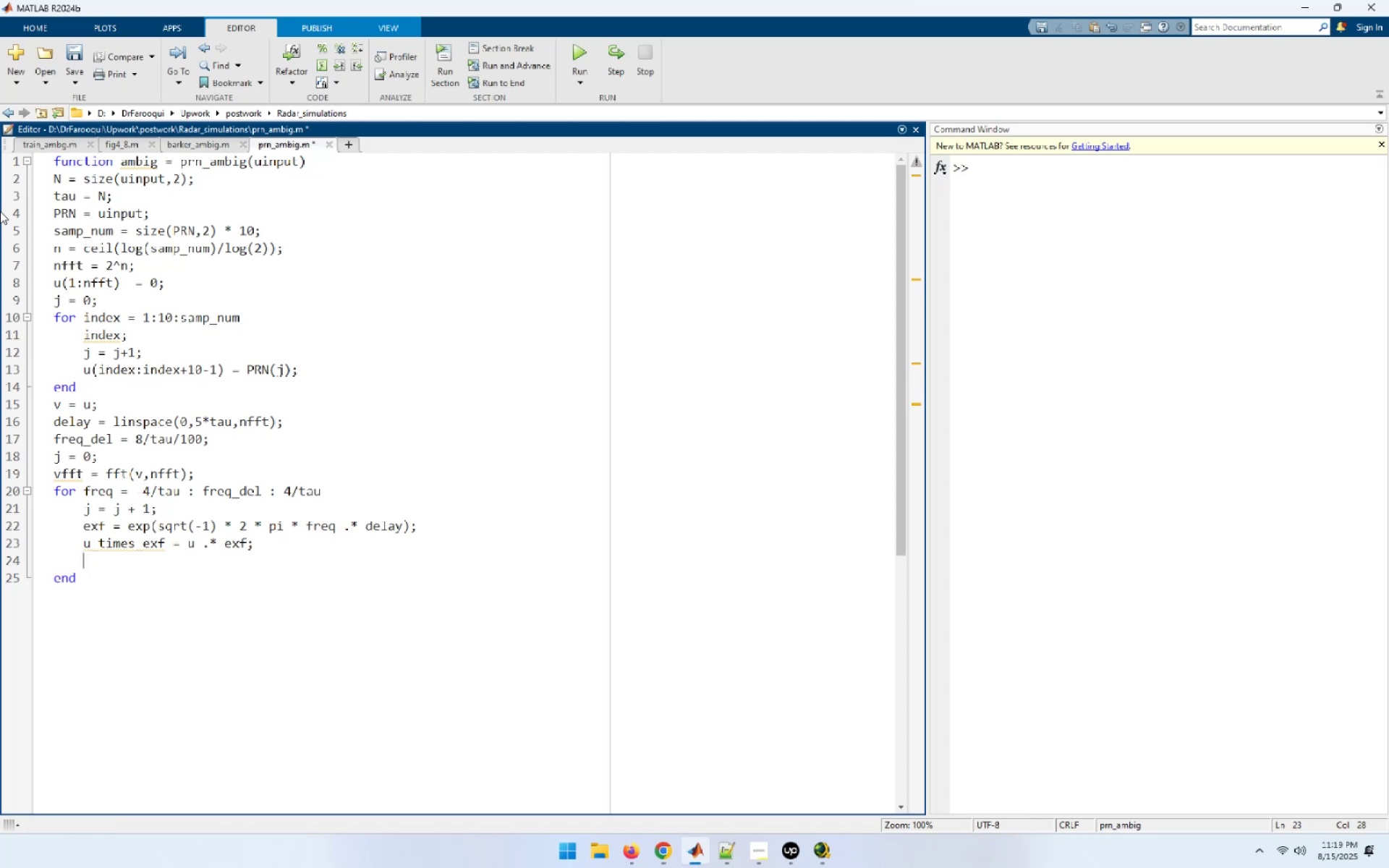 
type(ufft = fft(u_t)
key(Tab)
 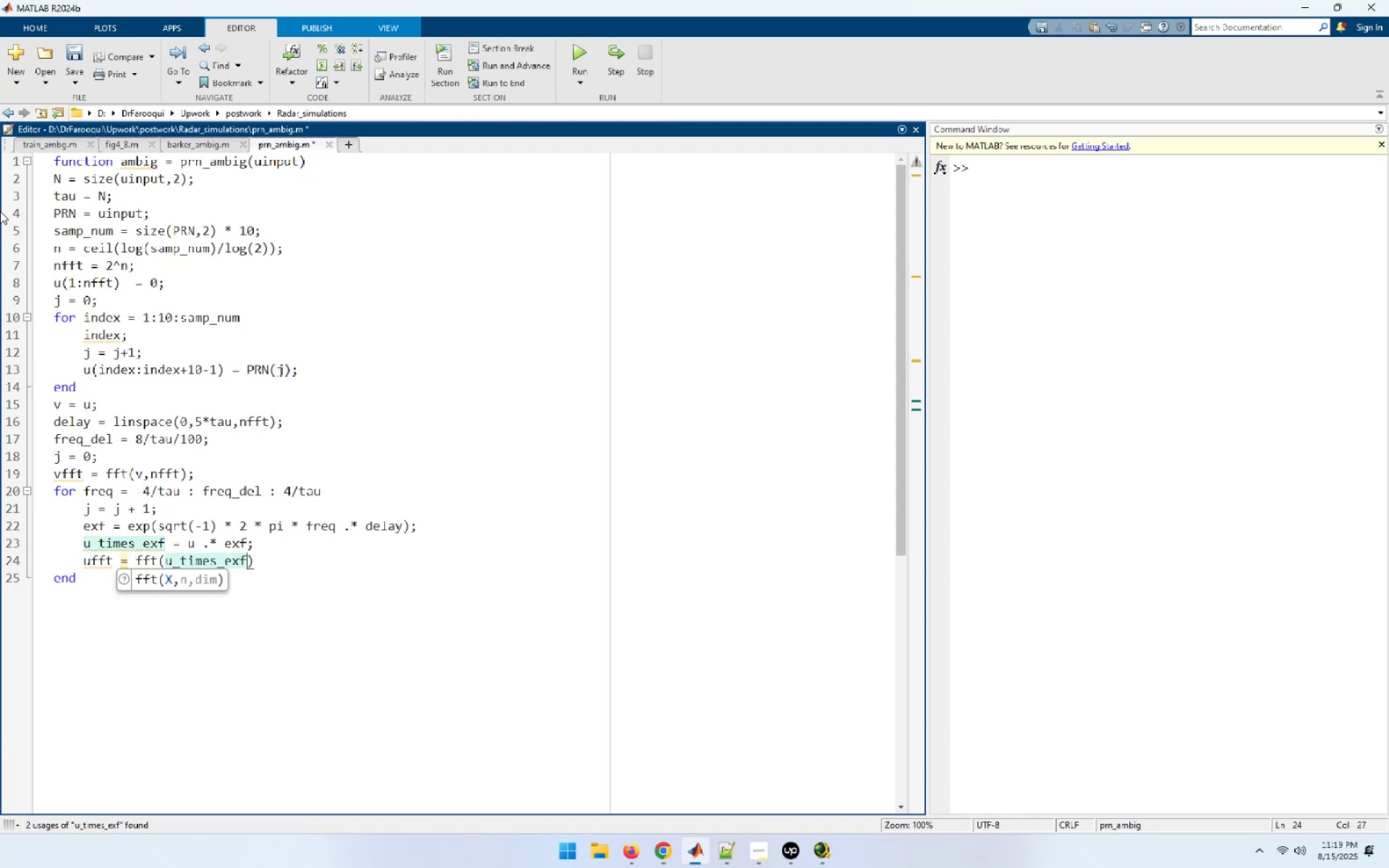 
wait(12.06)
 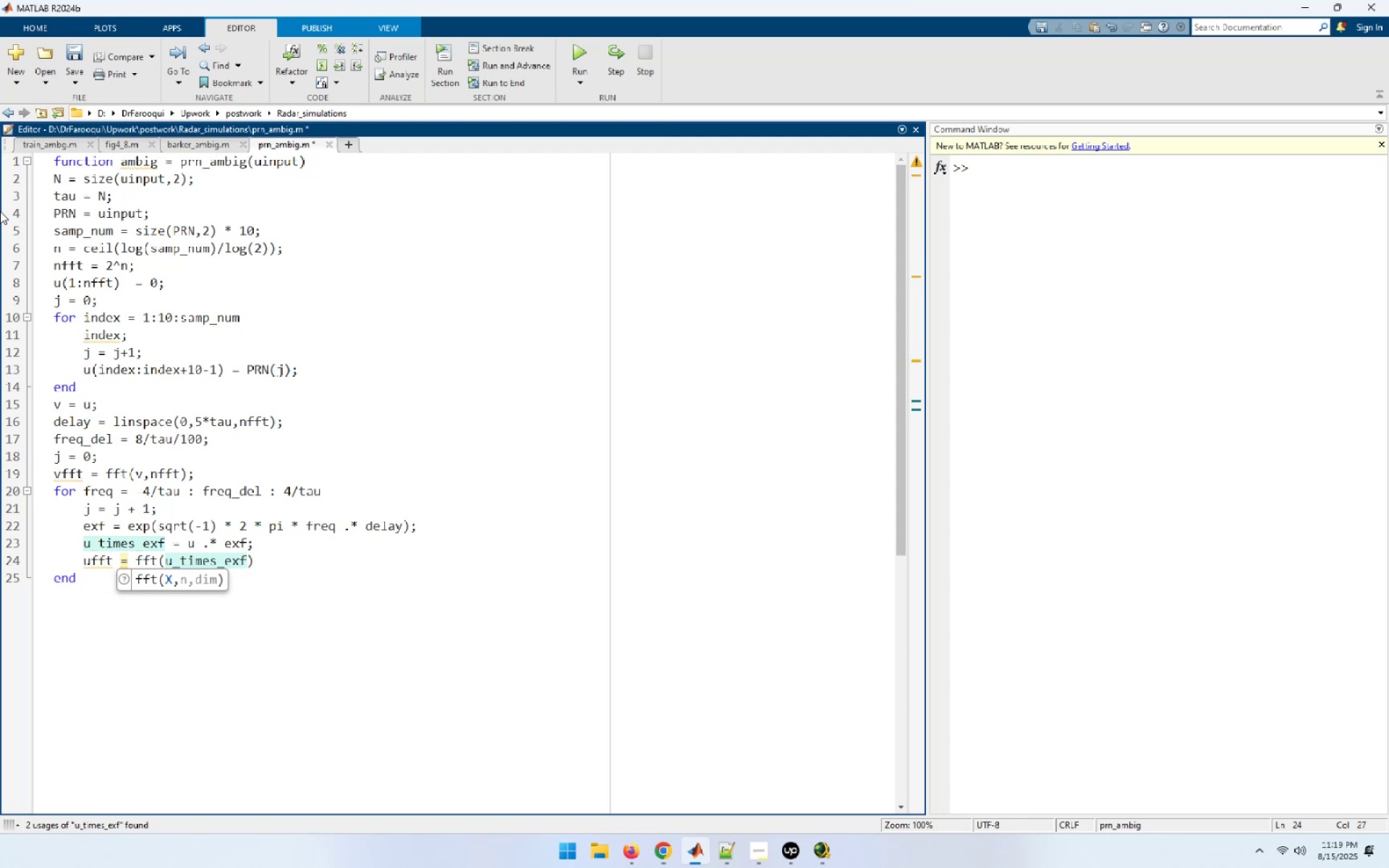 
key(Shift+0)
 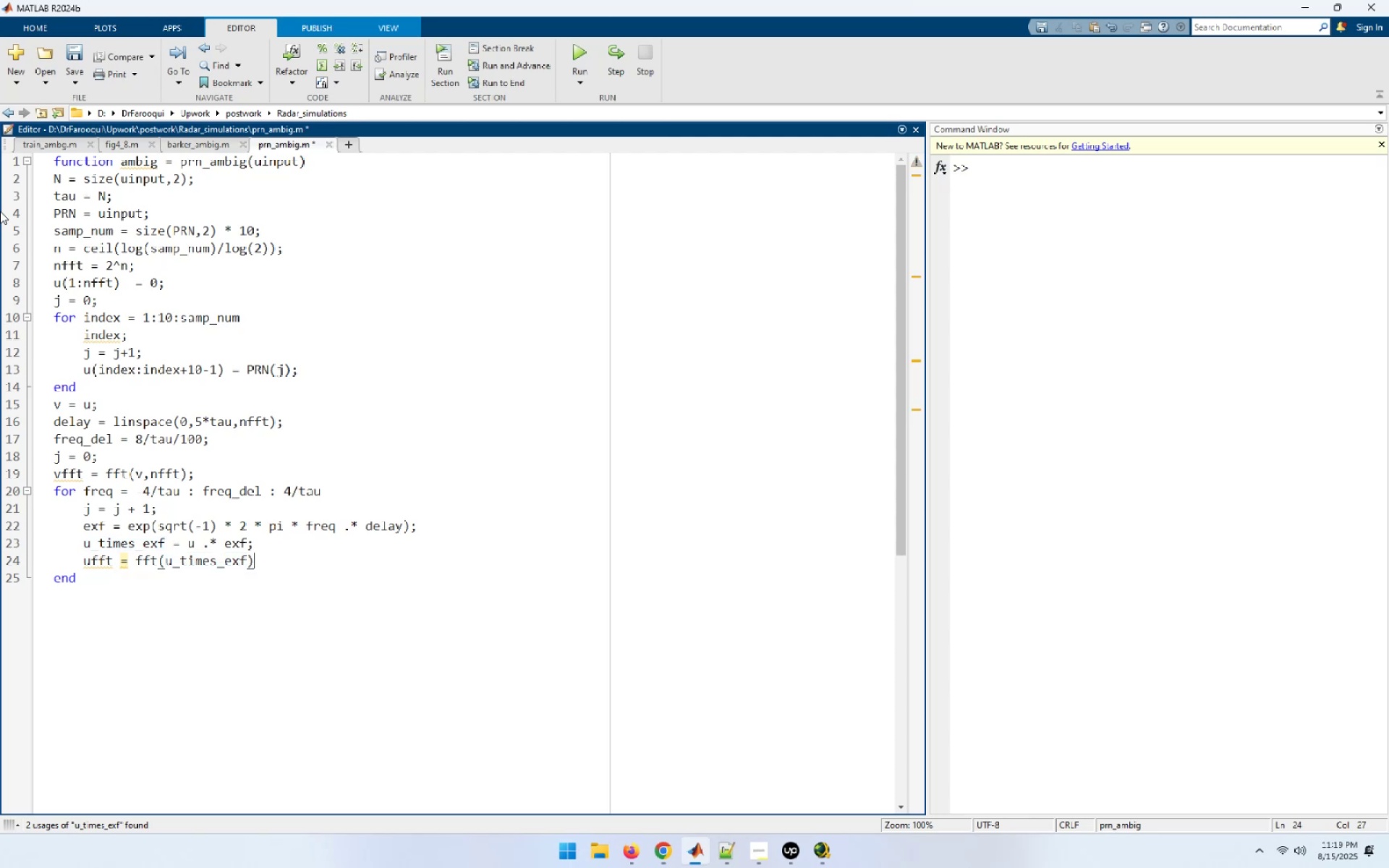 
key(Semicolon)
 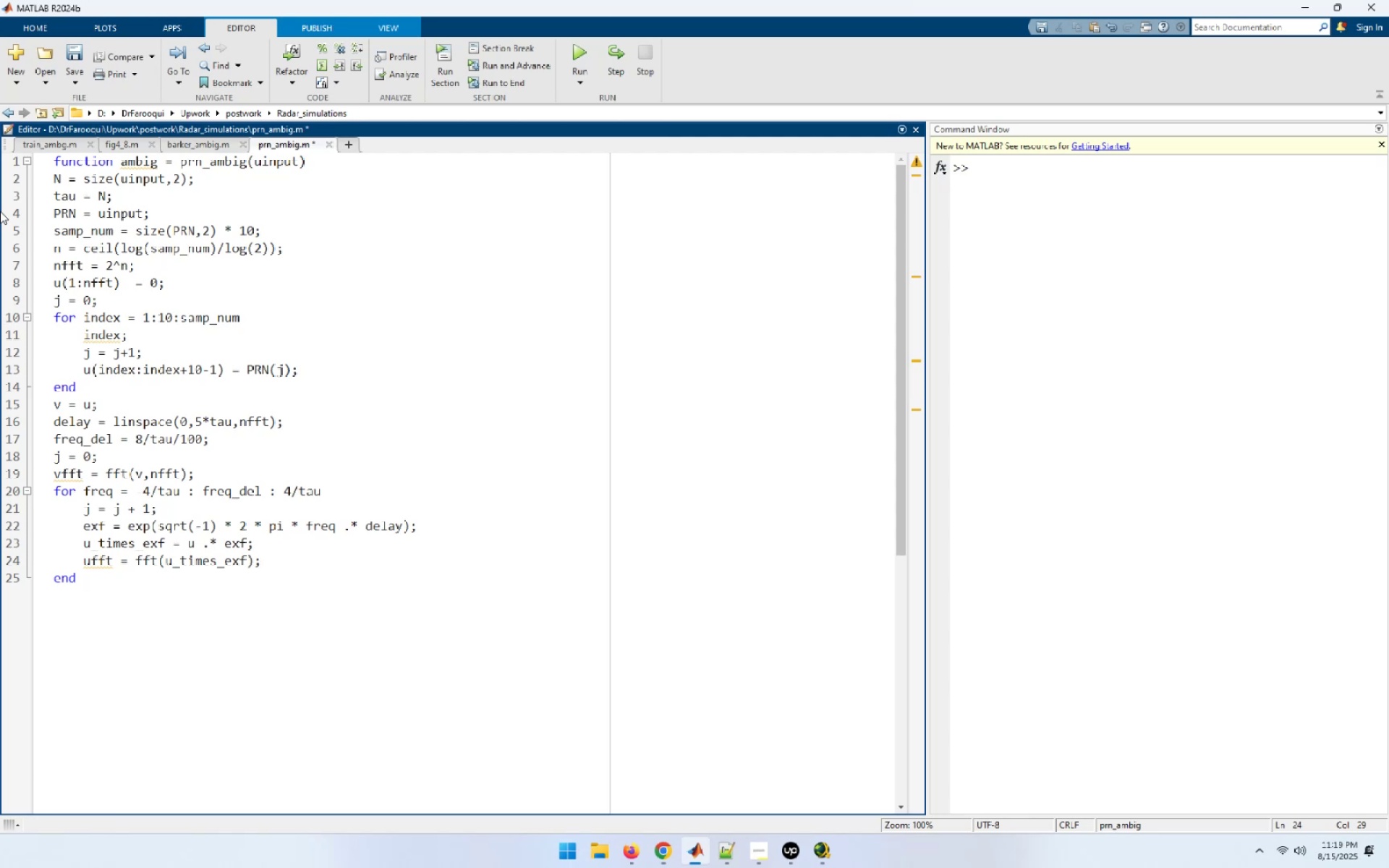 
wait(15.62)
 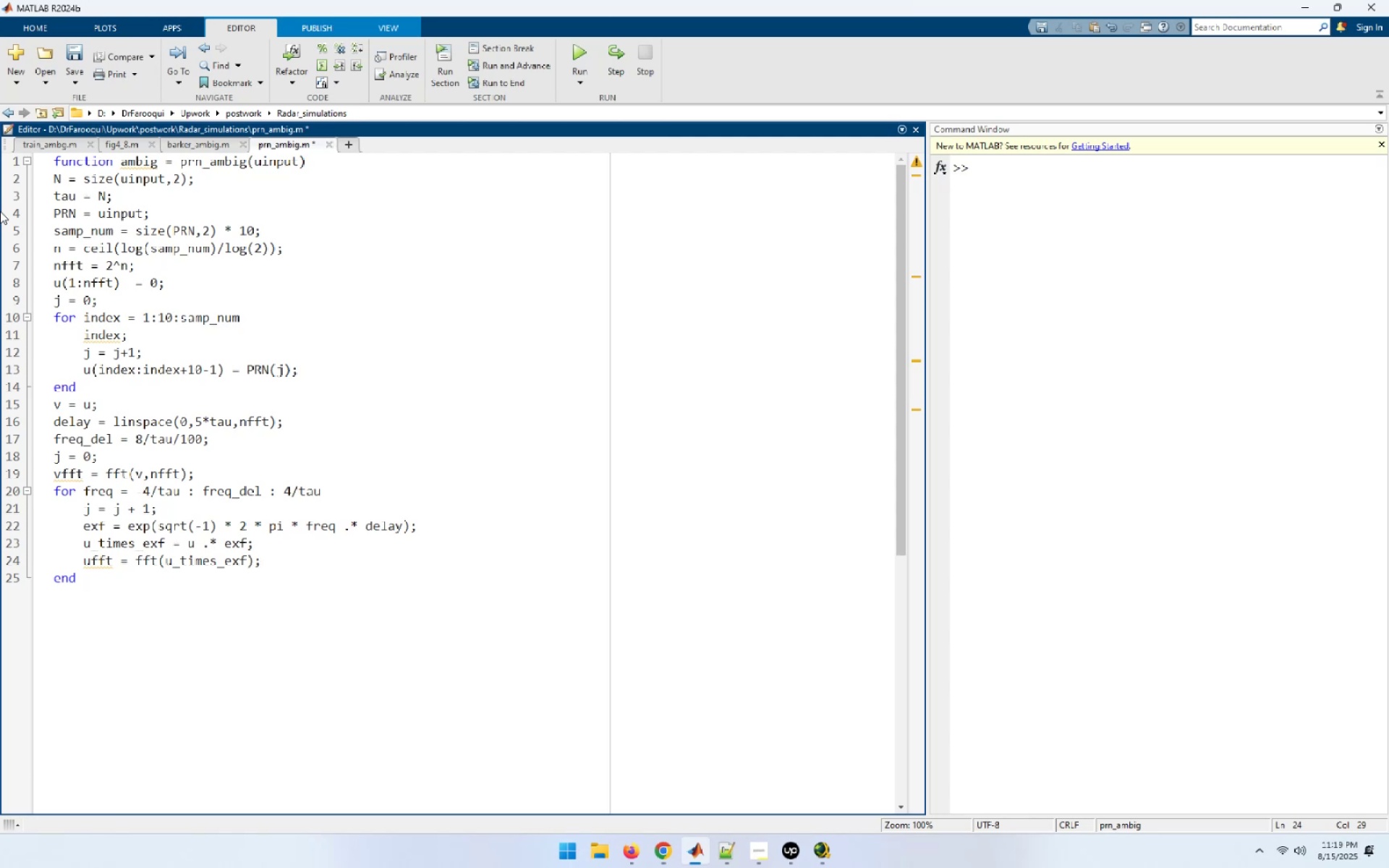 
hold_key(key=ArrowLeft, duration=0.51)
 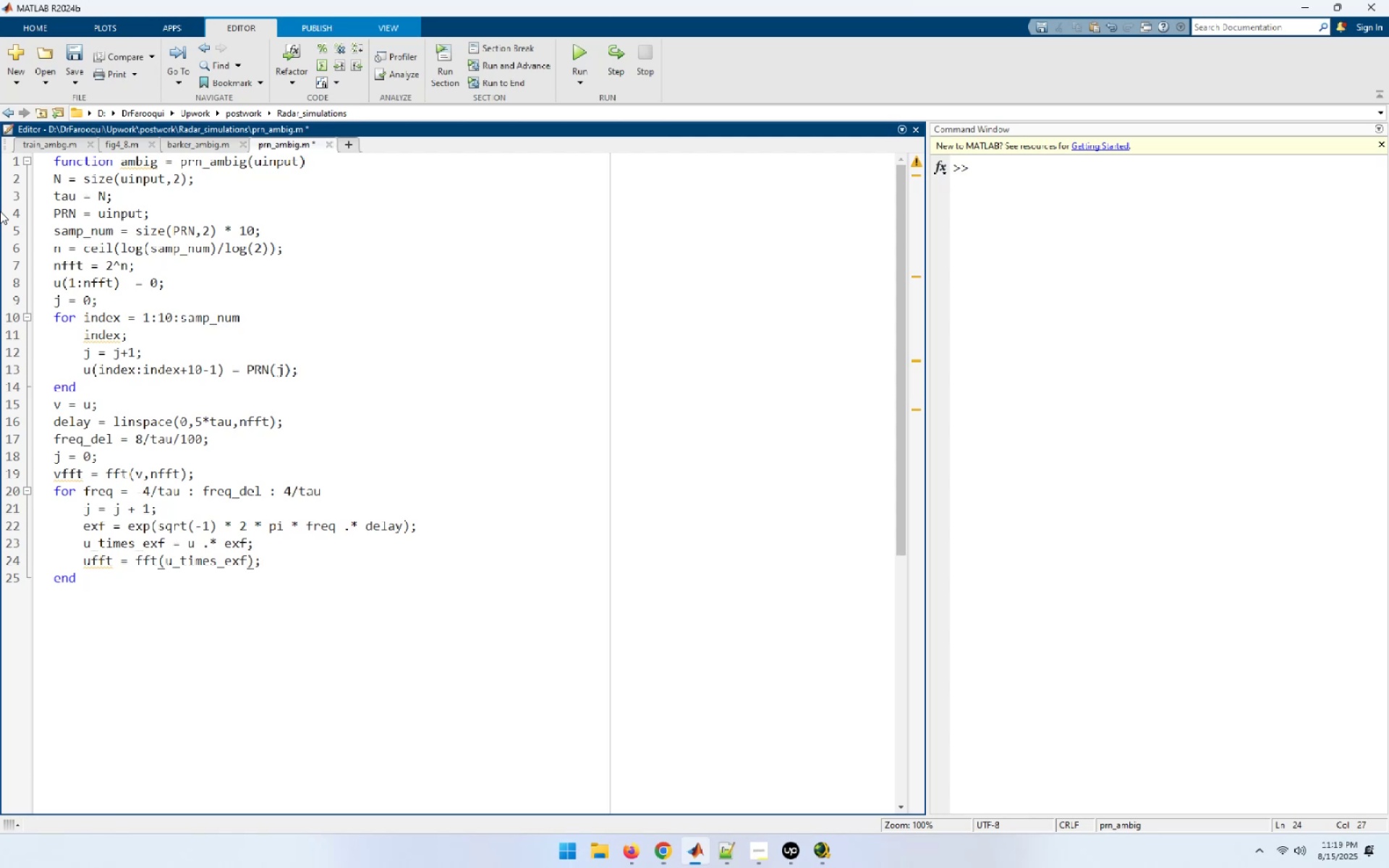 
type(,nfft);)
key(Backspace)
type([End])
 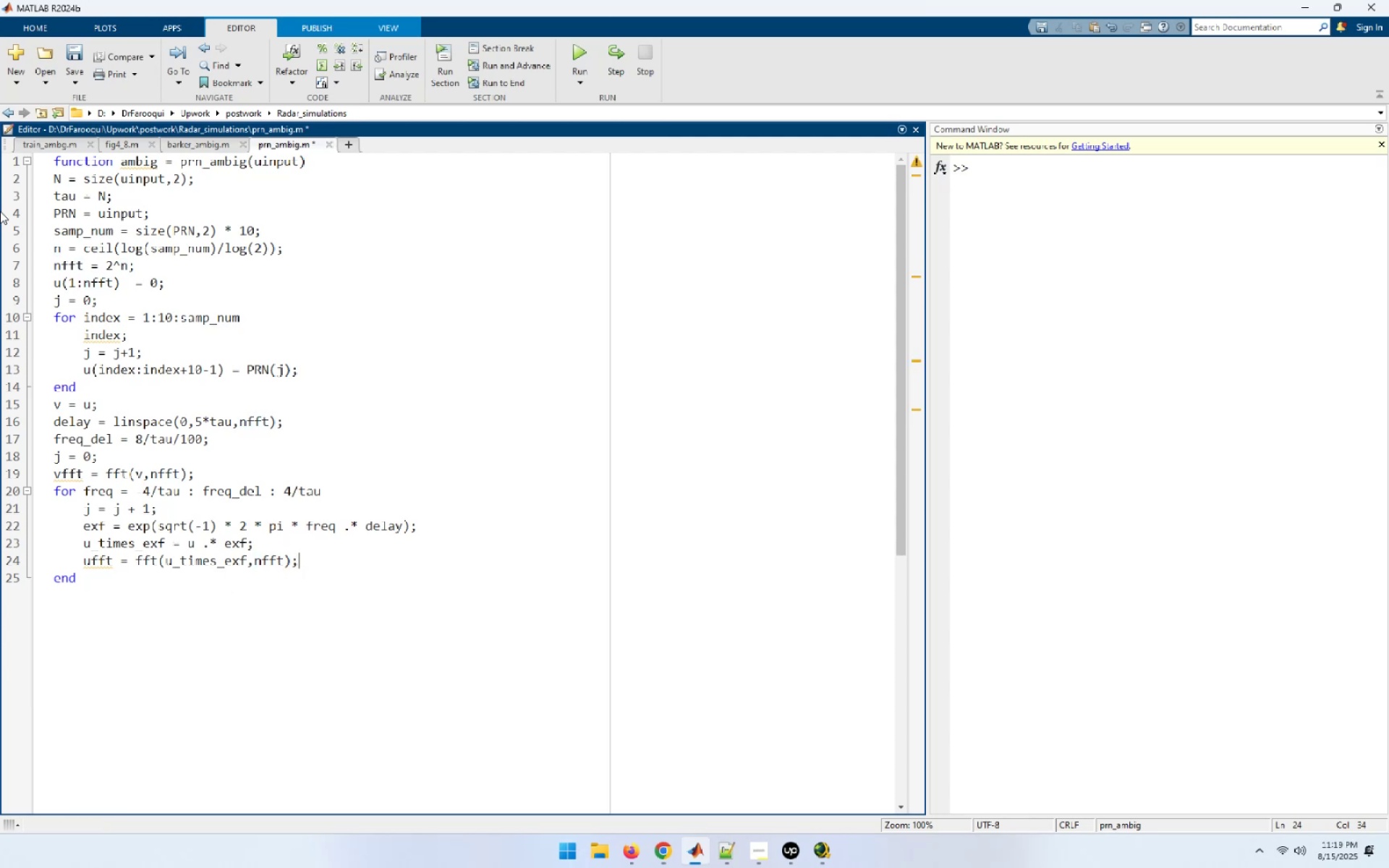 
key(Enter)
 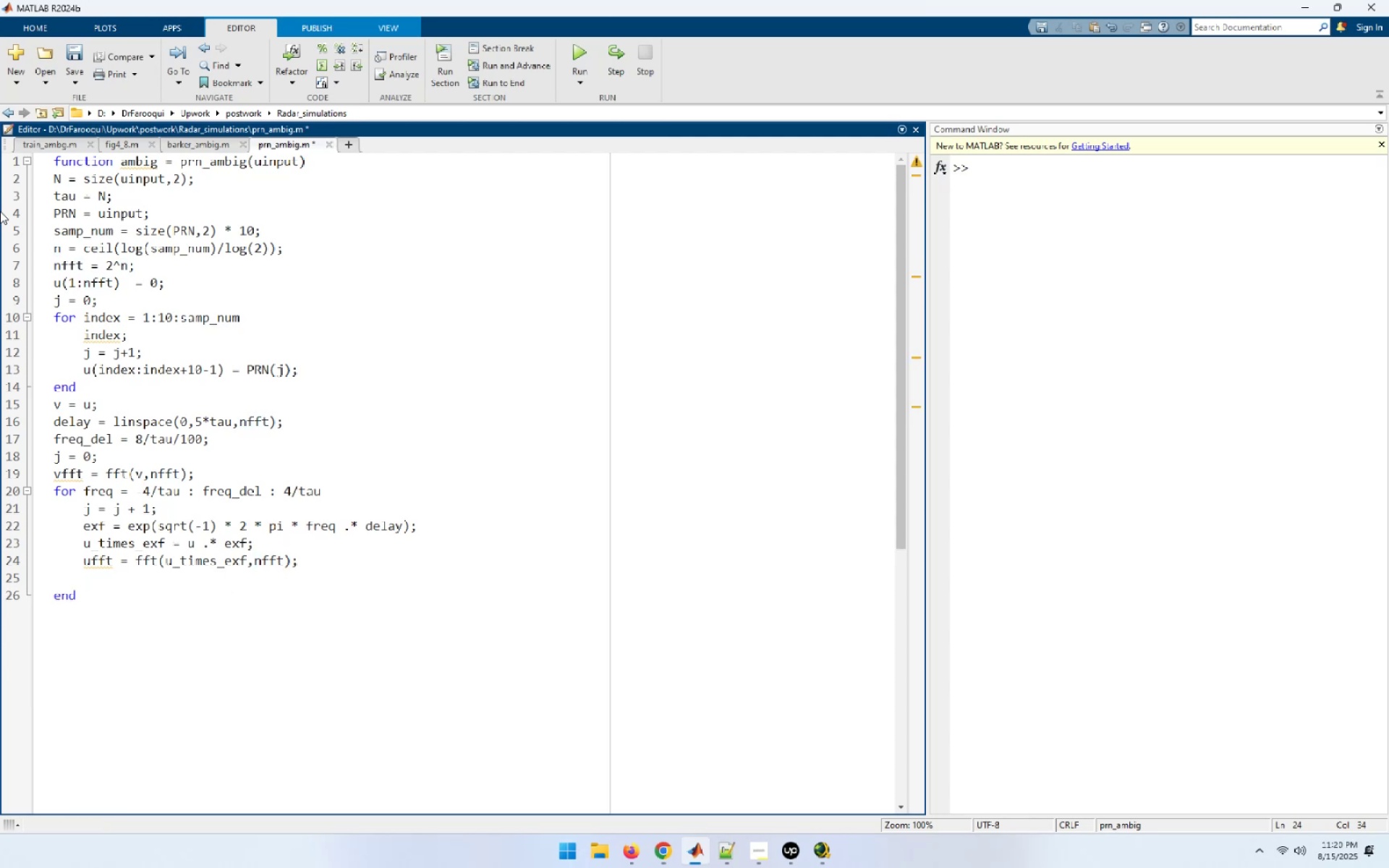 
type(pro)
key(Backspace)
type(od = ufft .* conf(vfft);)
 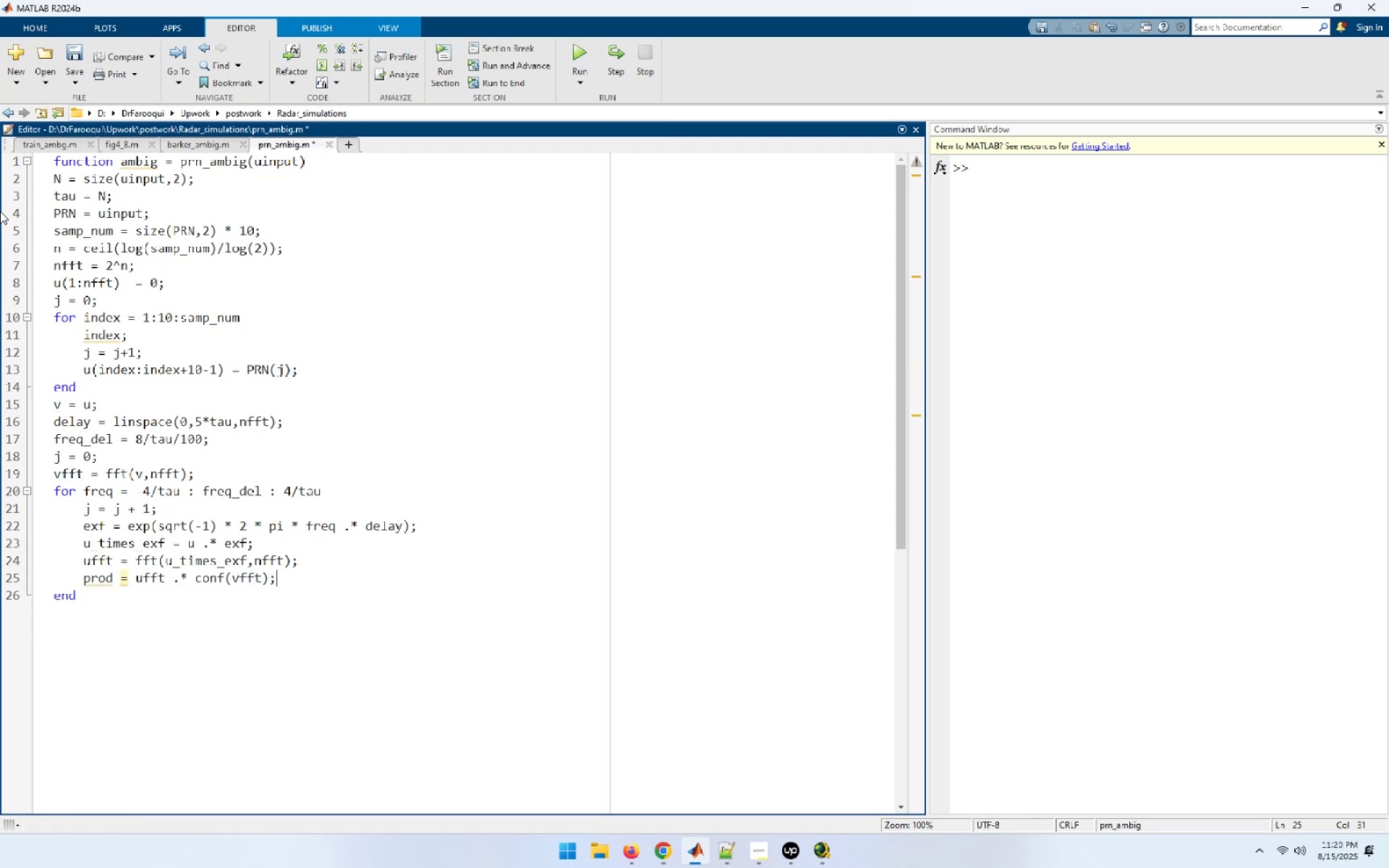 
key(Enter)
 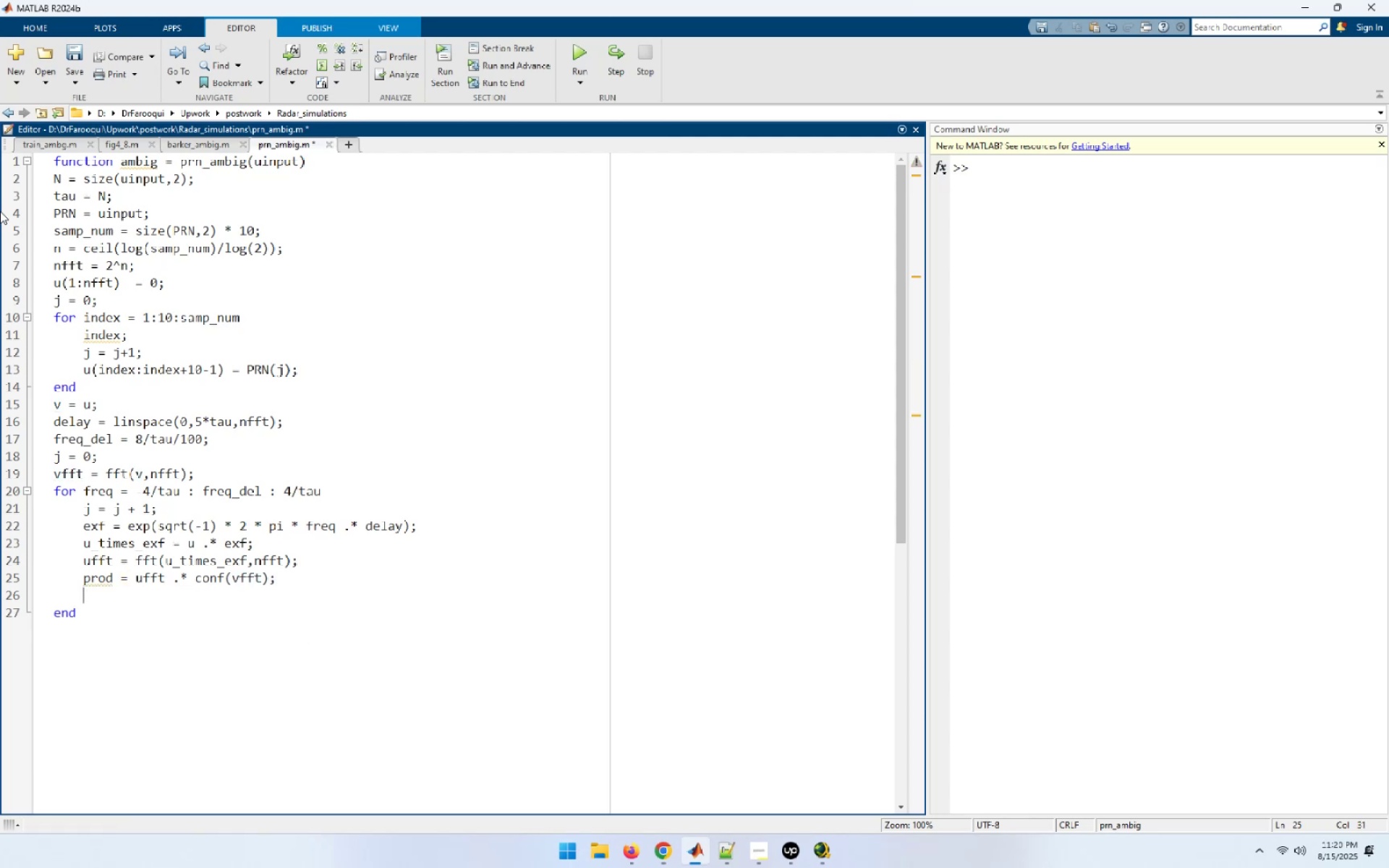 
type(ambig(:,j) = fftshit)
key(Backspace)
key(Backspace)
key(Backspace)
key(Backspace)
key(Backspace)
key(Backspace)
key(Backspace)
type(fftshi)
key(Tab)
type((abs(ifft(prod))');)
 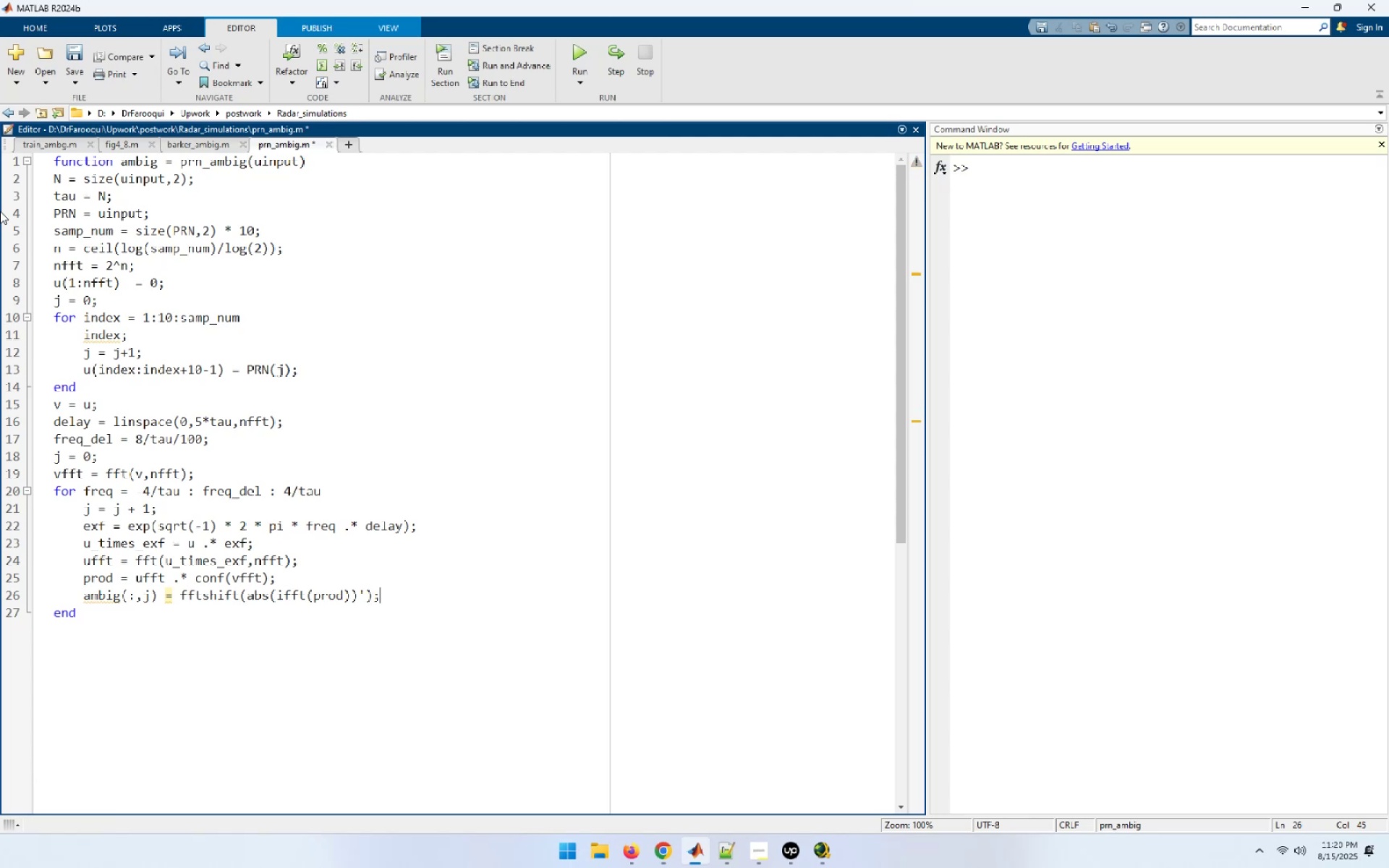 
 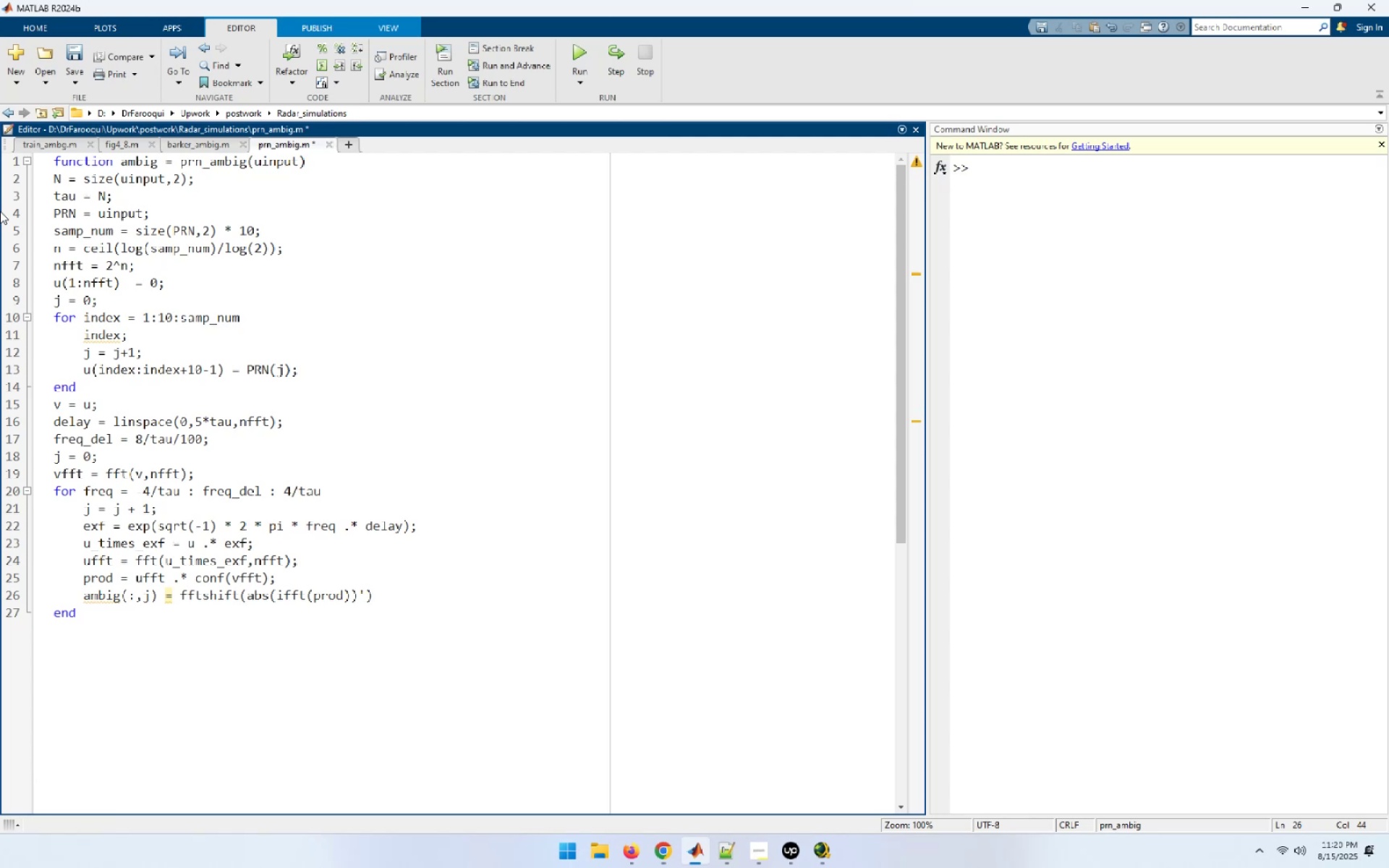 
key(Enter)
 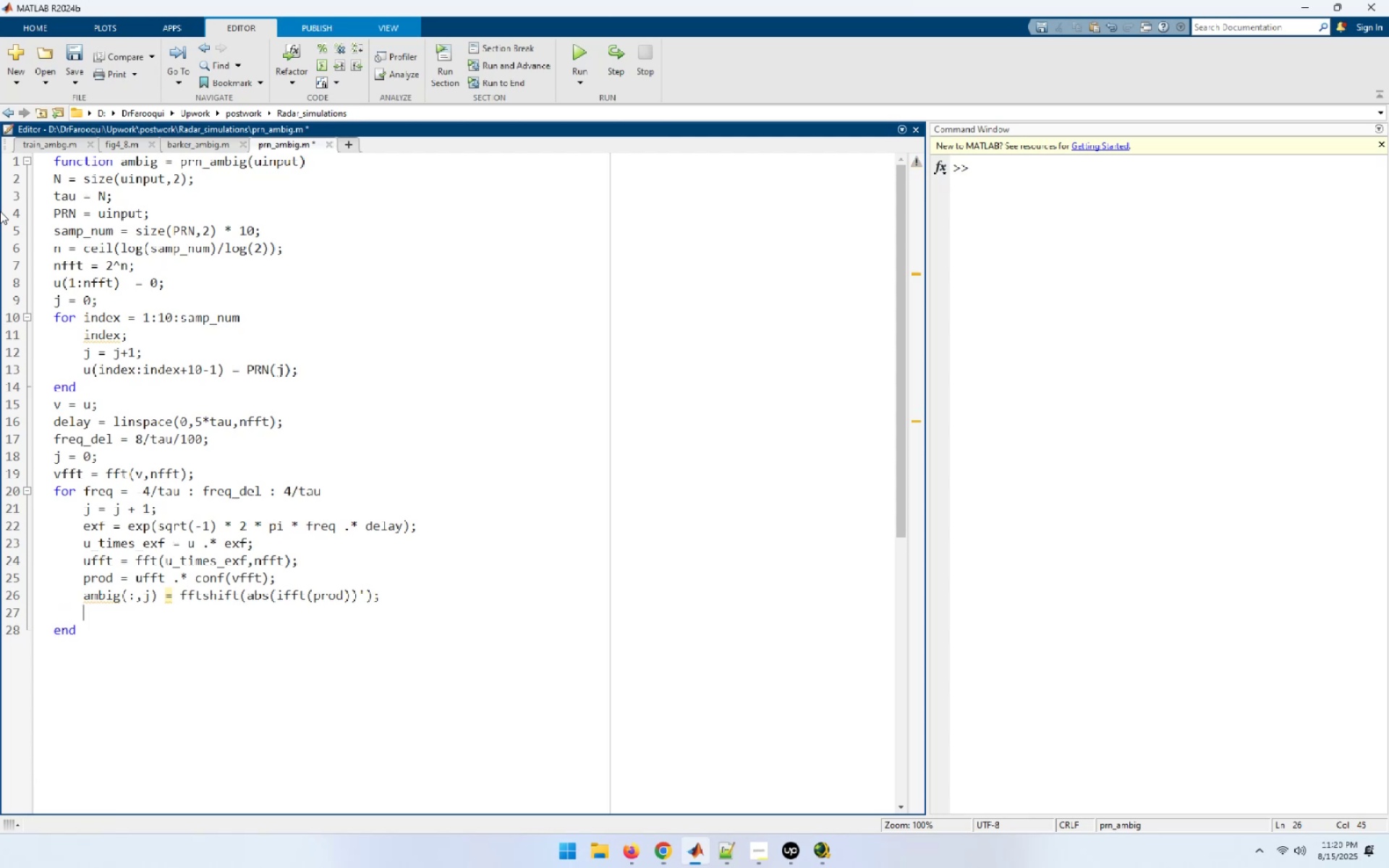 
type(end)
 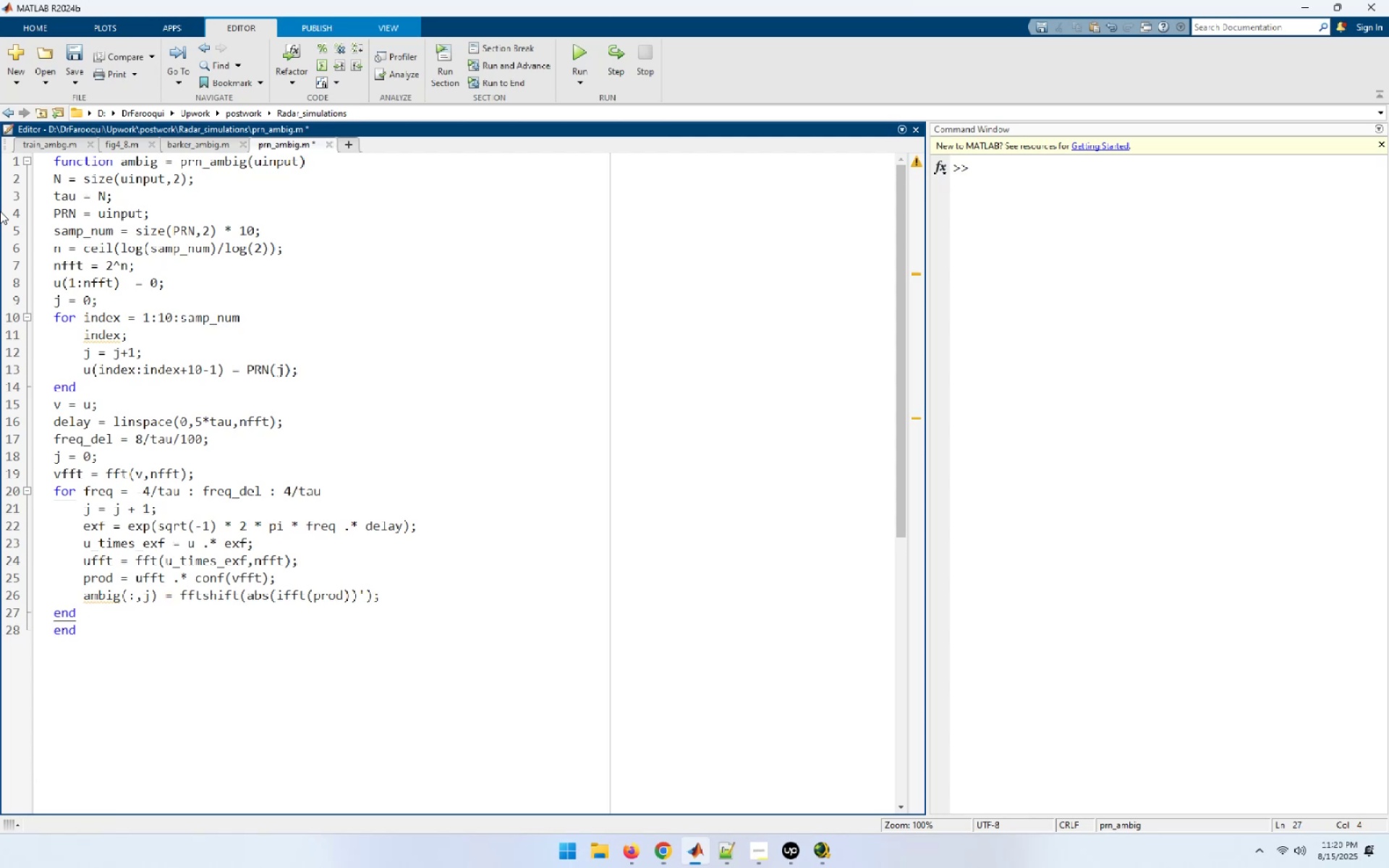 
key(Enter)
 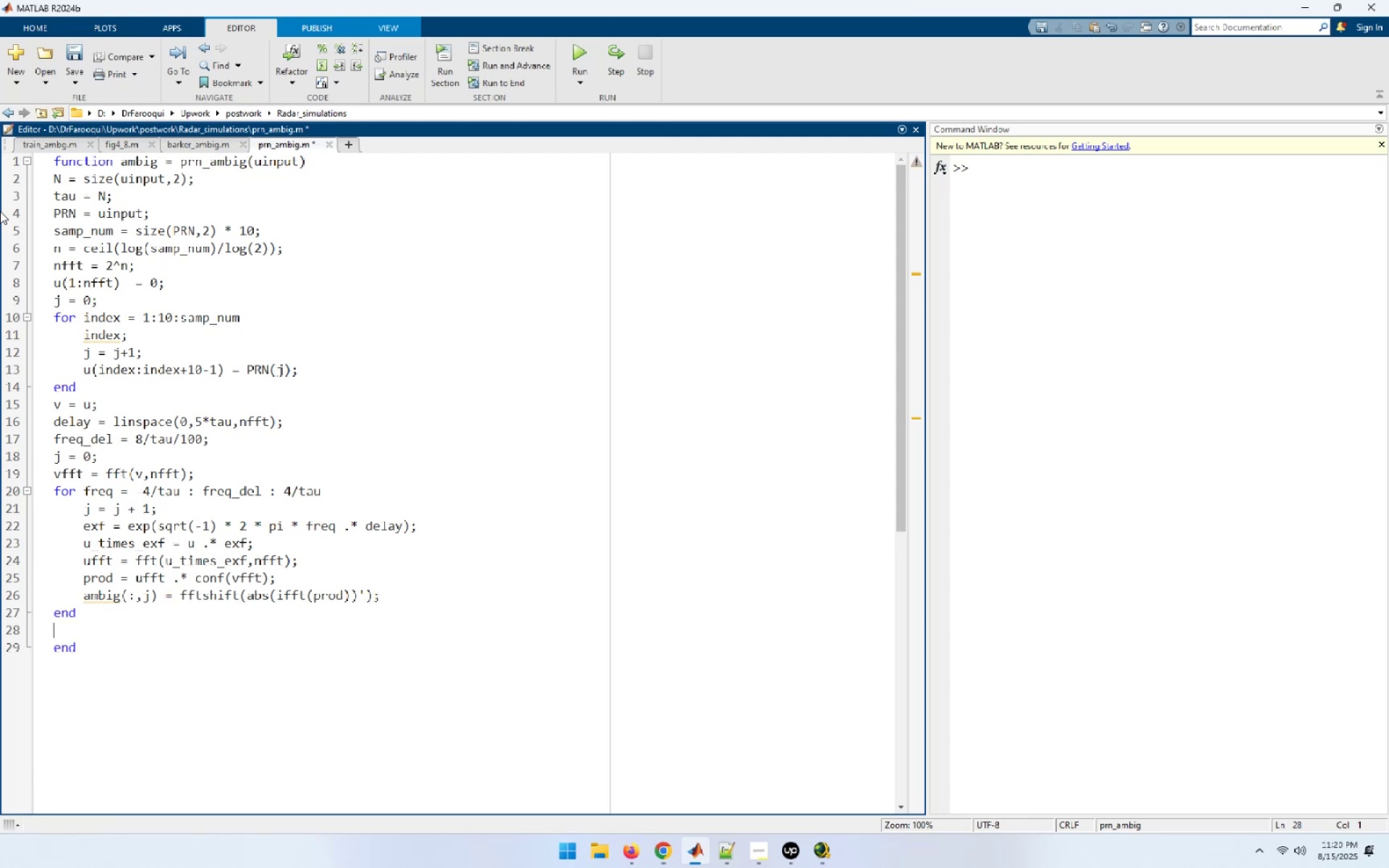 
type(freq -)
key(Backspace)
type(= -4/tau : freq_)
key(Tab)
type( : 4/tau;)
 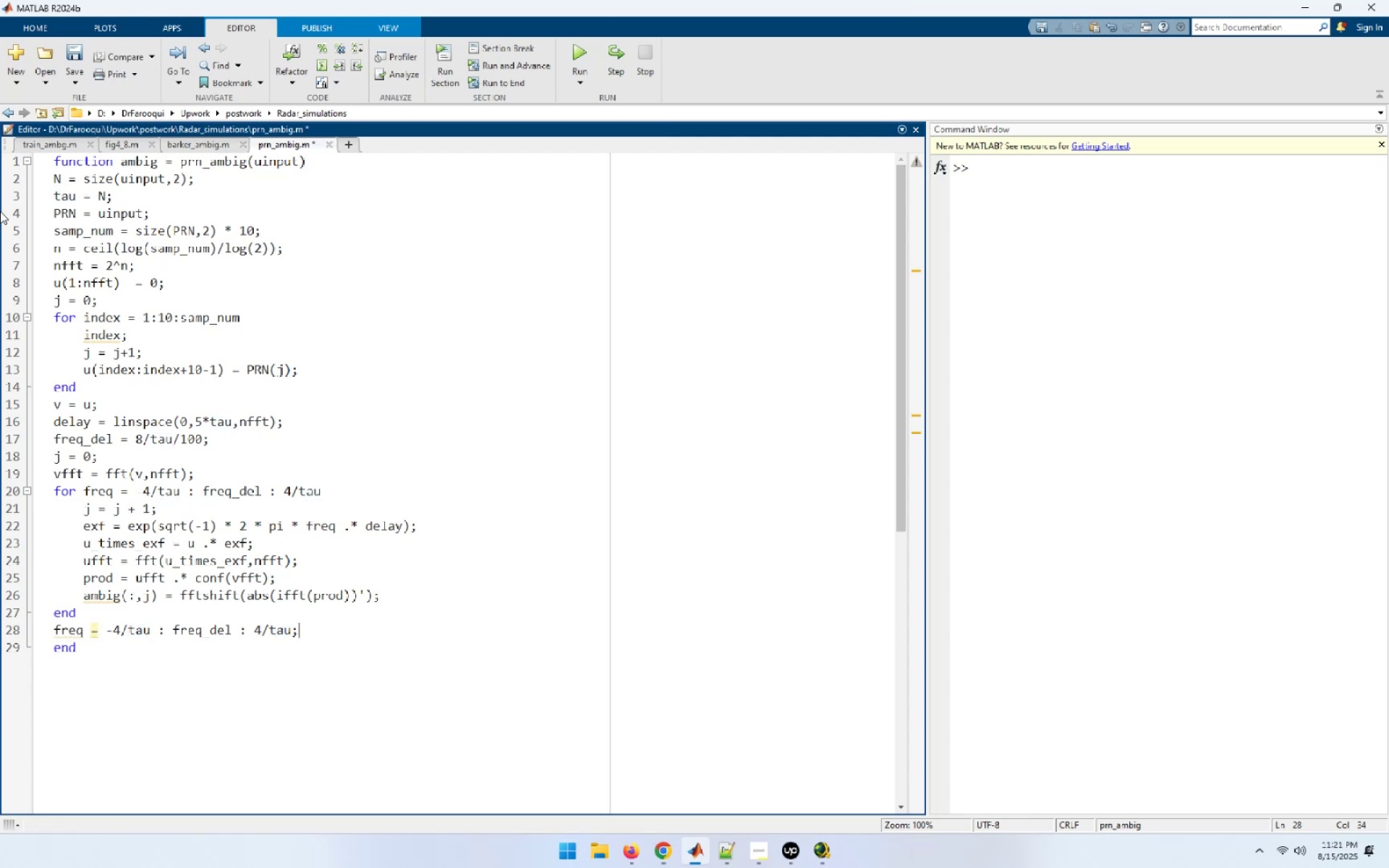 
 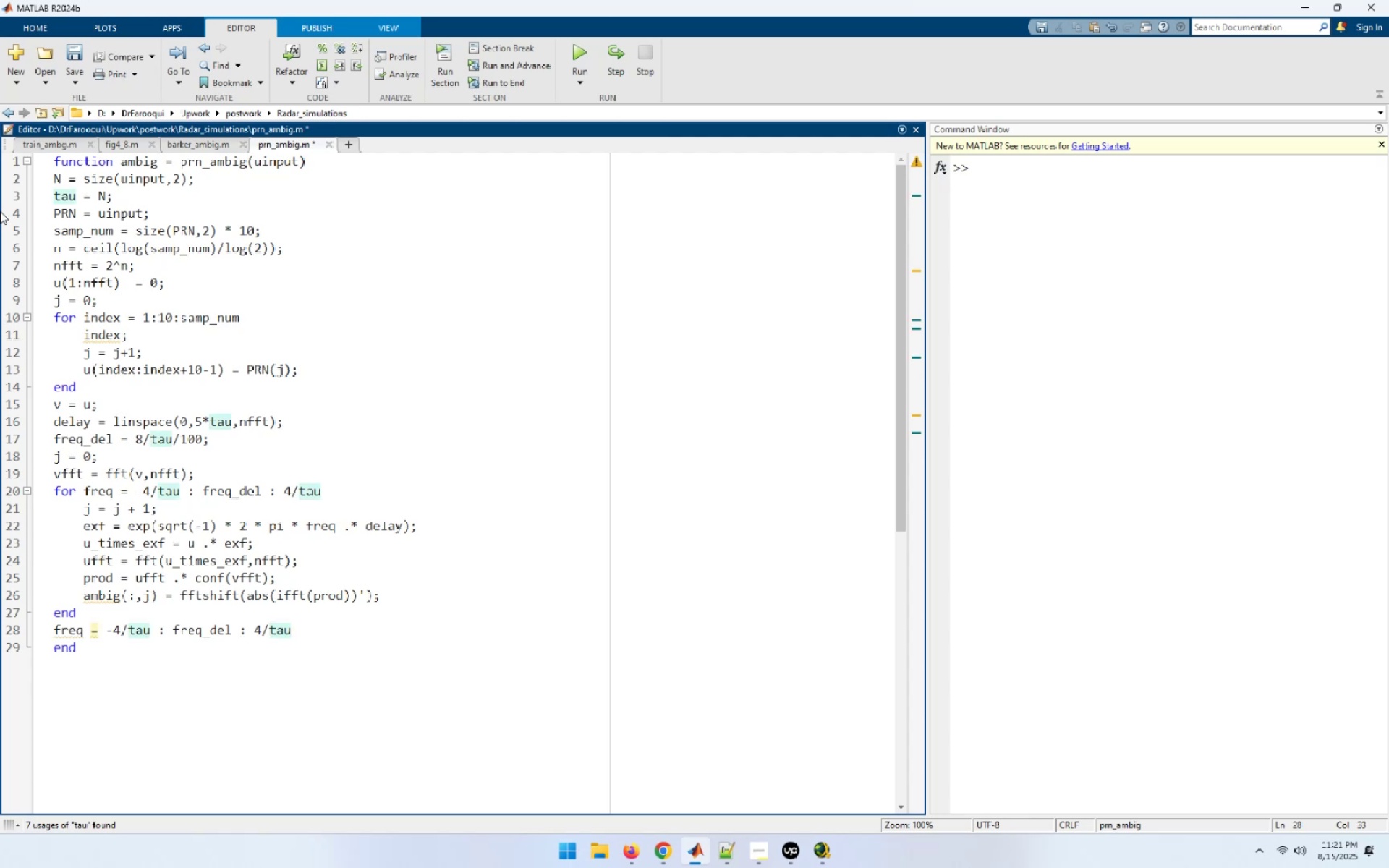 
key(Enter)
 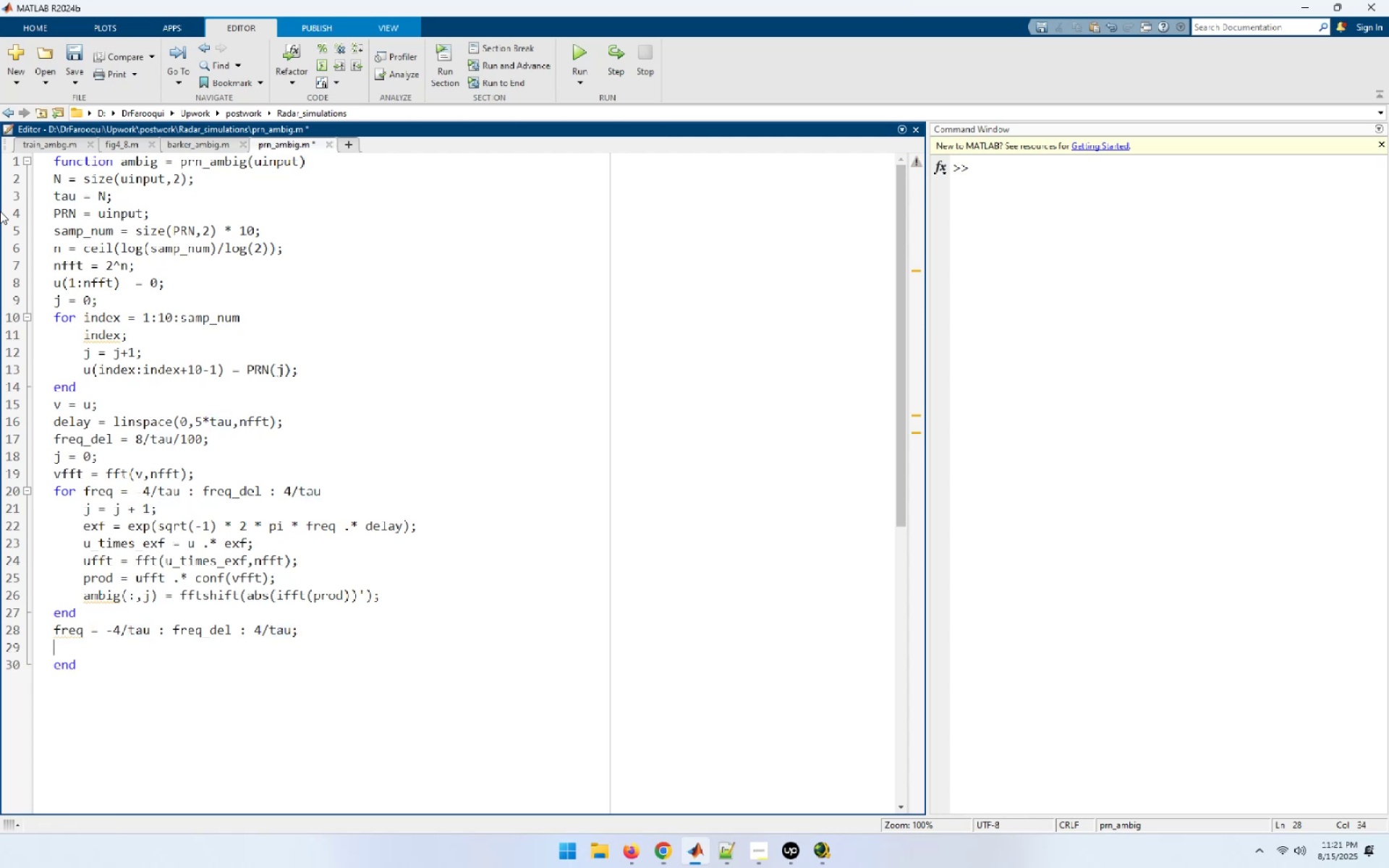 
type(delay = linspace(-N,N,nfft);)
 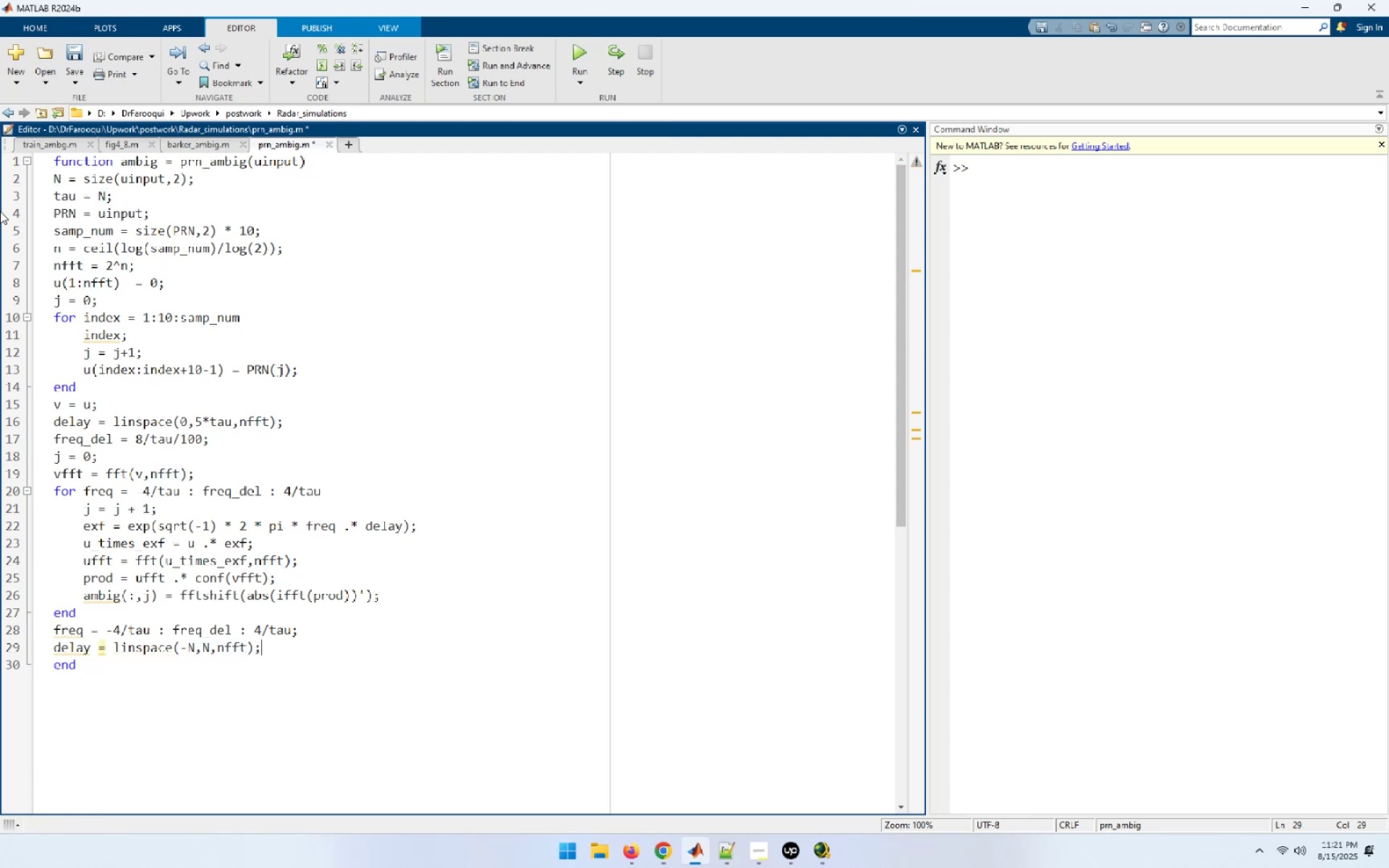 
key(Enter)
 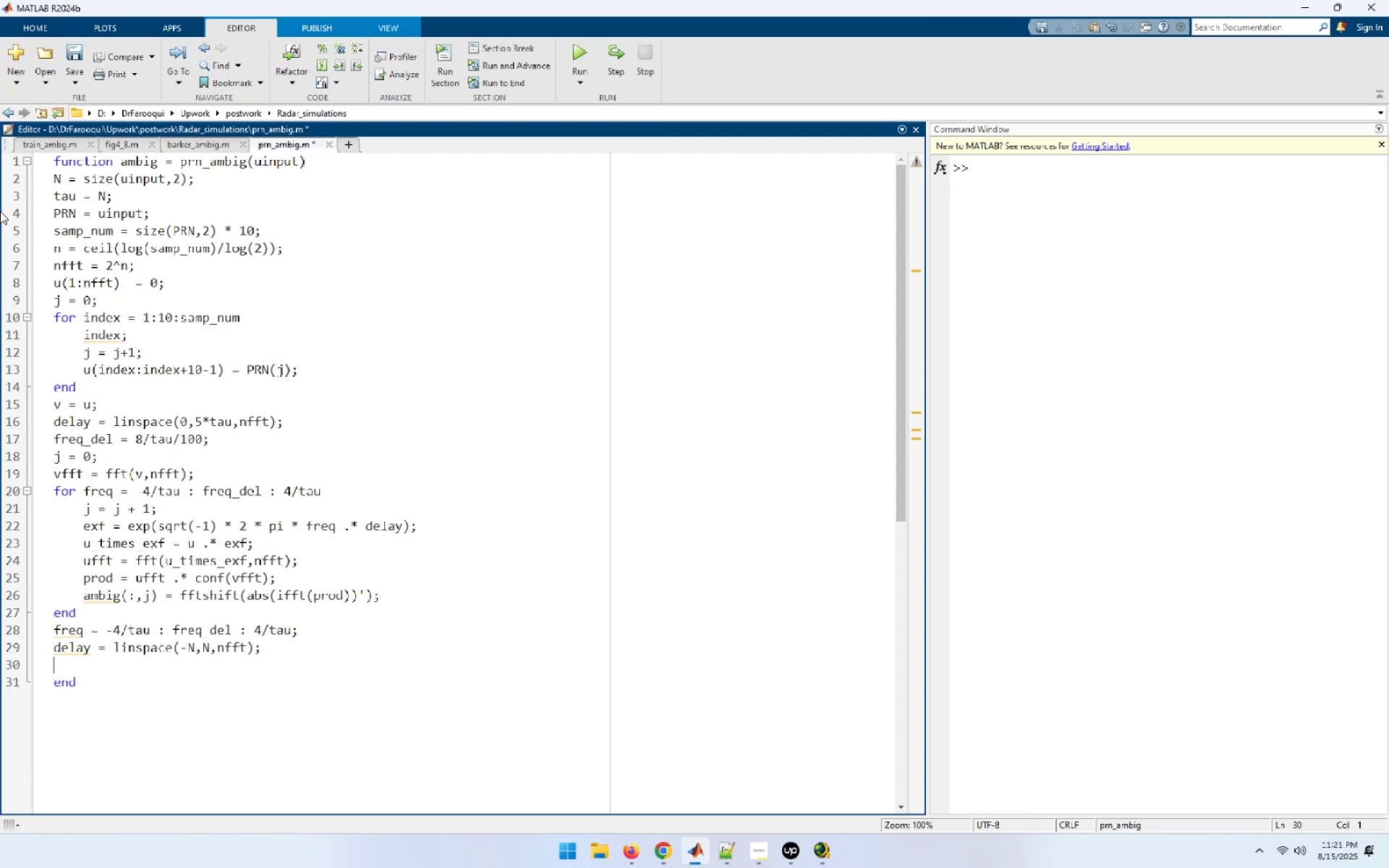 
key(Enter)
 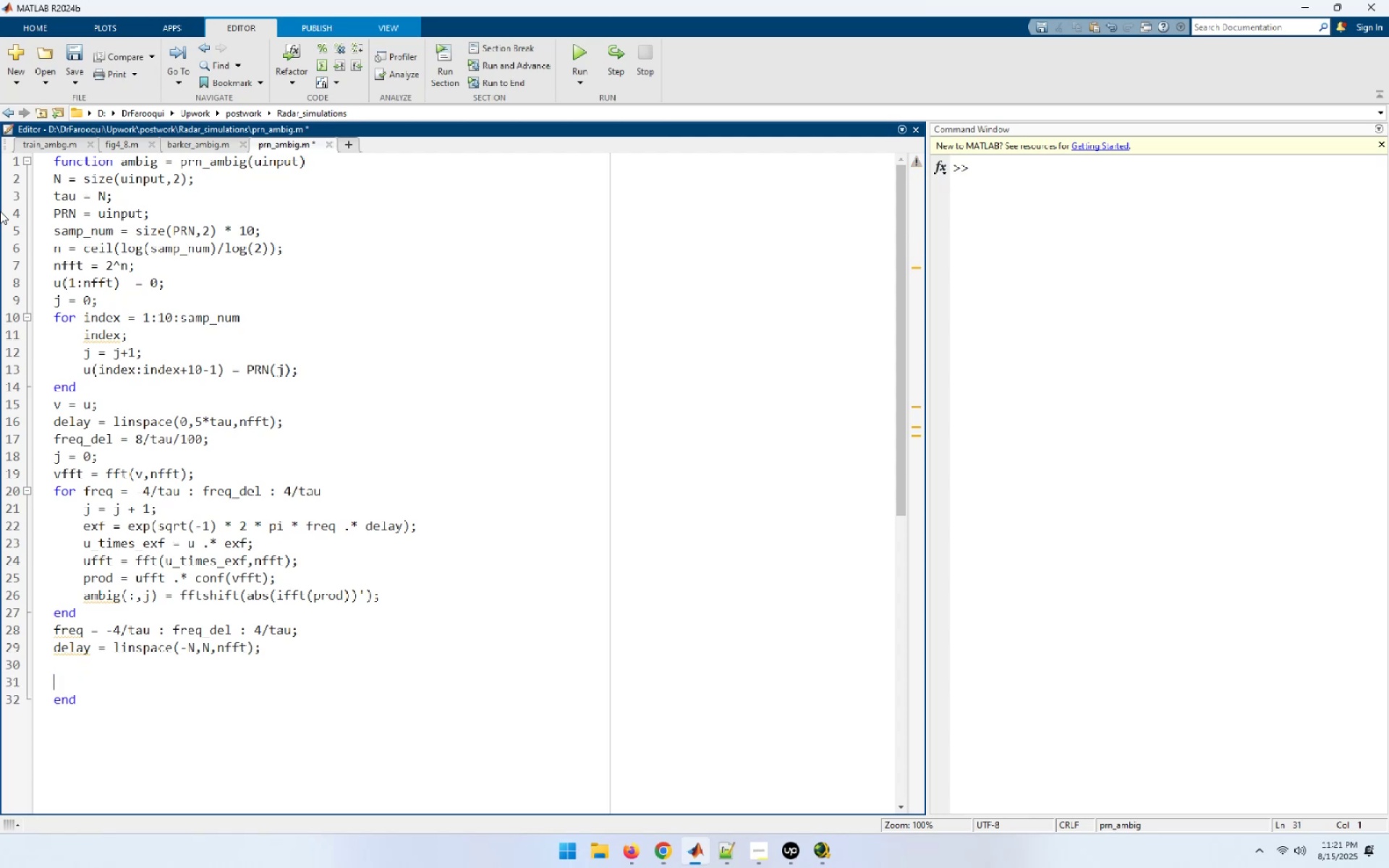 
type(figure)
 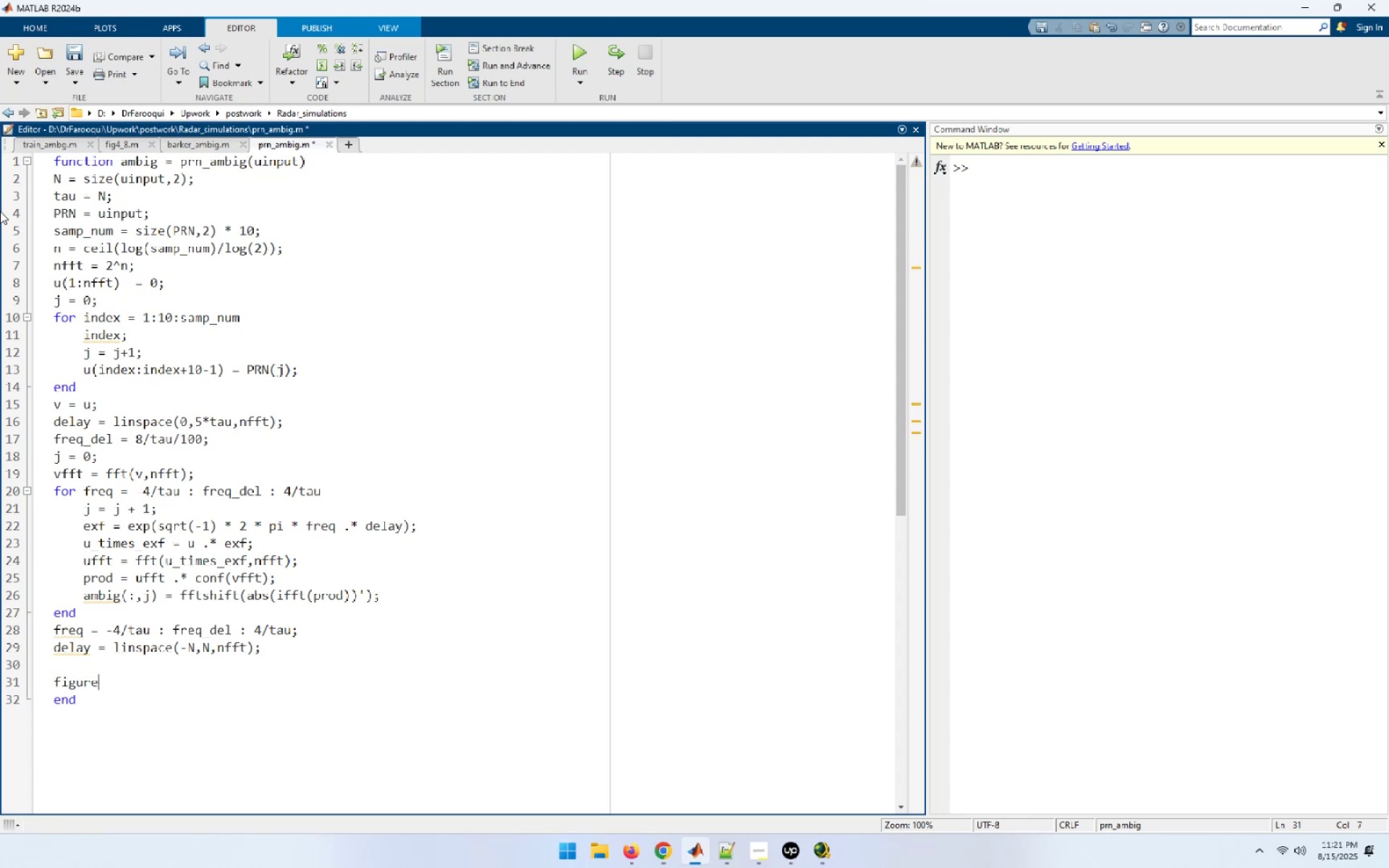 
key(Enter)
 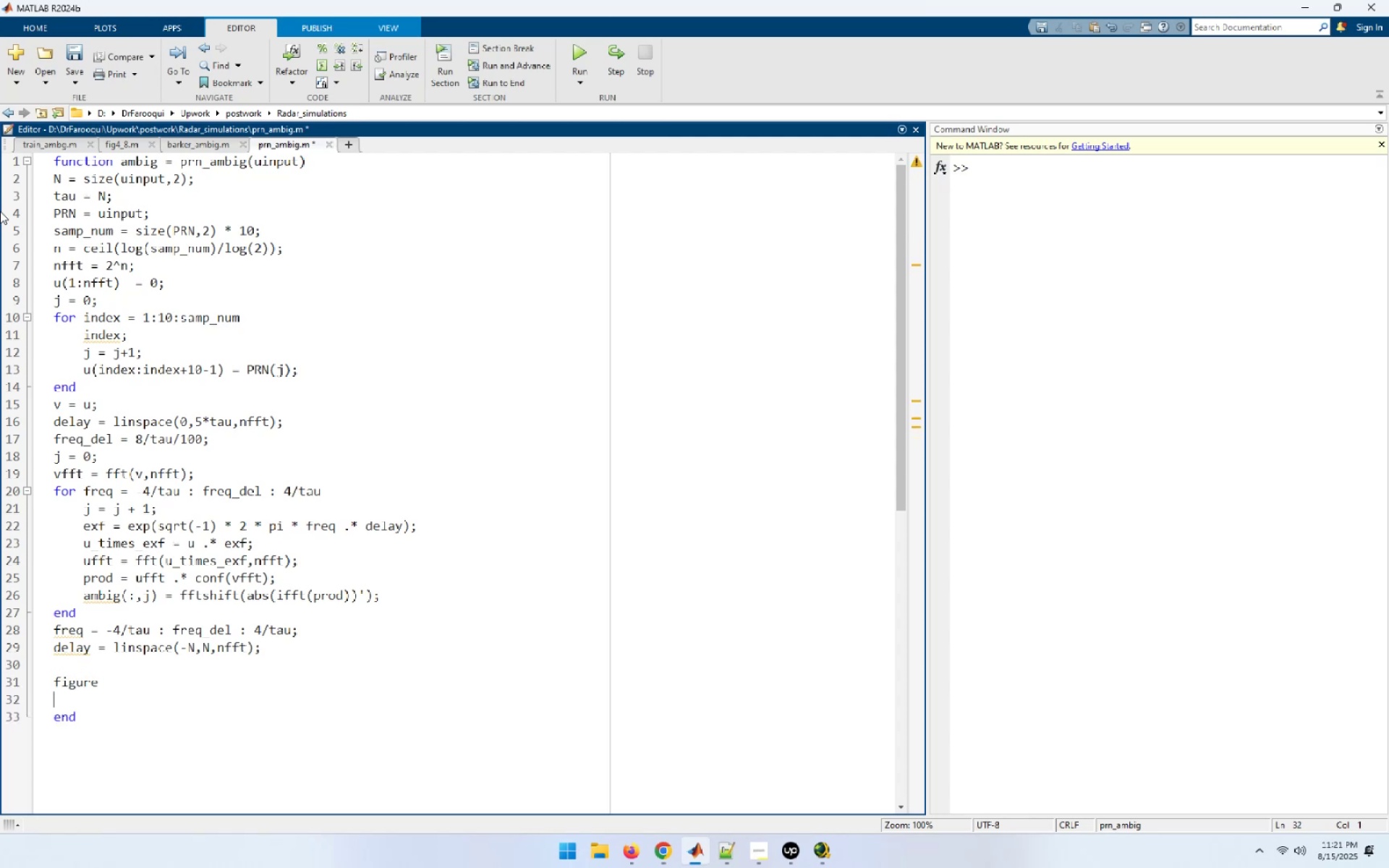 
type(mesh(freq, delay, ambig./max(max(abm)
key(Backspace)
type(b)
key(Backspace)
key(Backspace)
type(mbig))))
 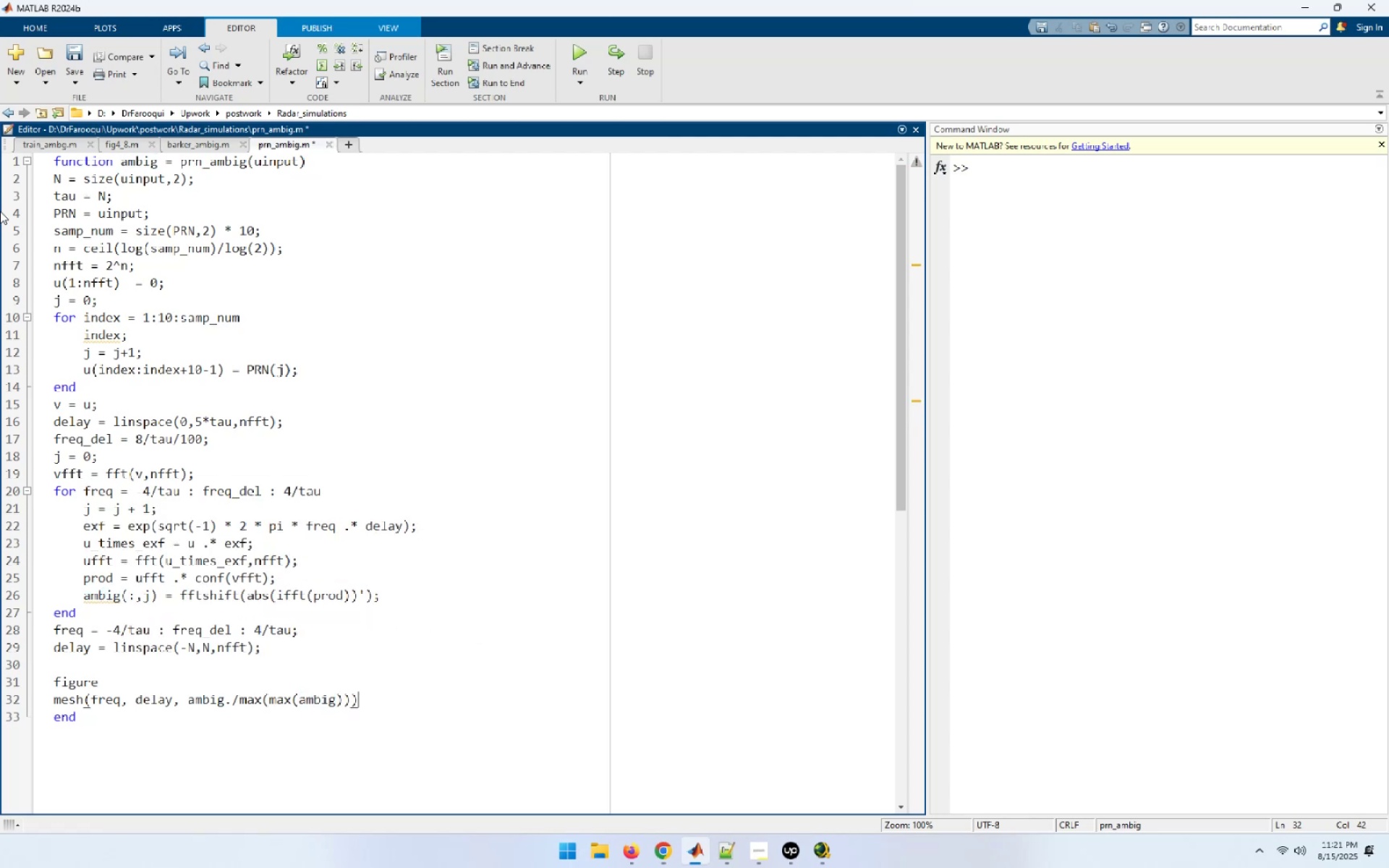 
key(Enter)
 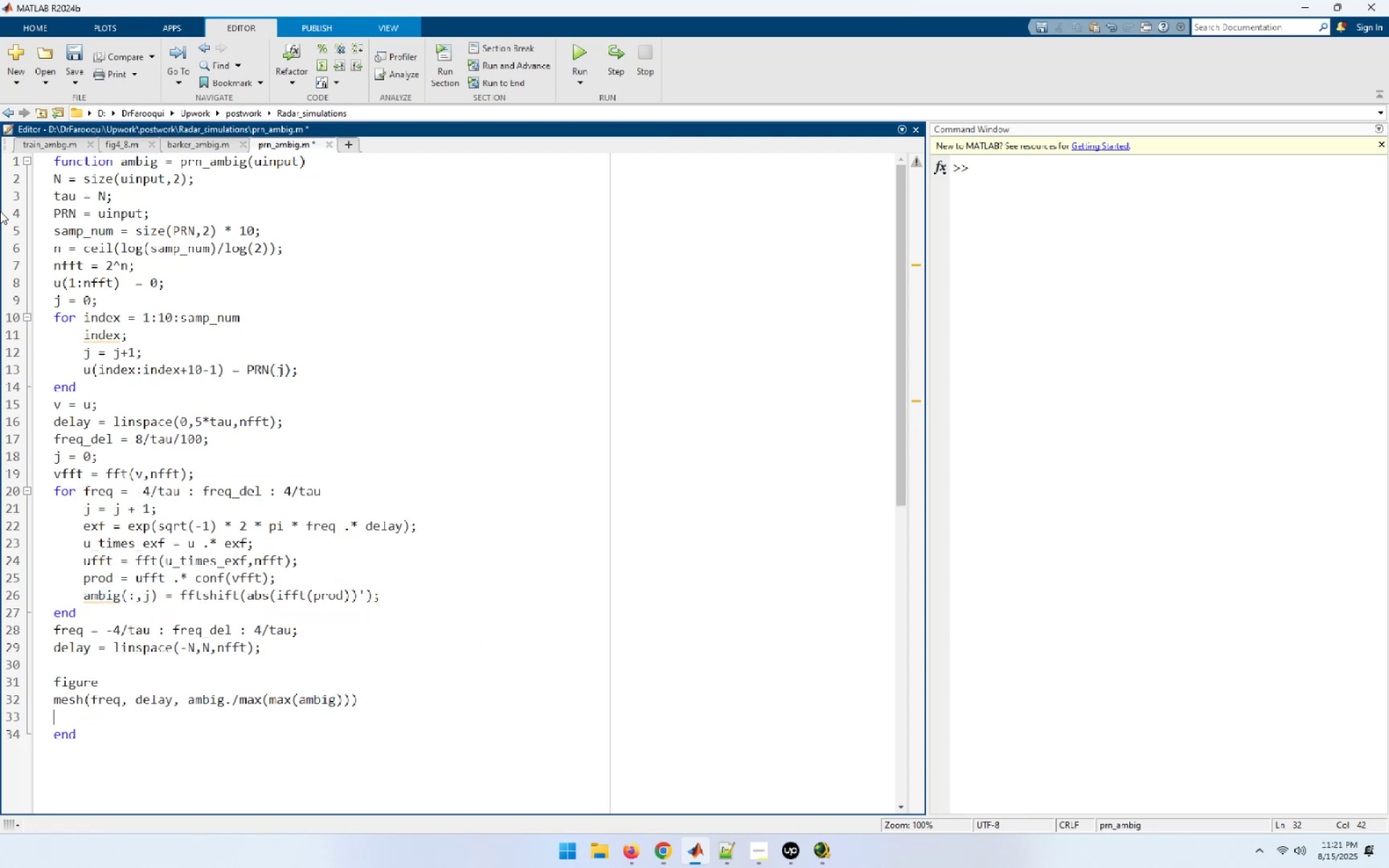 
type(colormap("gray"))
 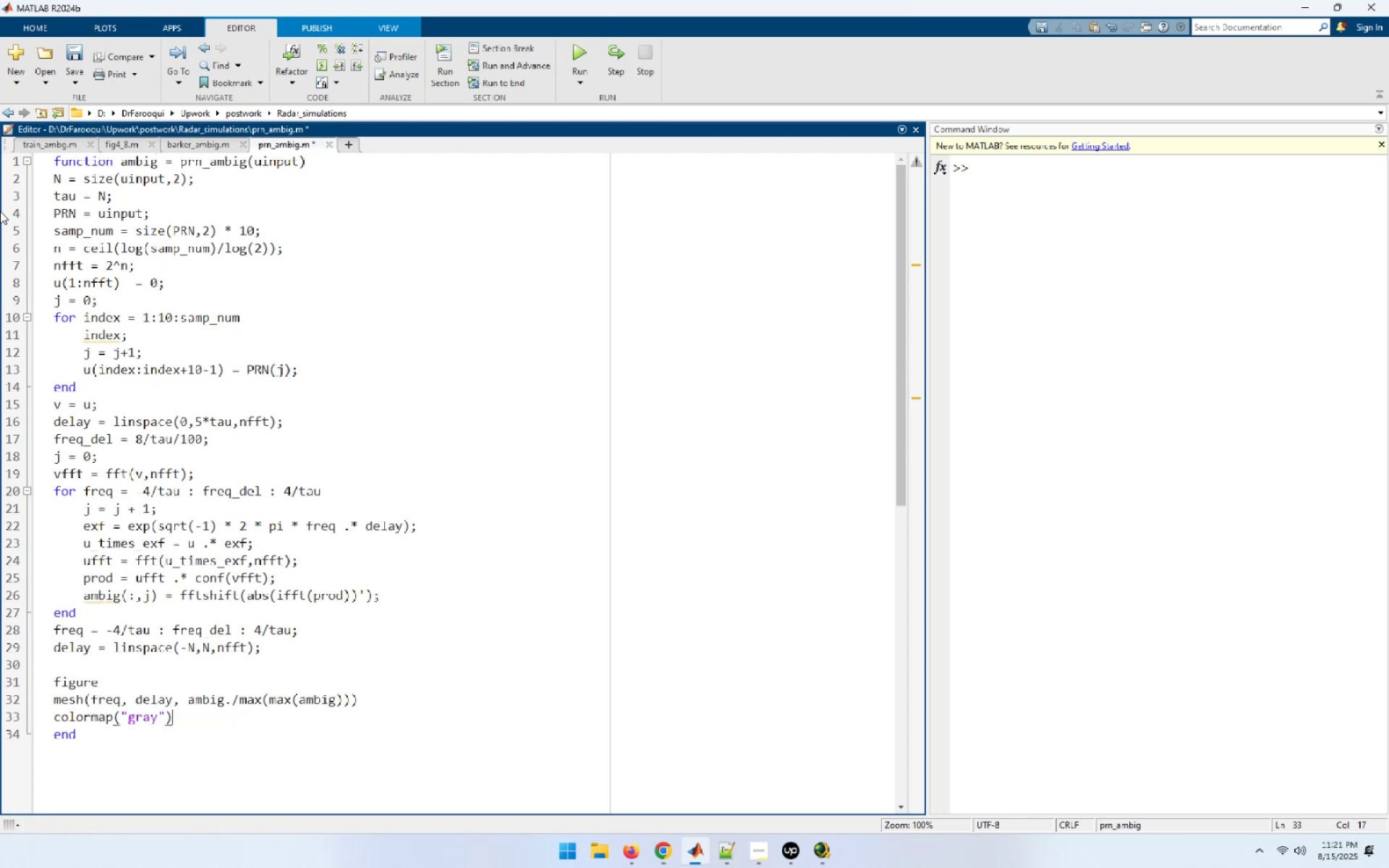 
wait(8.12)
 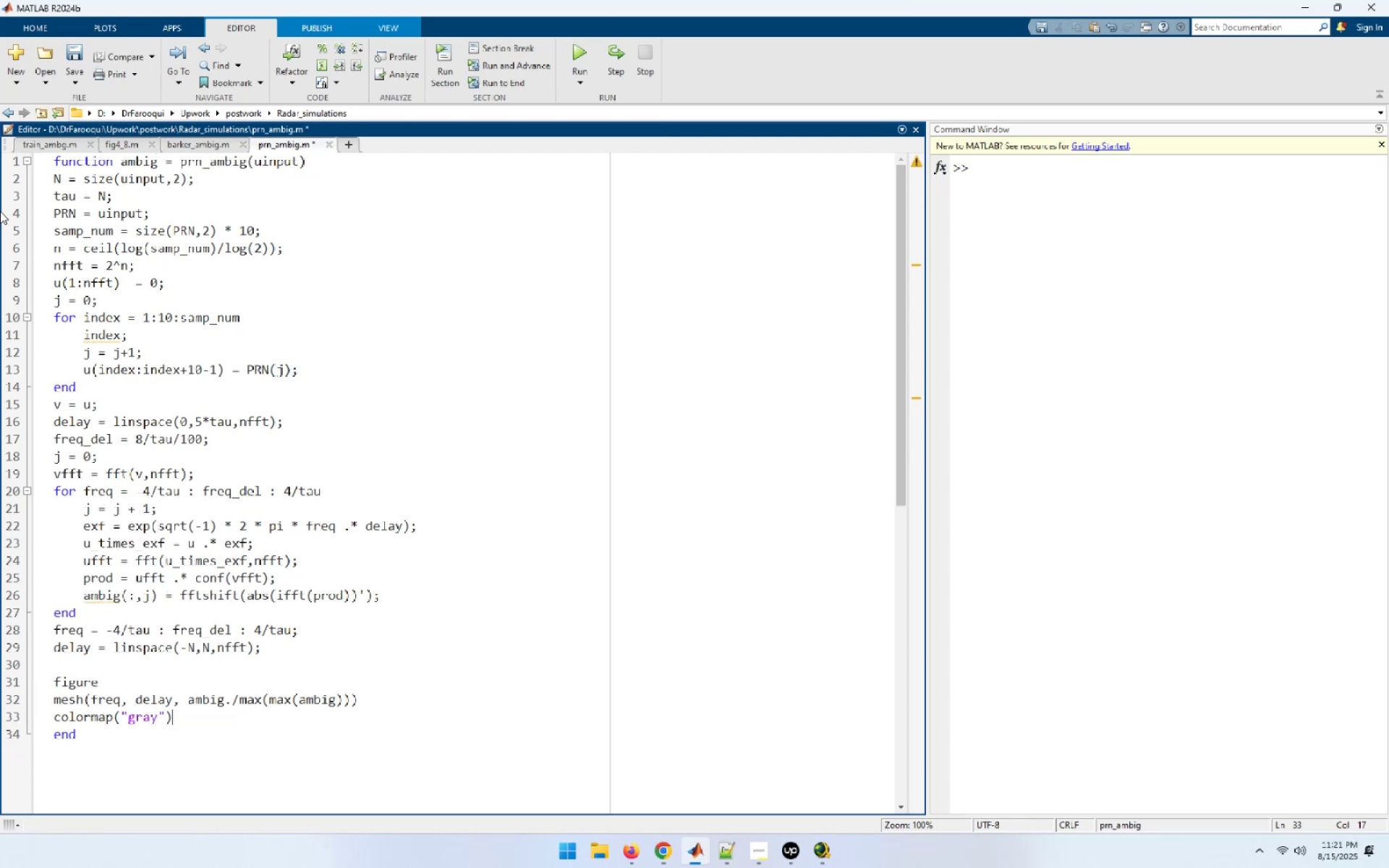 
left_click([668, 846])
 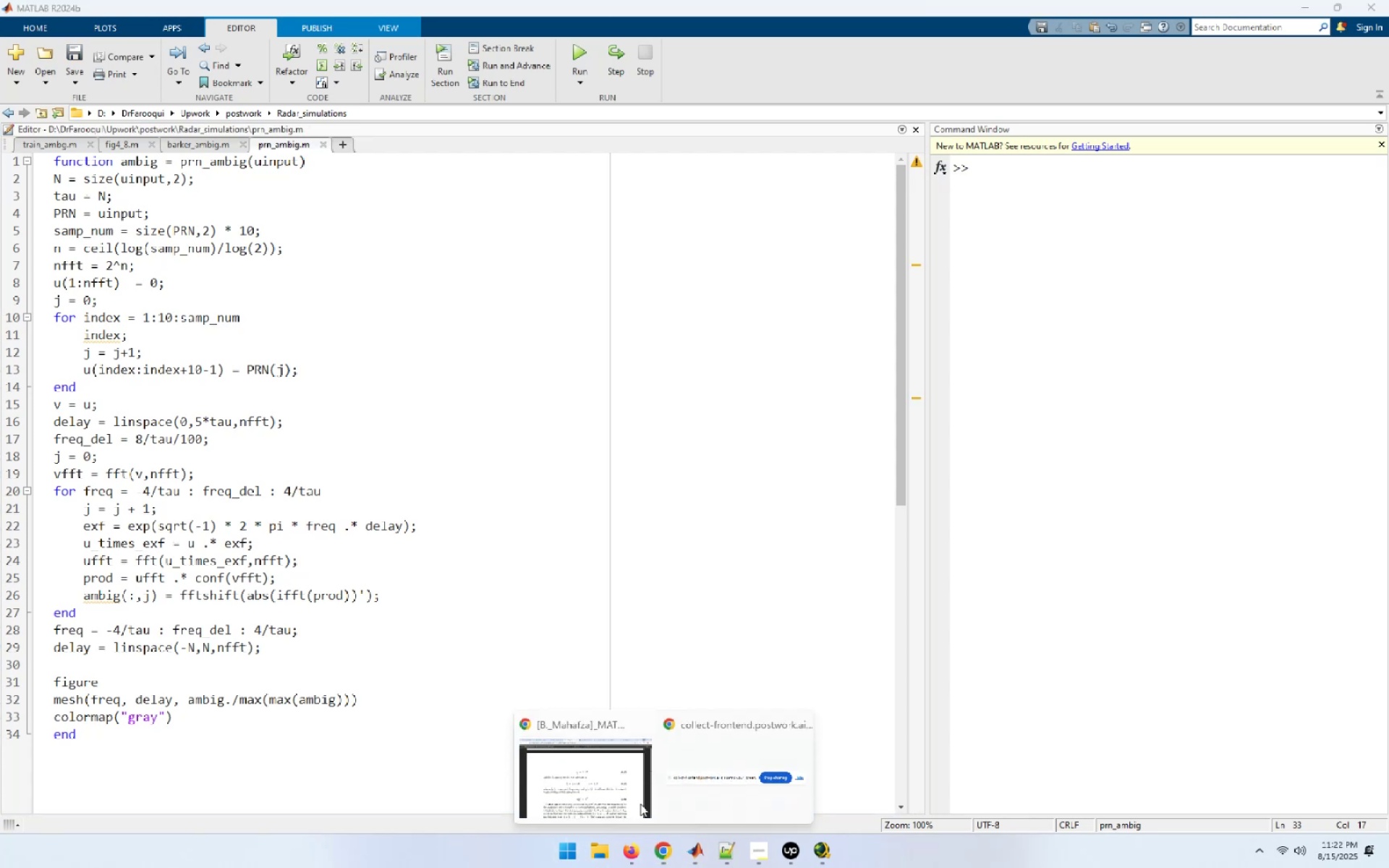 
left_click([615, 775])
 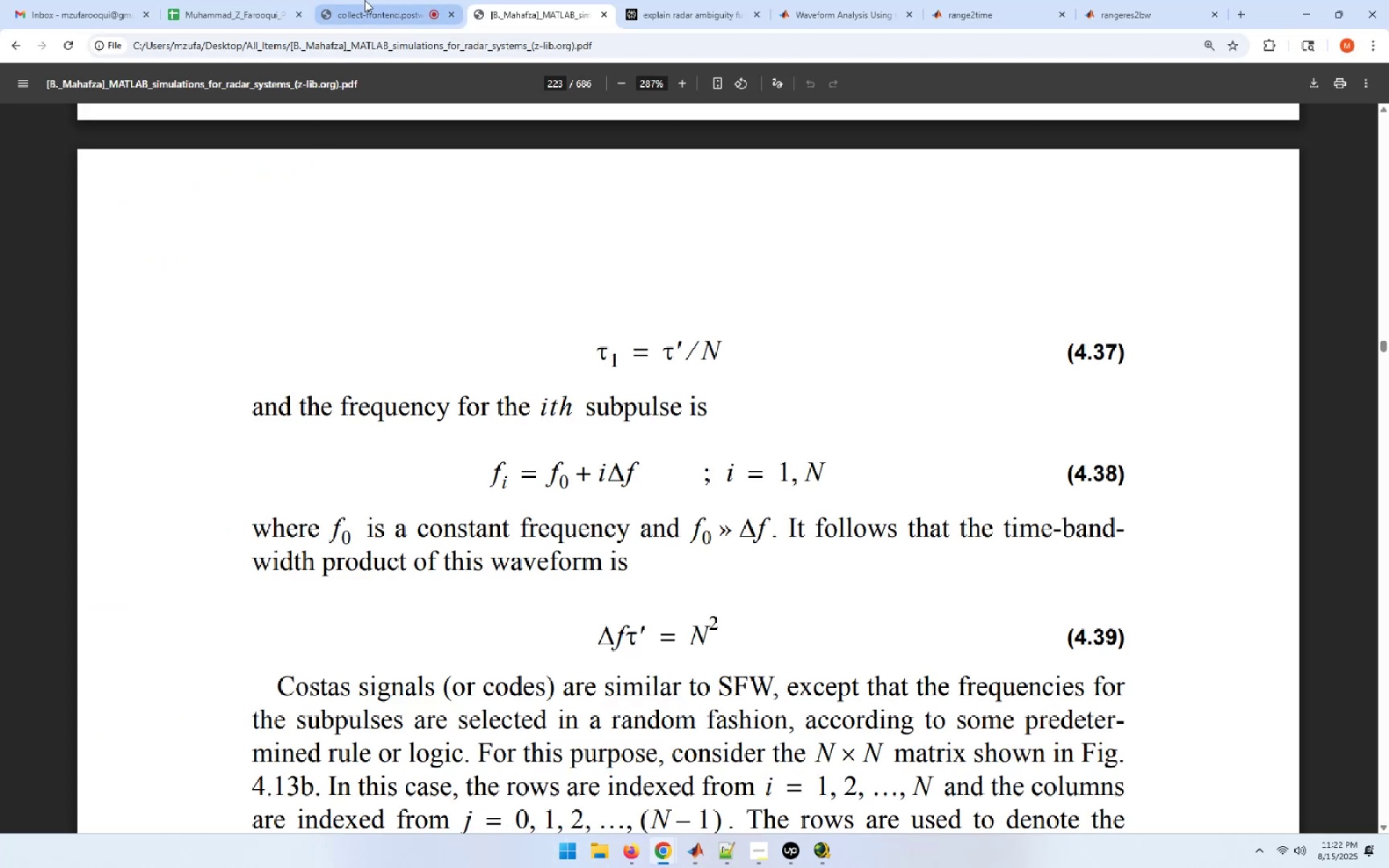 
left_click([383, 0])
 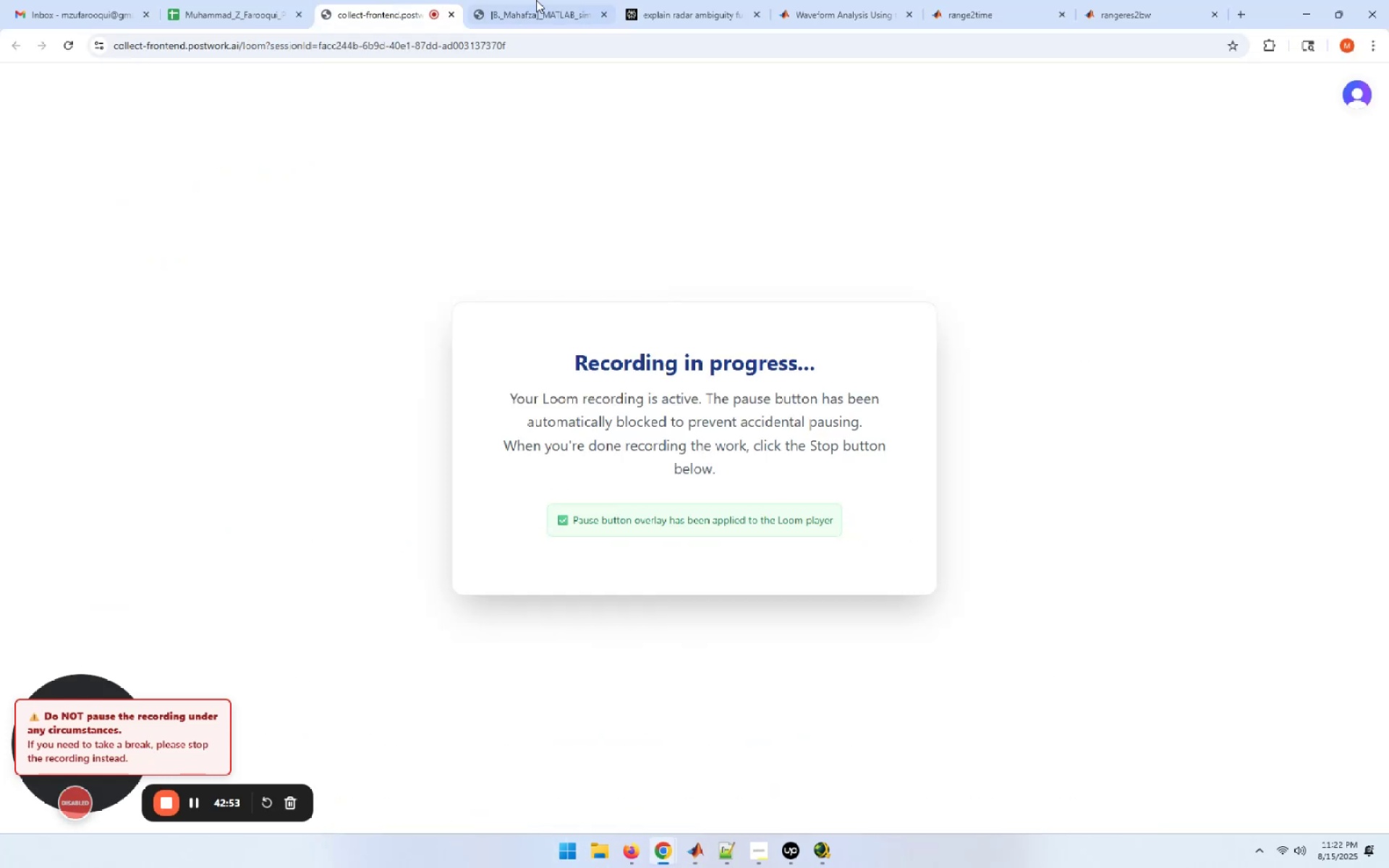 
left_click([539, 0])
 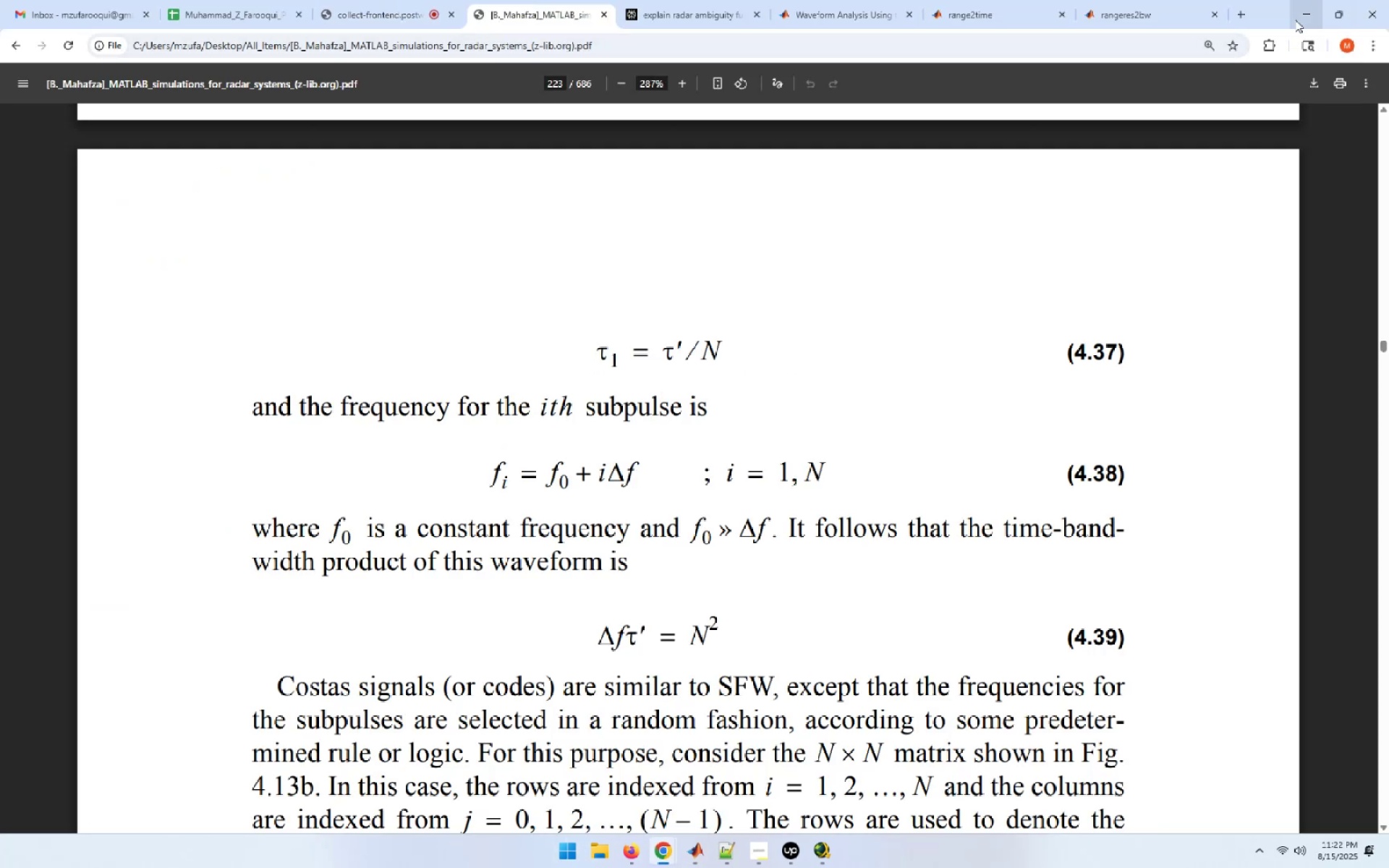 
left_click([1305, 12])
 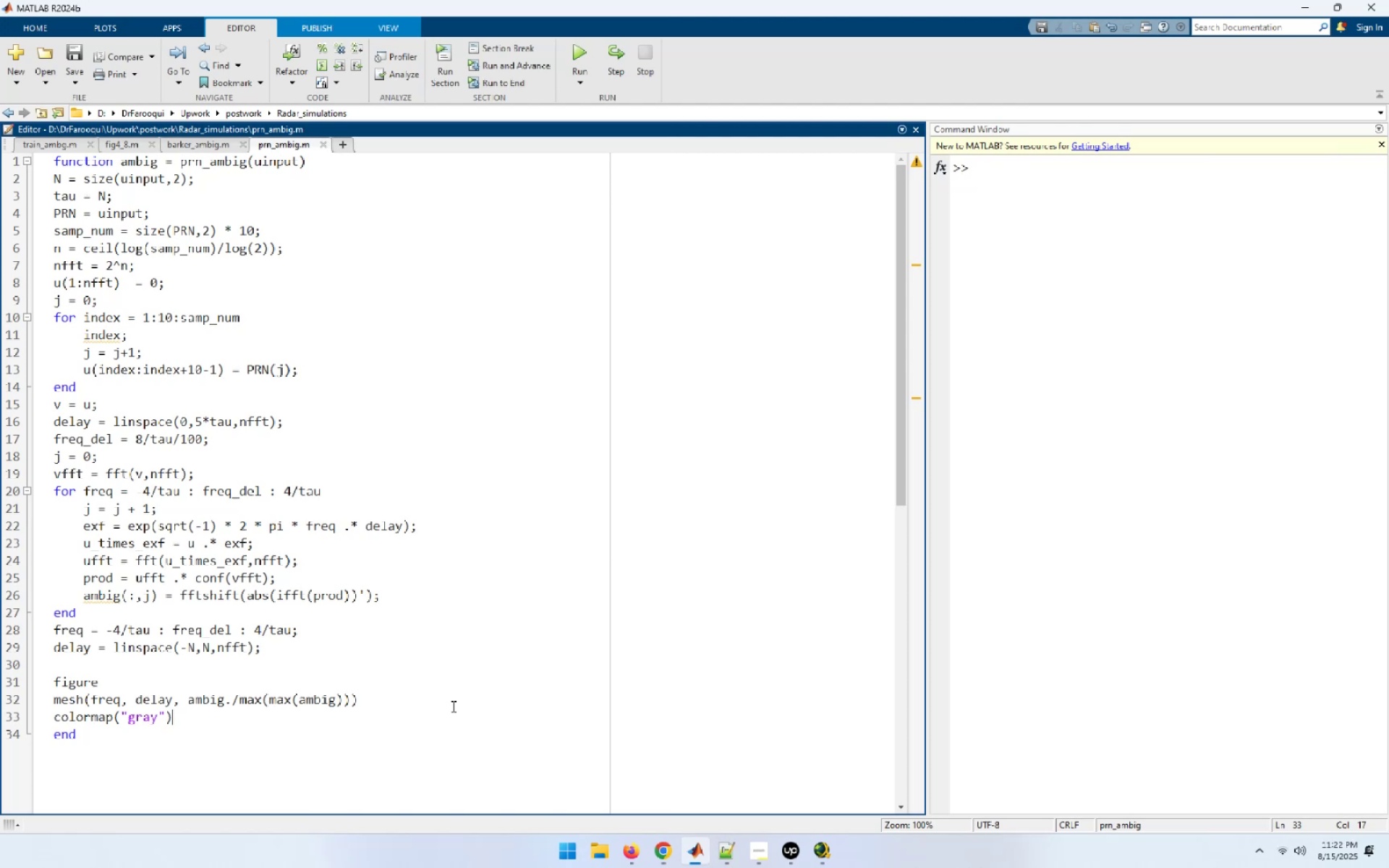 
wait(5.5)
 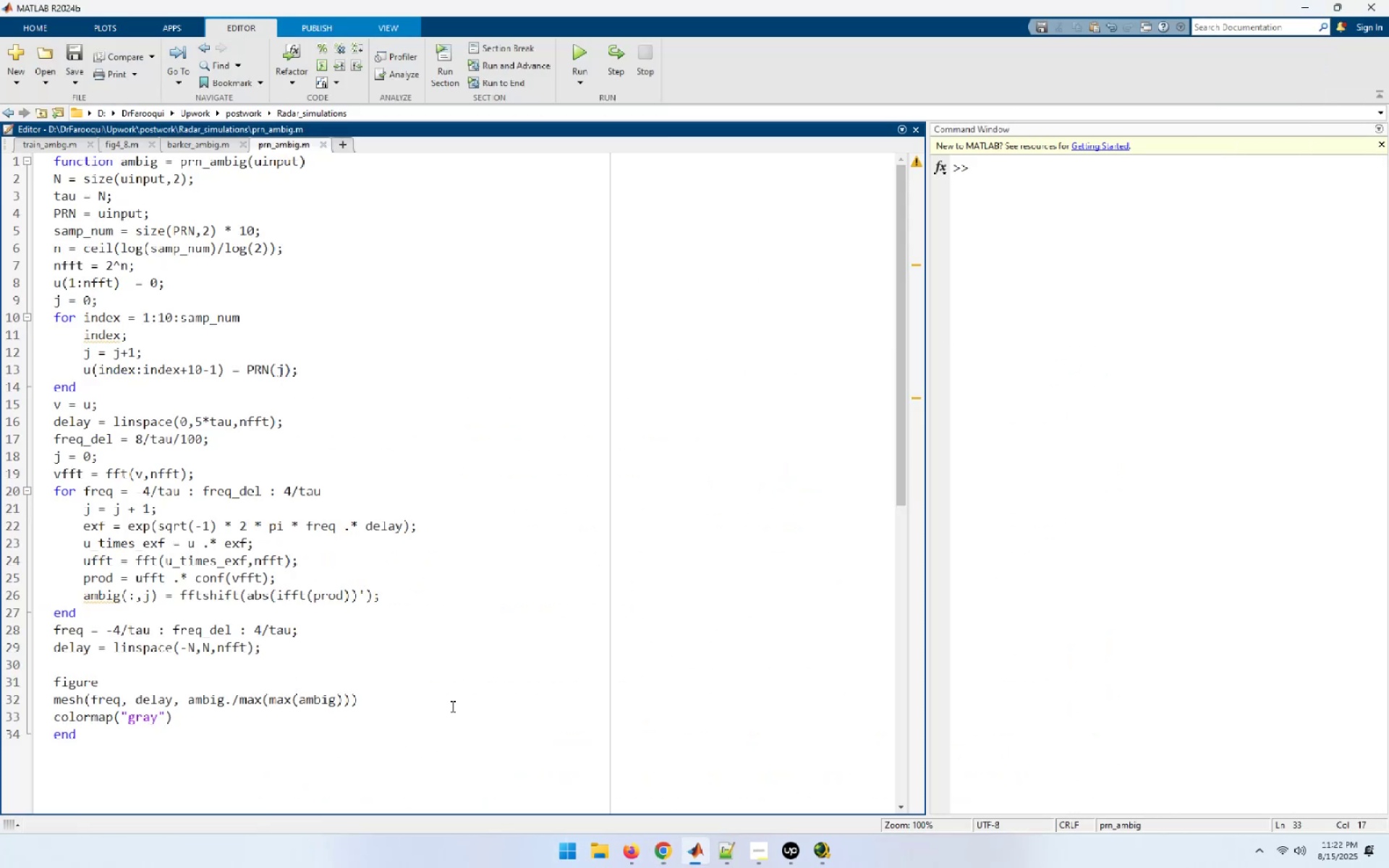 
key(Enter)
 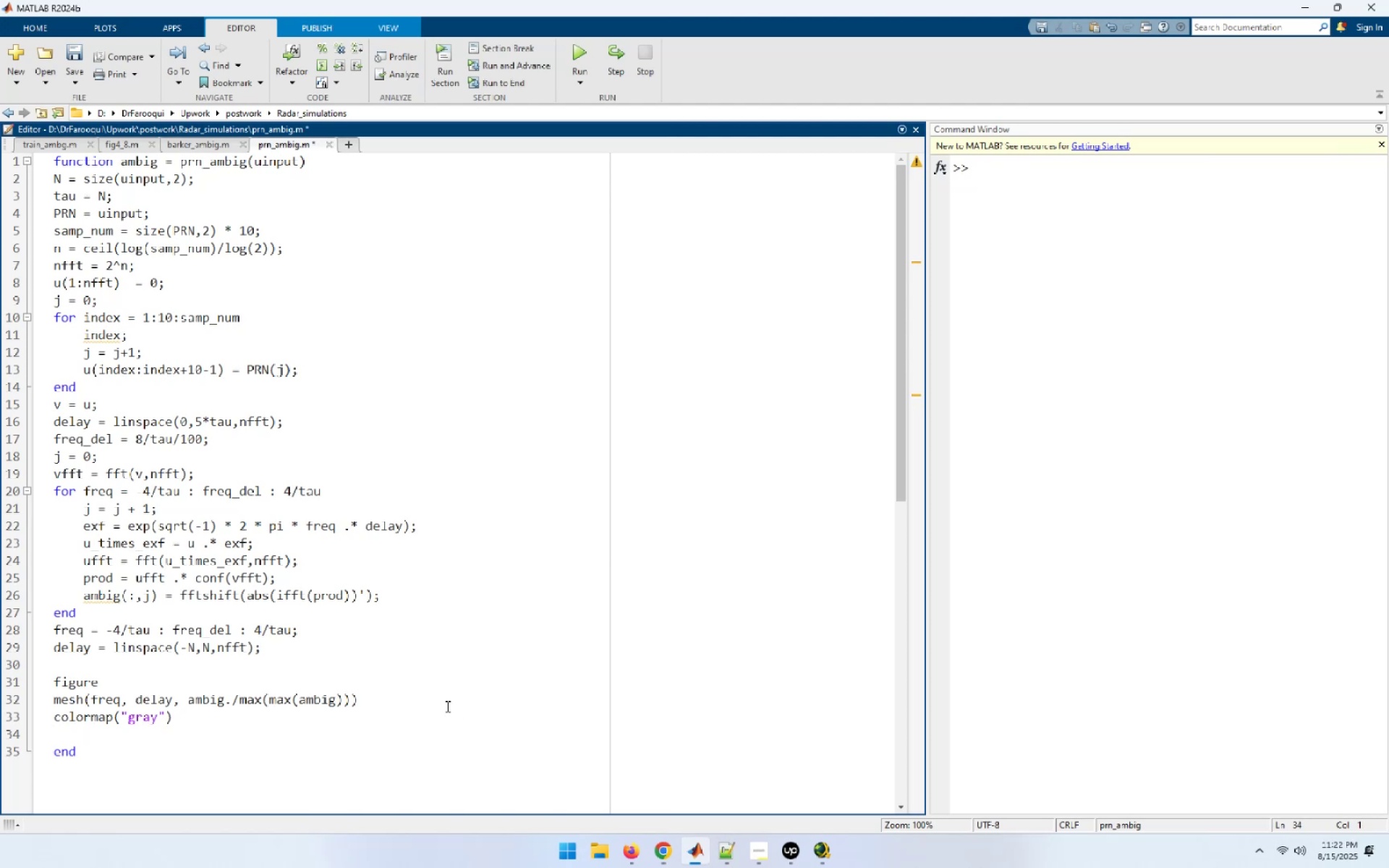 
wait(10.75)
 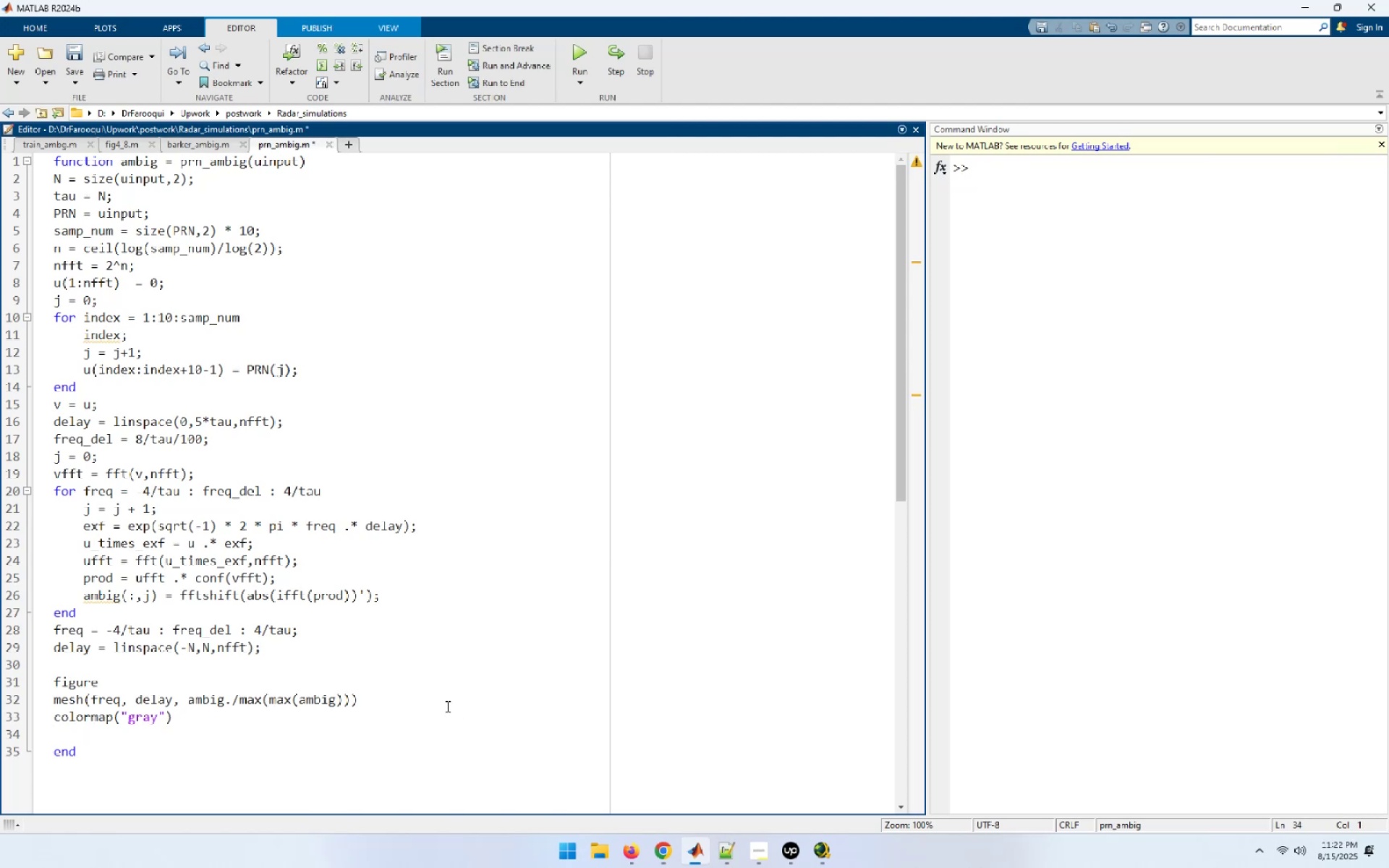 
type(axis tight)
 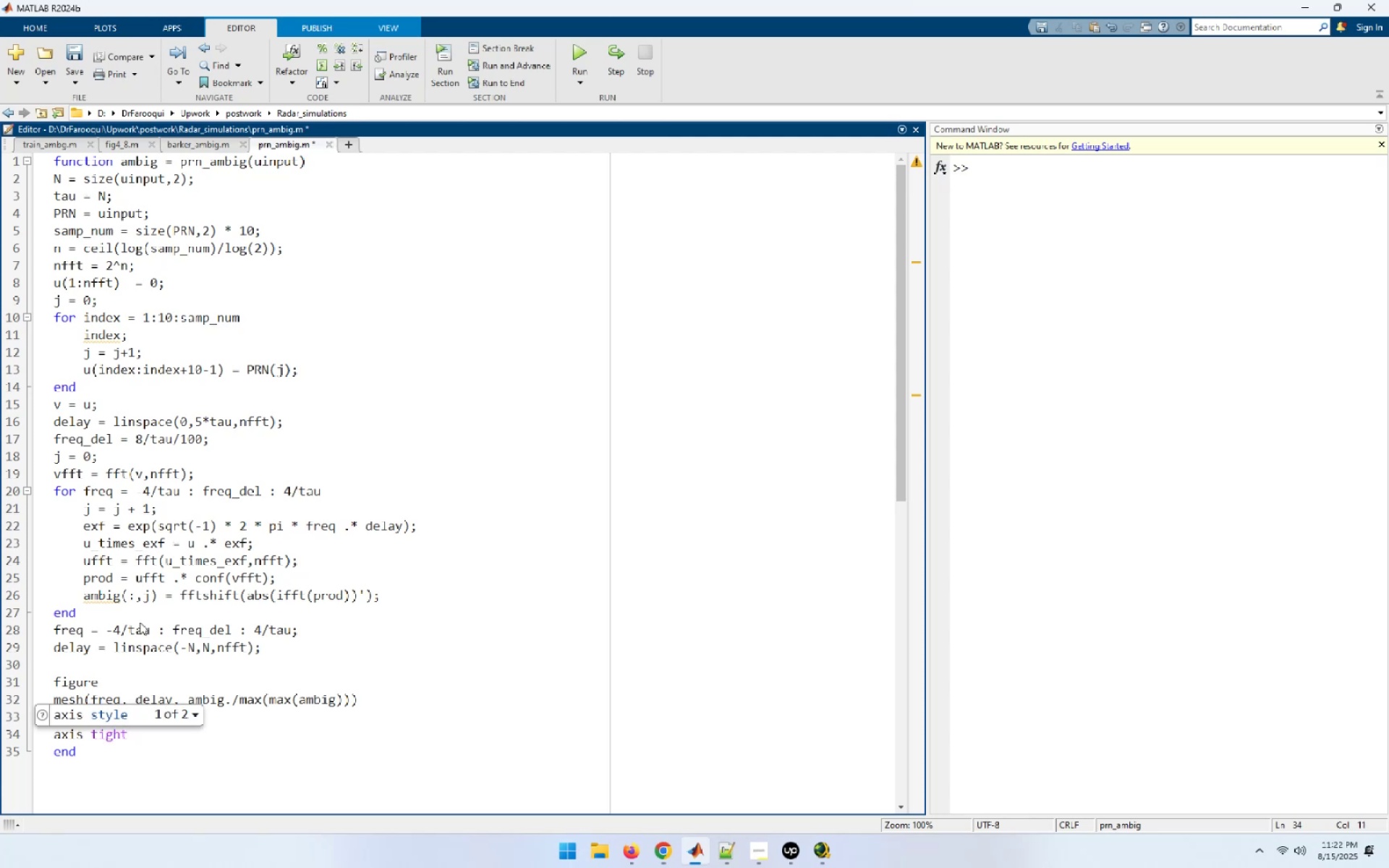 
key(Enter)
 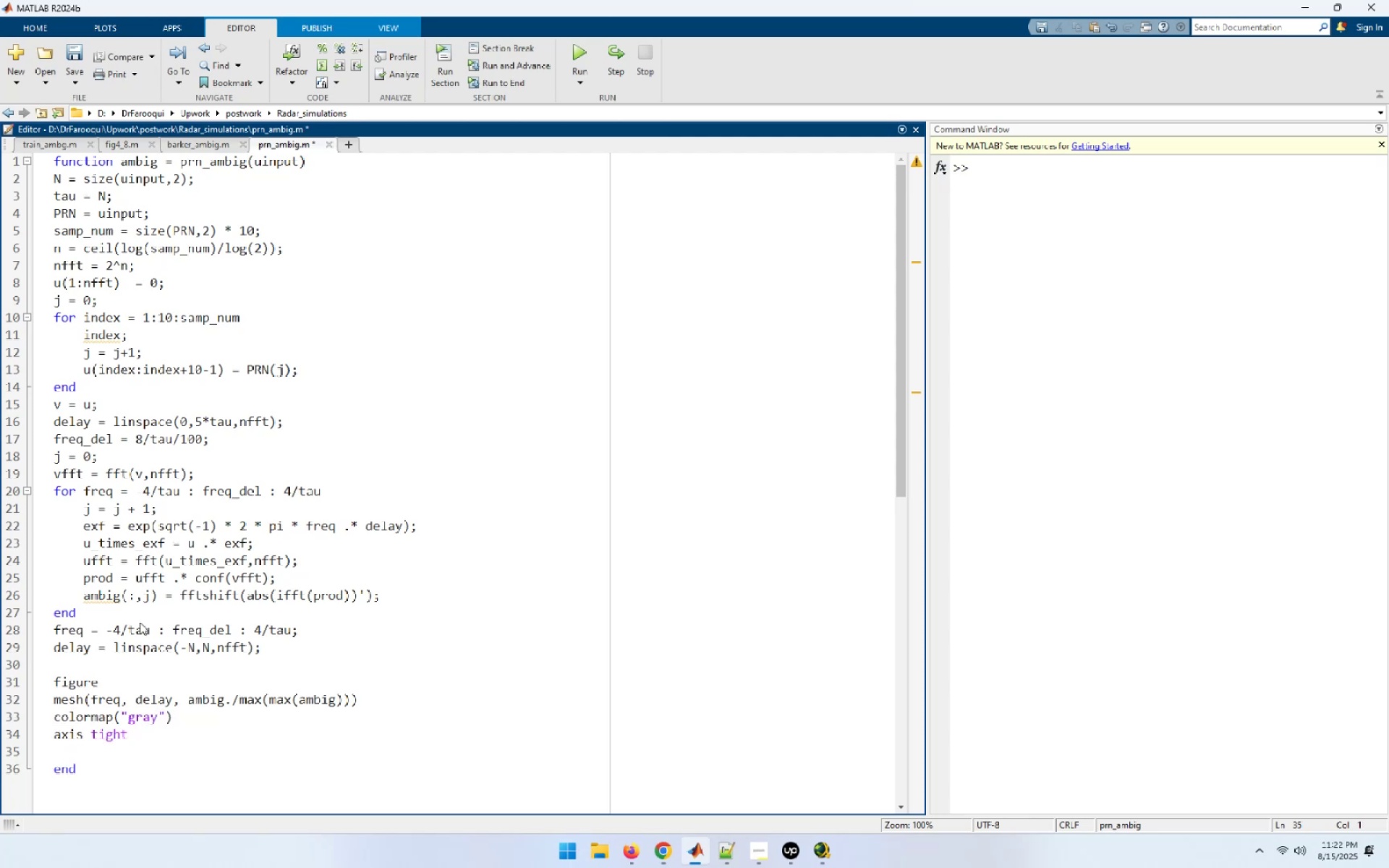 
type(xa)
key(Backspace)
type(l)
key(Tab)
type(("frequency"))
 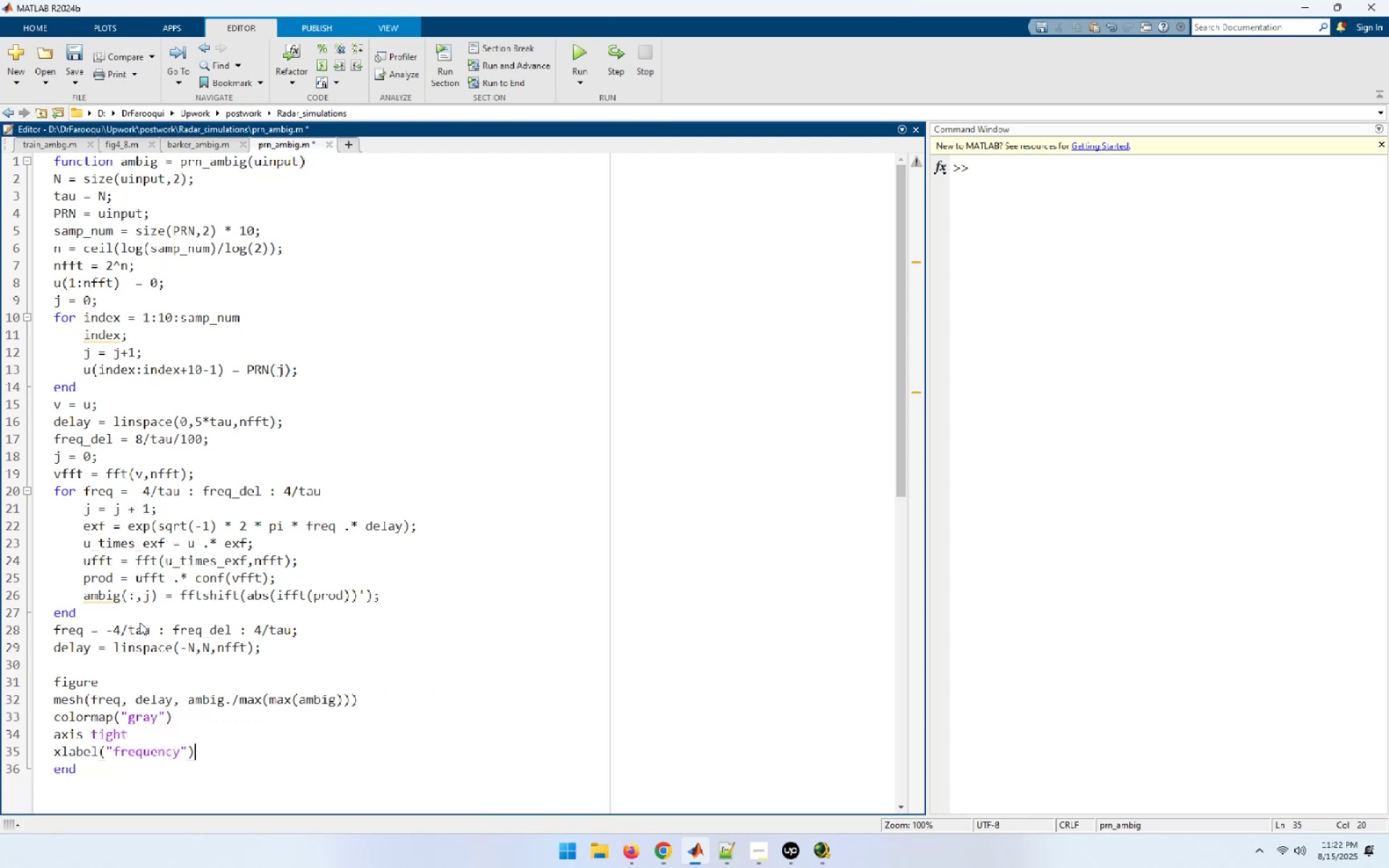 
key(Enter)
 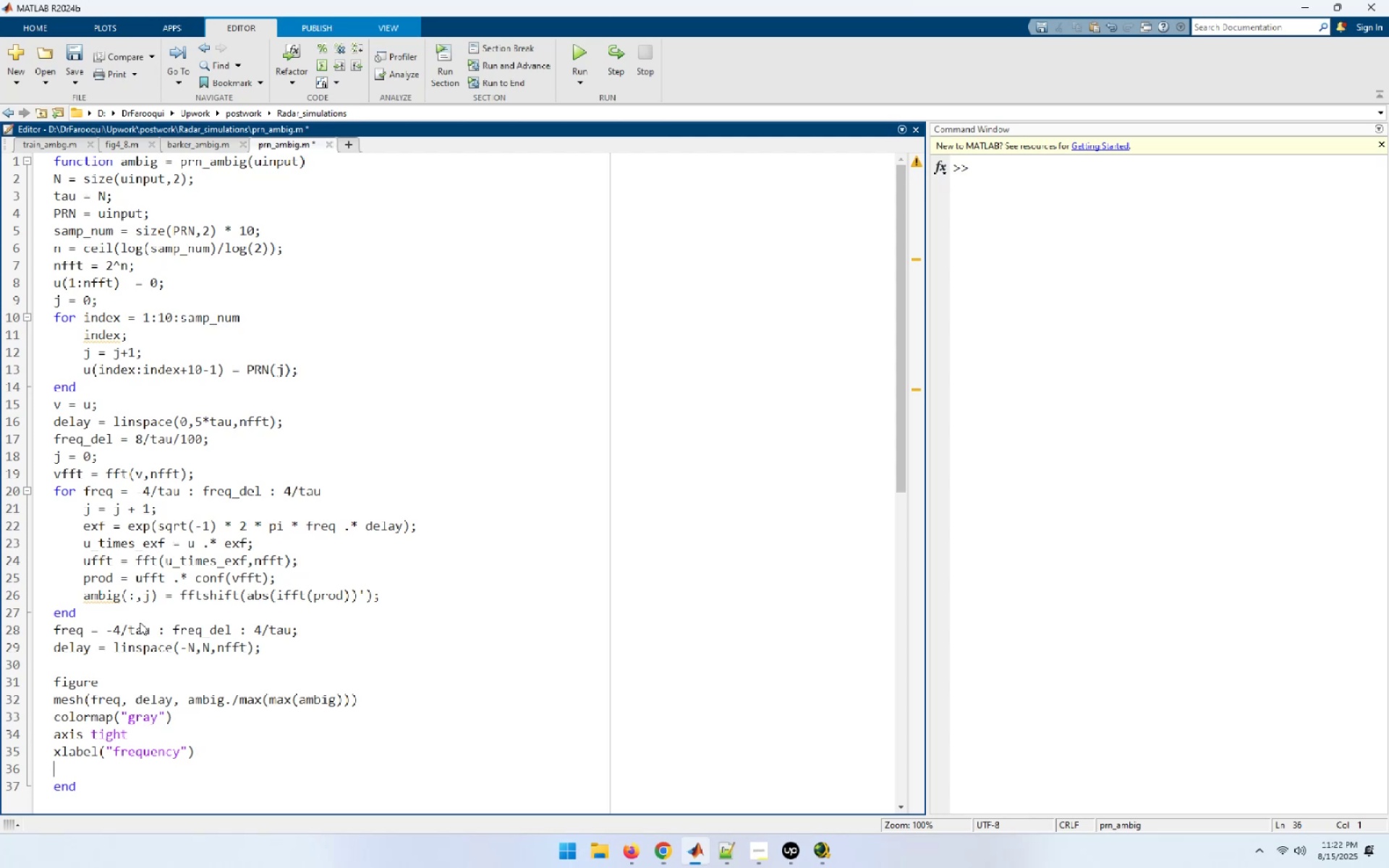 
type(yla)
key(Tab)
type(('delay');)
 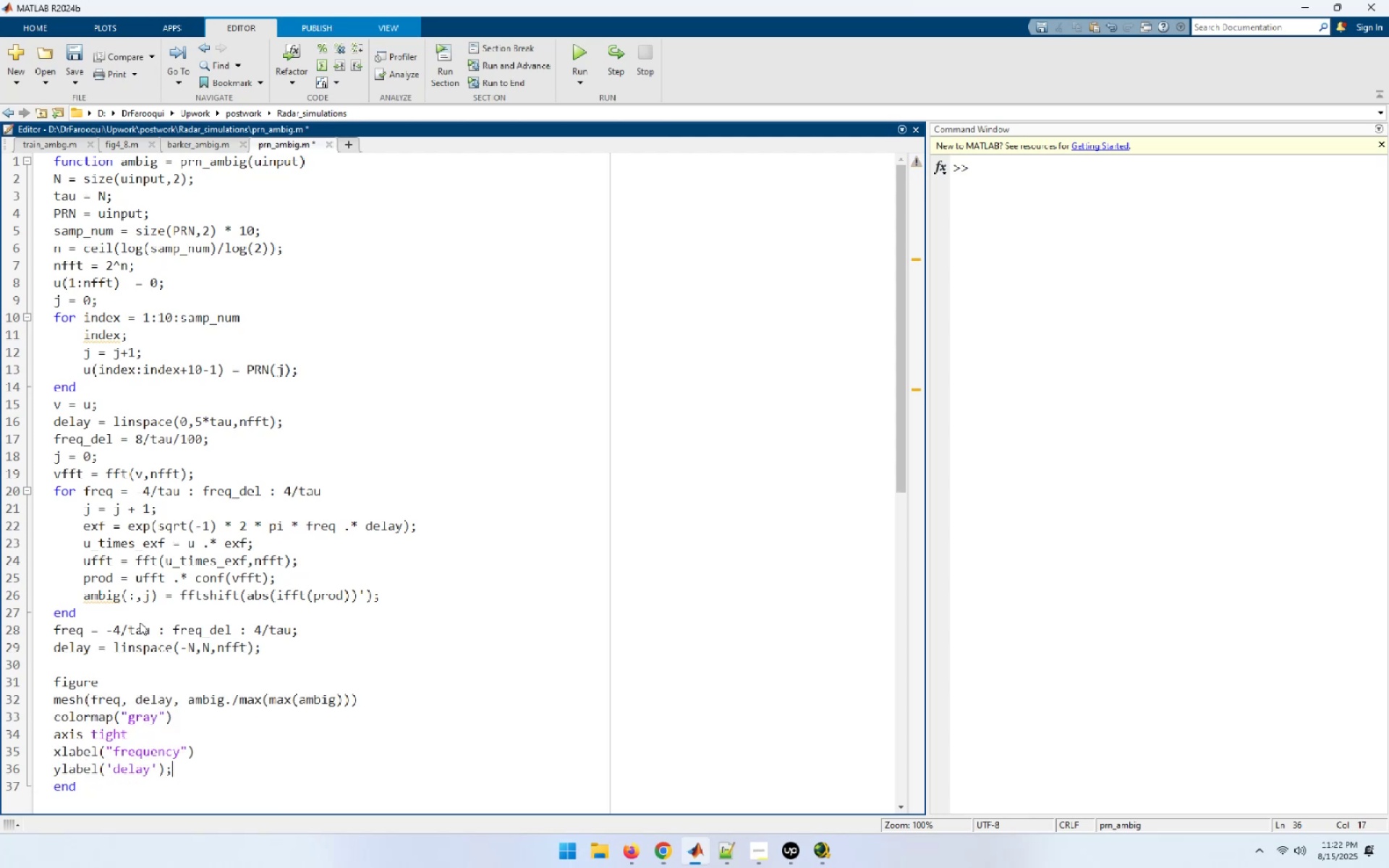 
key(Enter)
 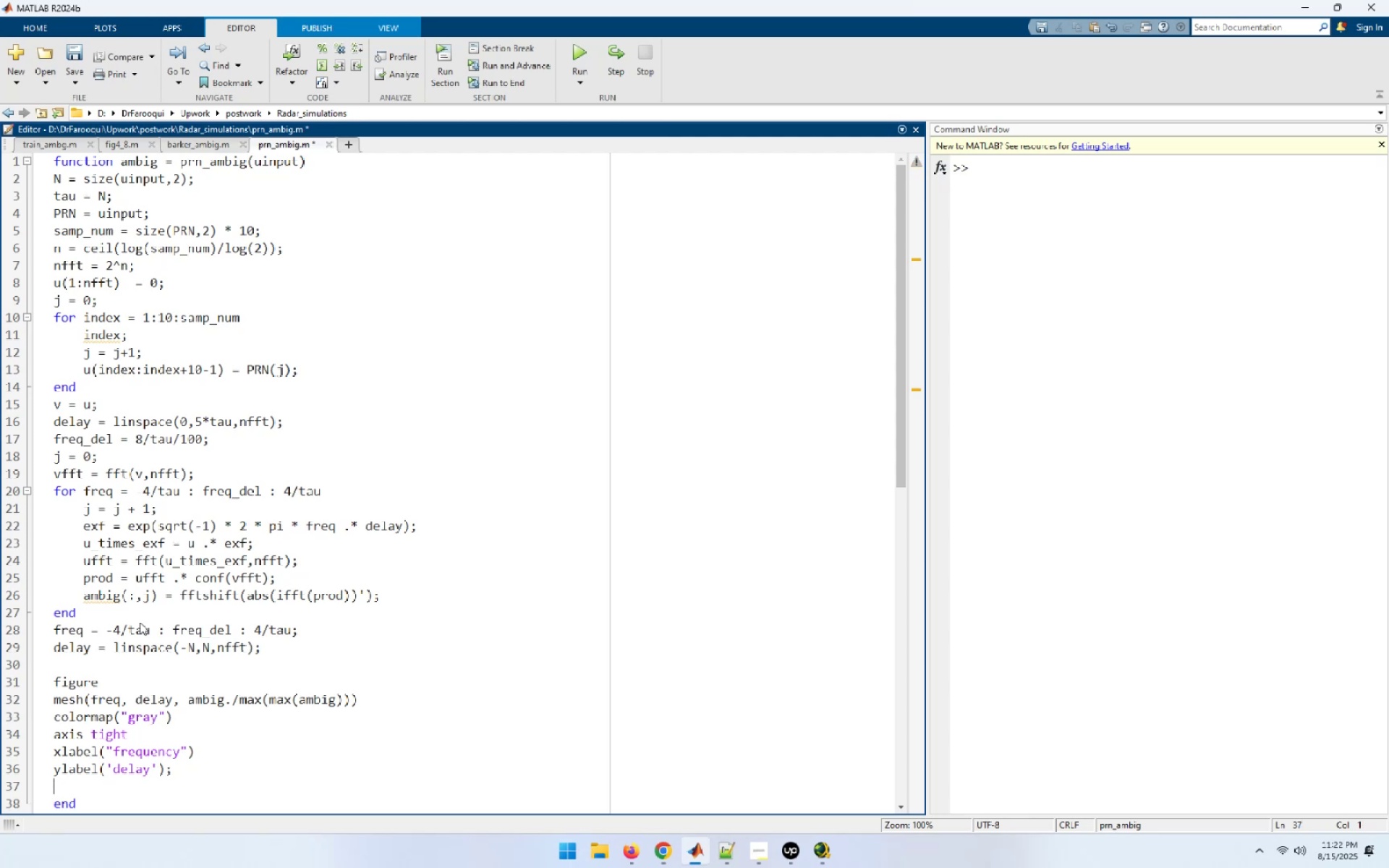 
type(zl)
key(Tab)
type(('ambguity function a PRN code');)
 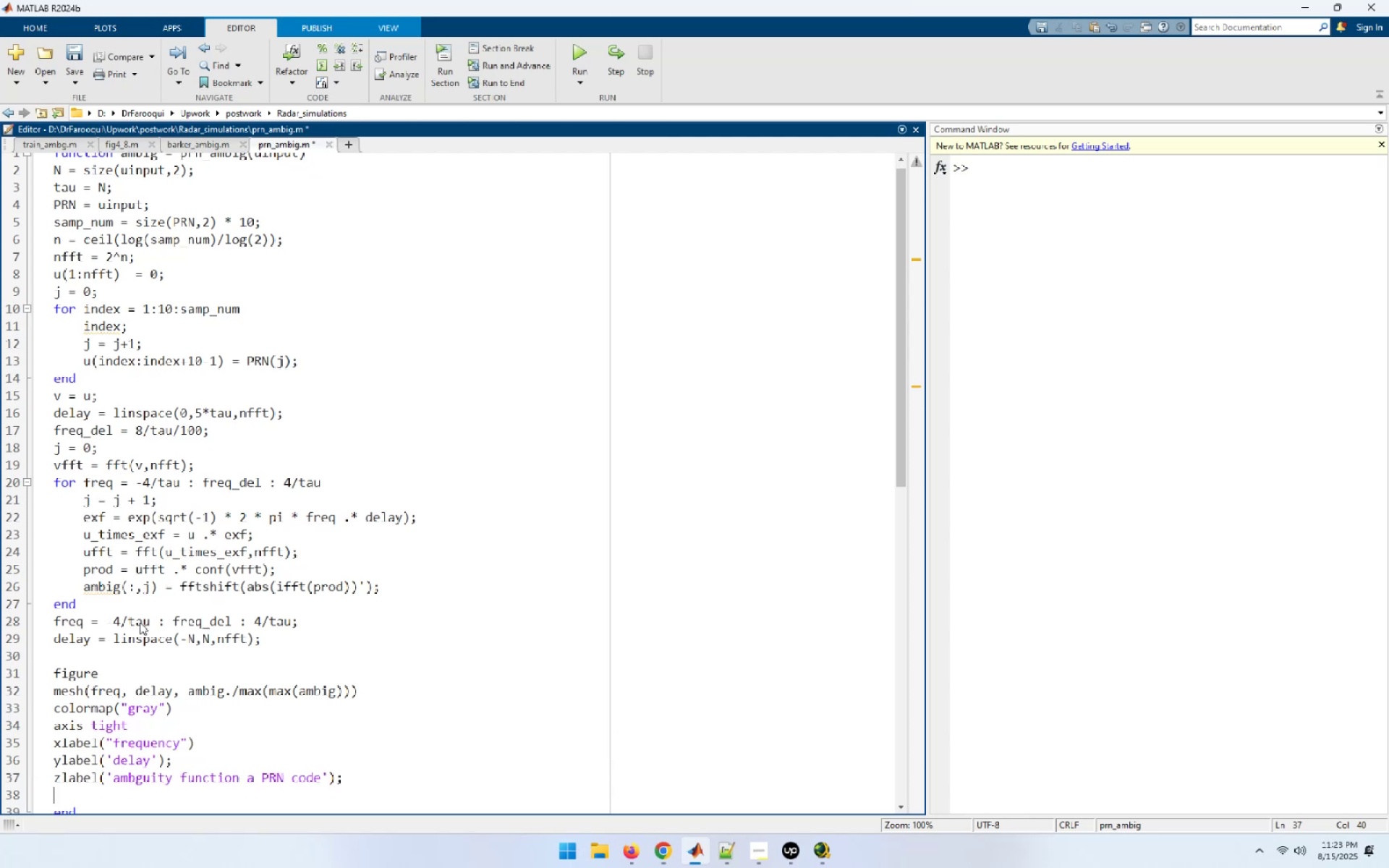 
 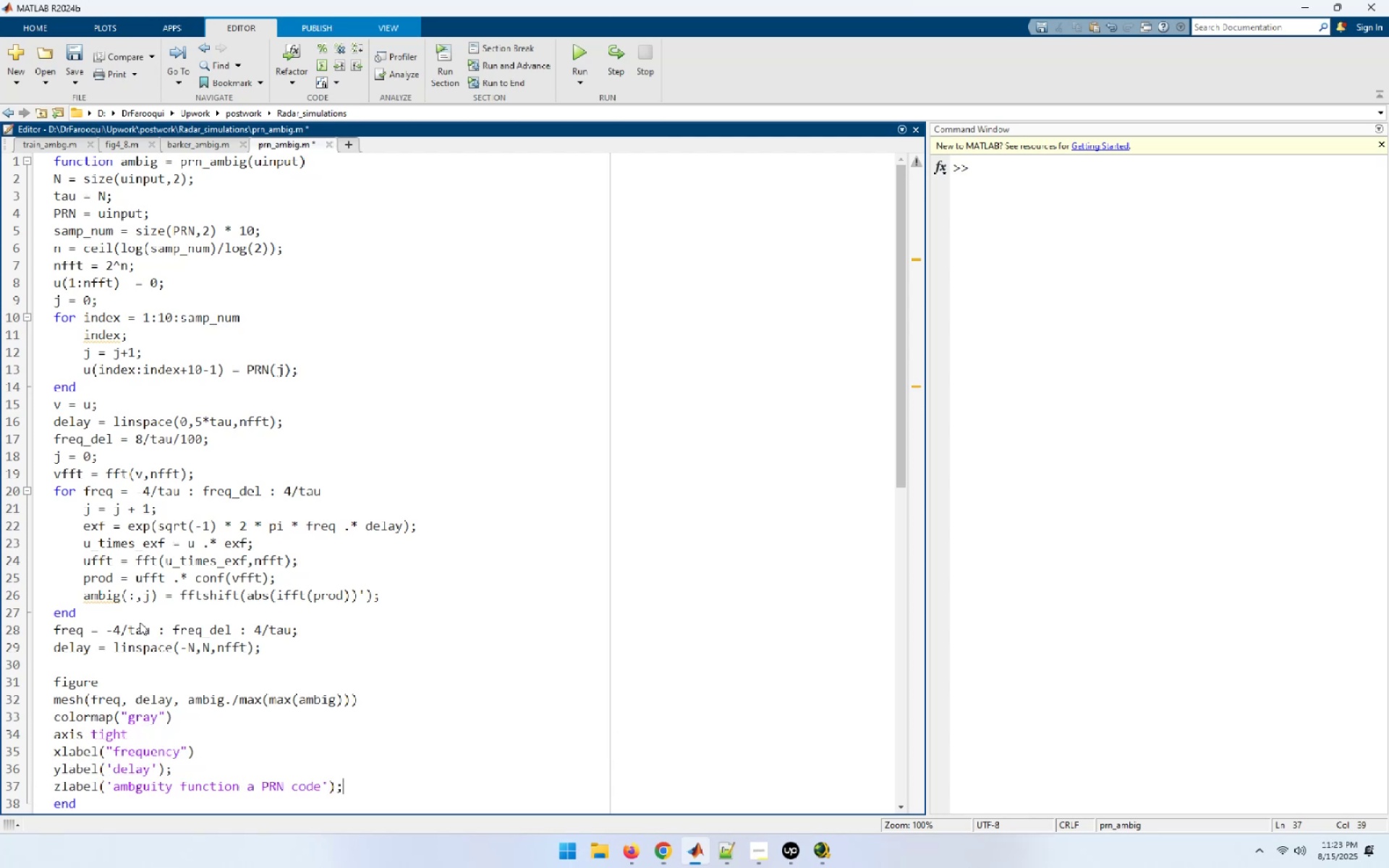 
key(Enter)
 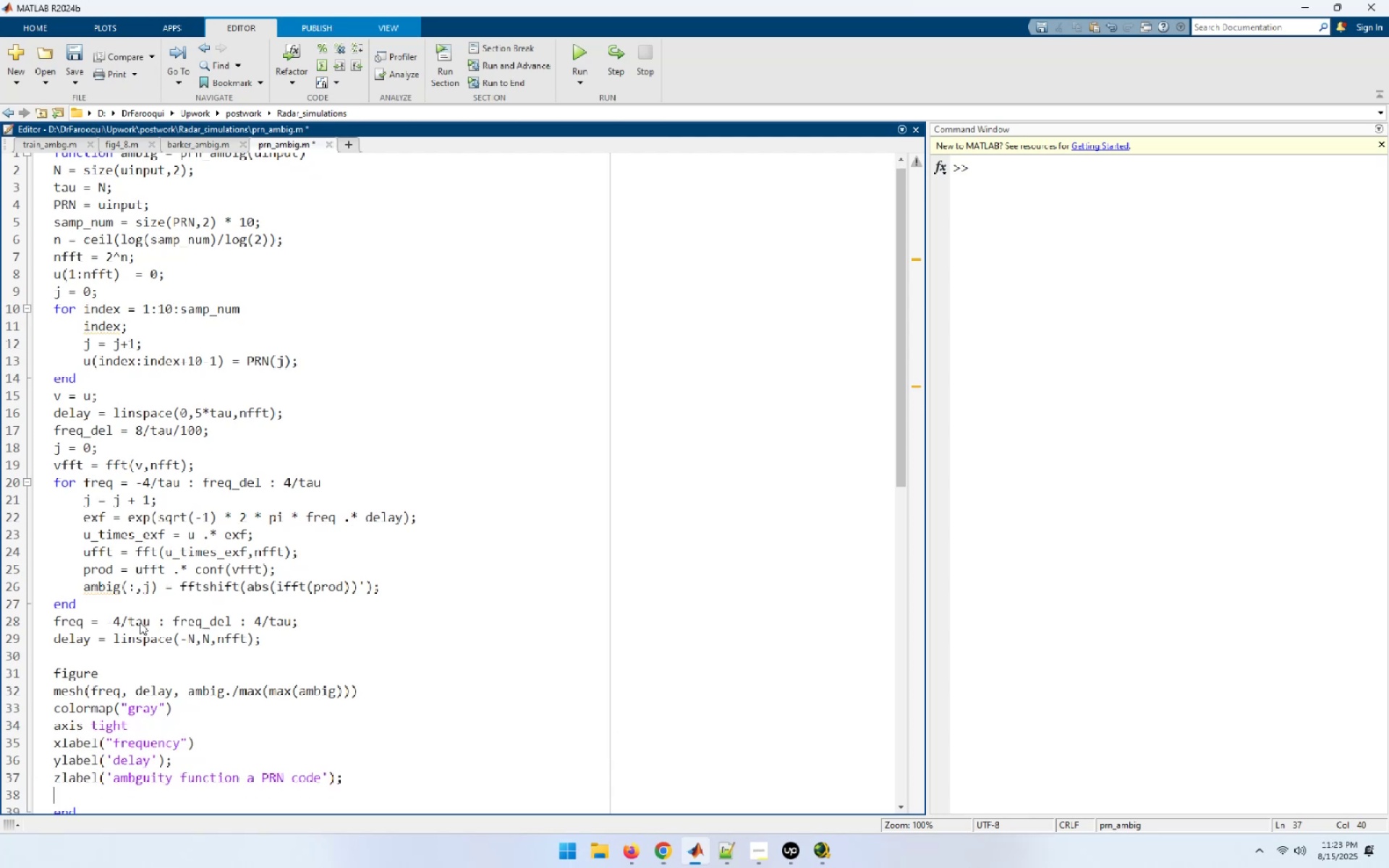 
key(Enter)
 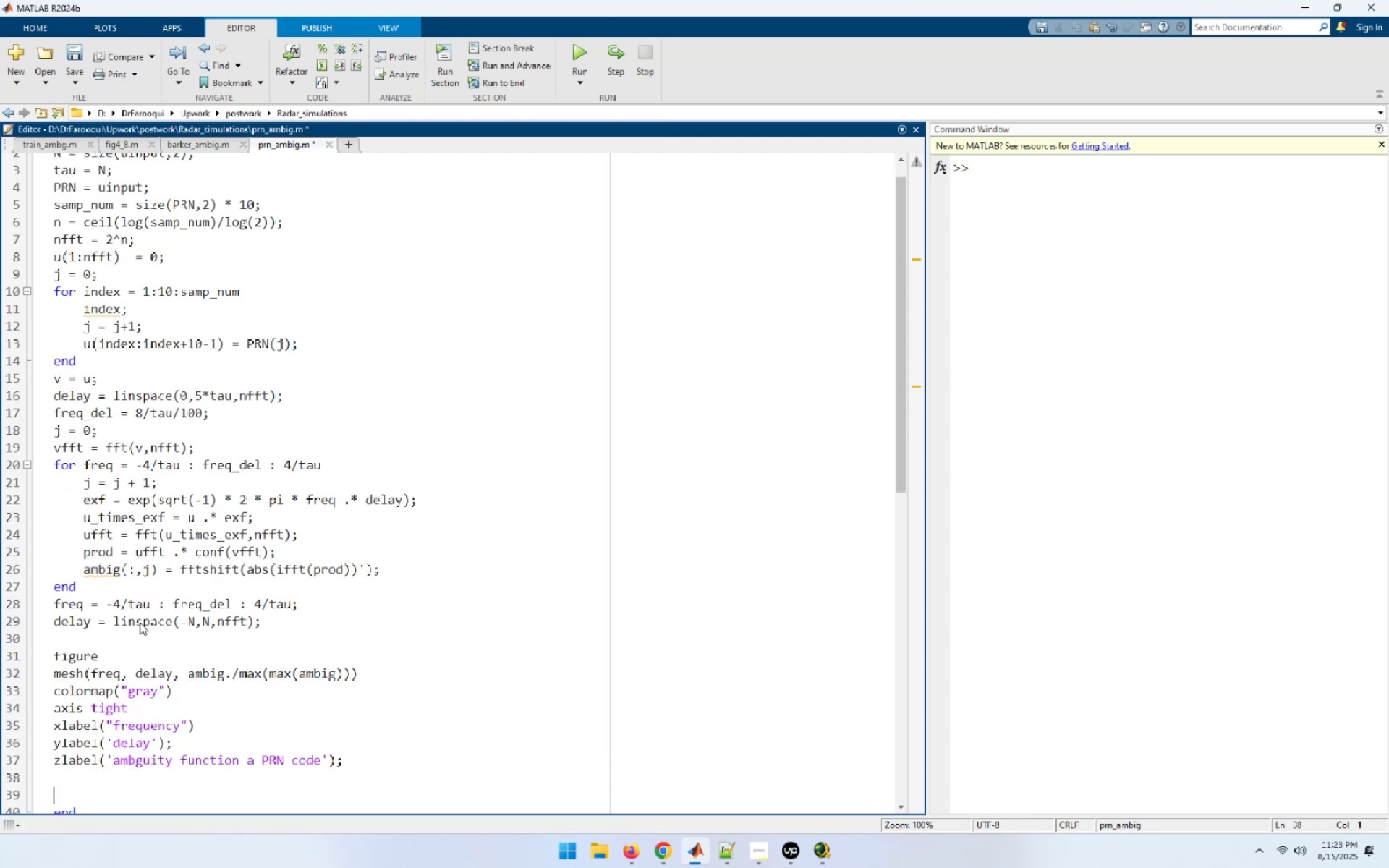 
type(figure)
 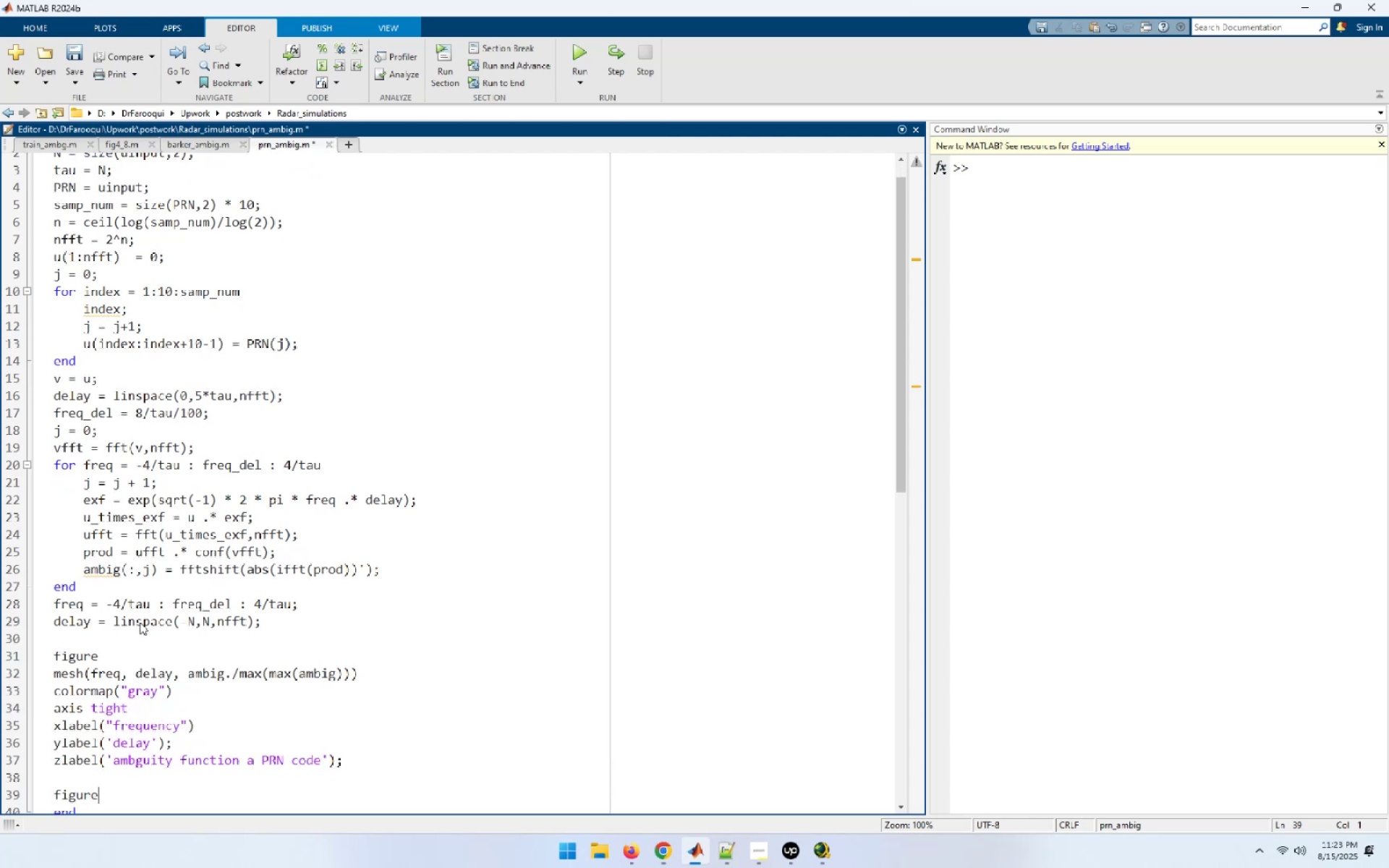 
key(Enter)
 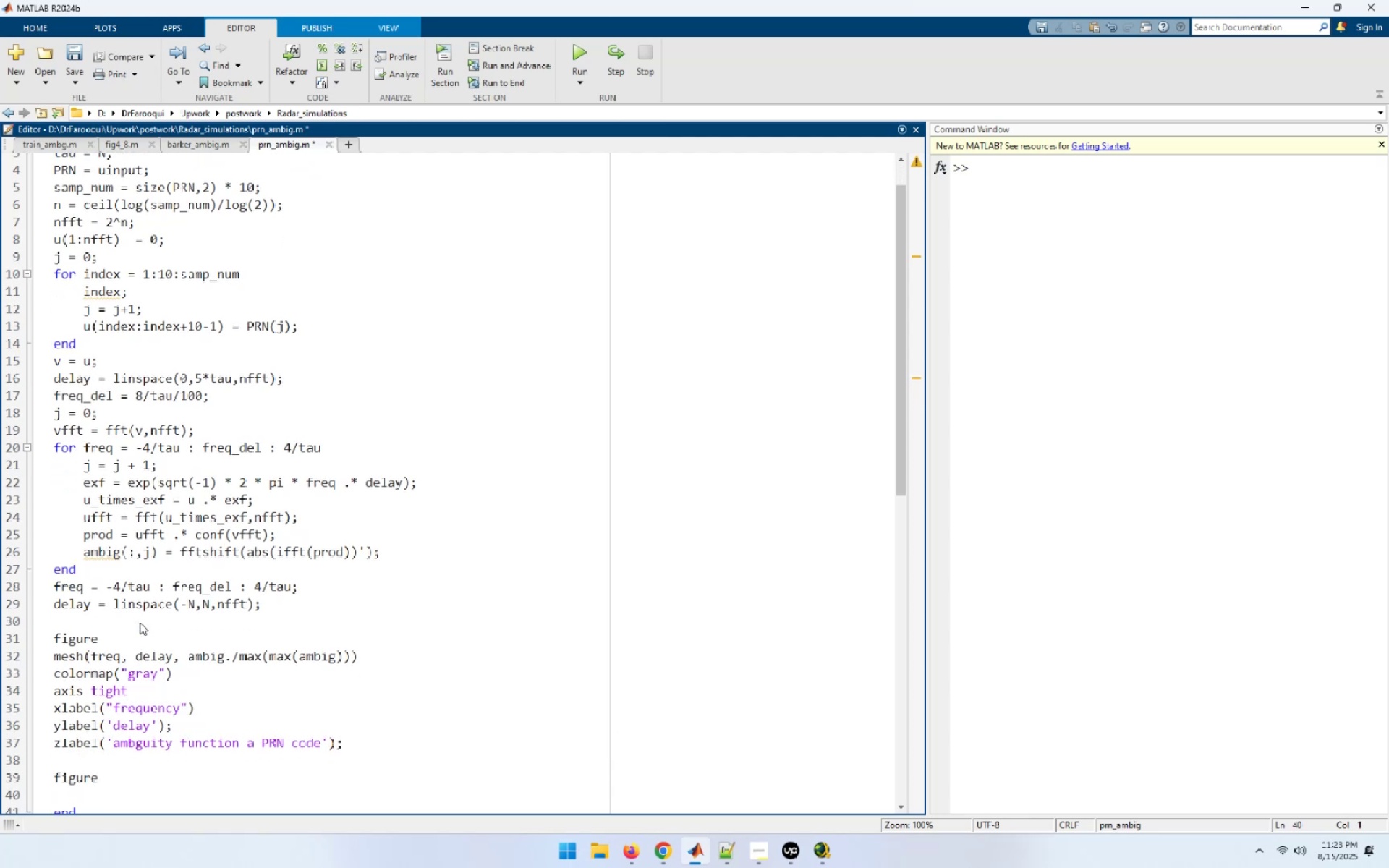 
type(plot(delay, [Delete]))
 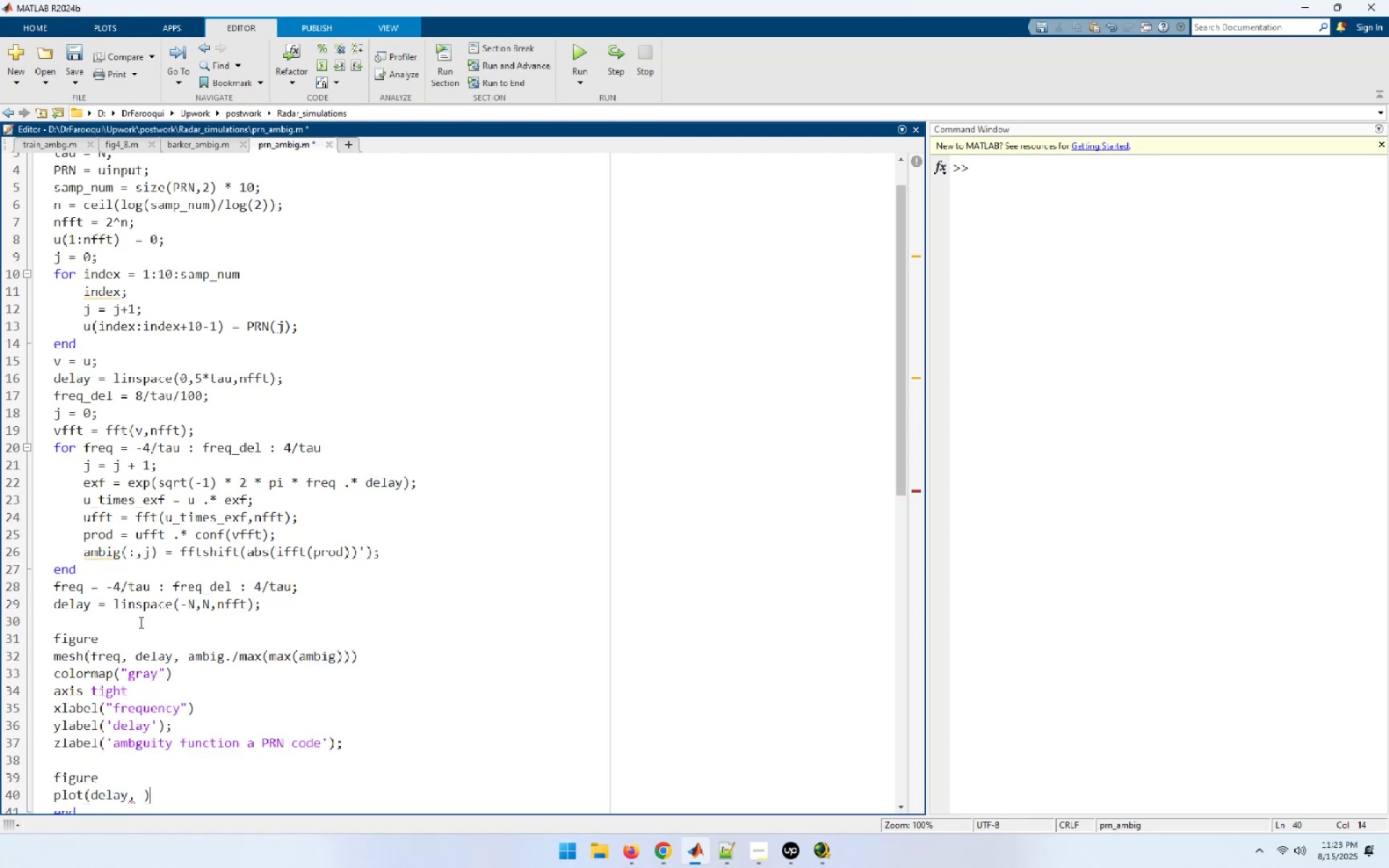 
key(ArrowLeft)
 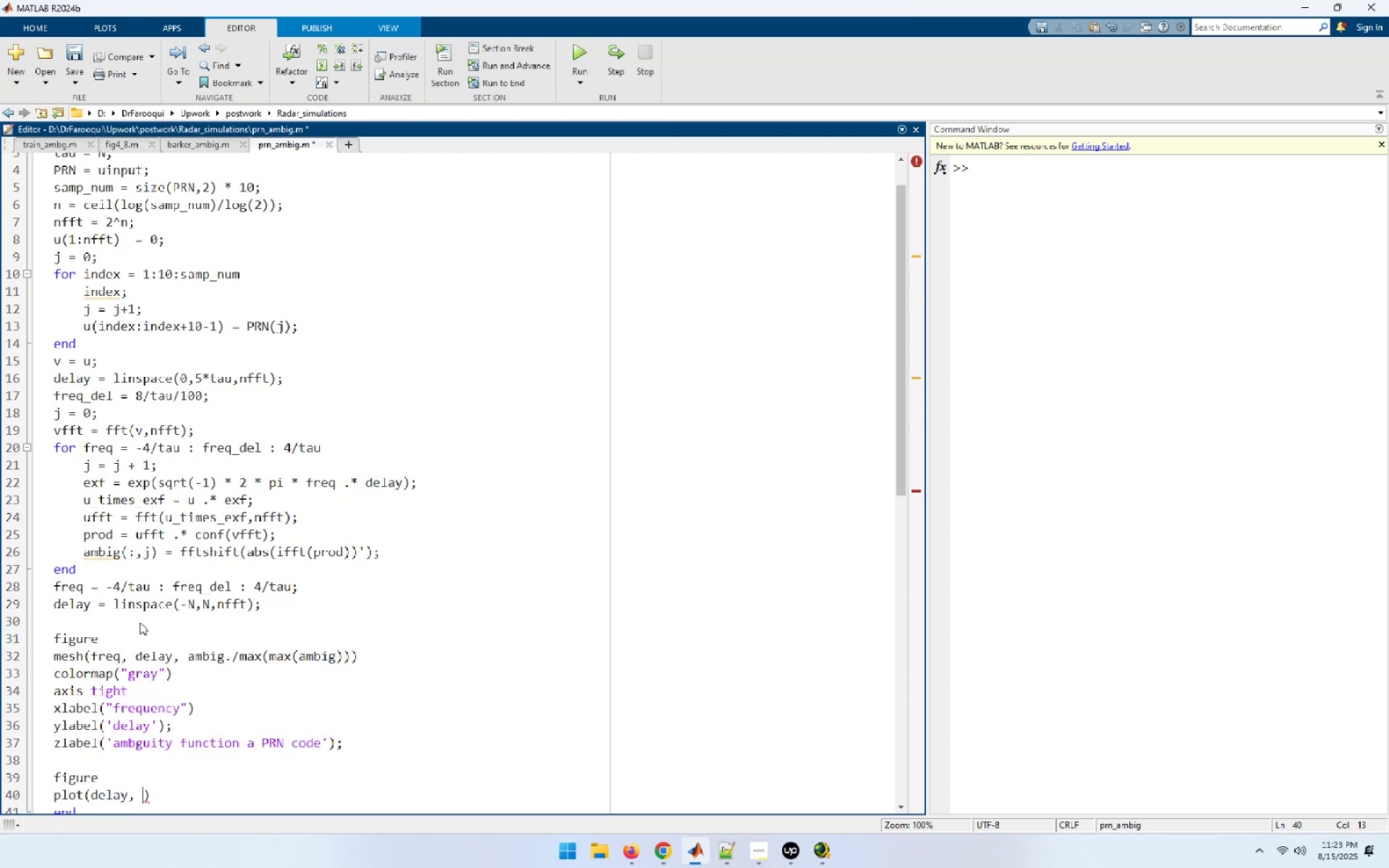 
type(ambig(:,)
 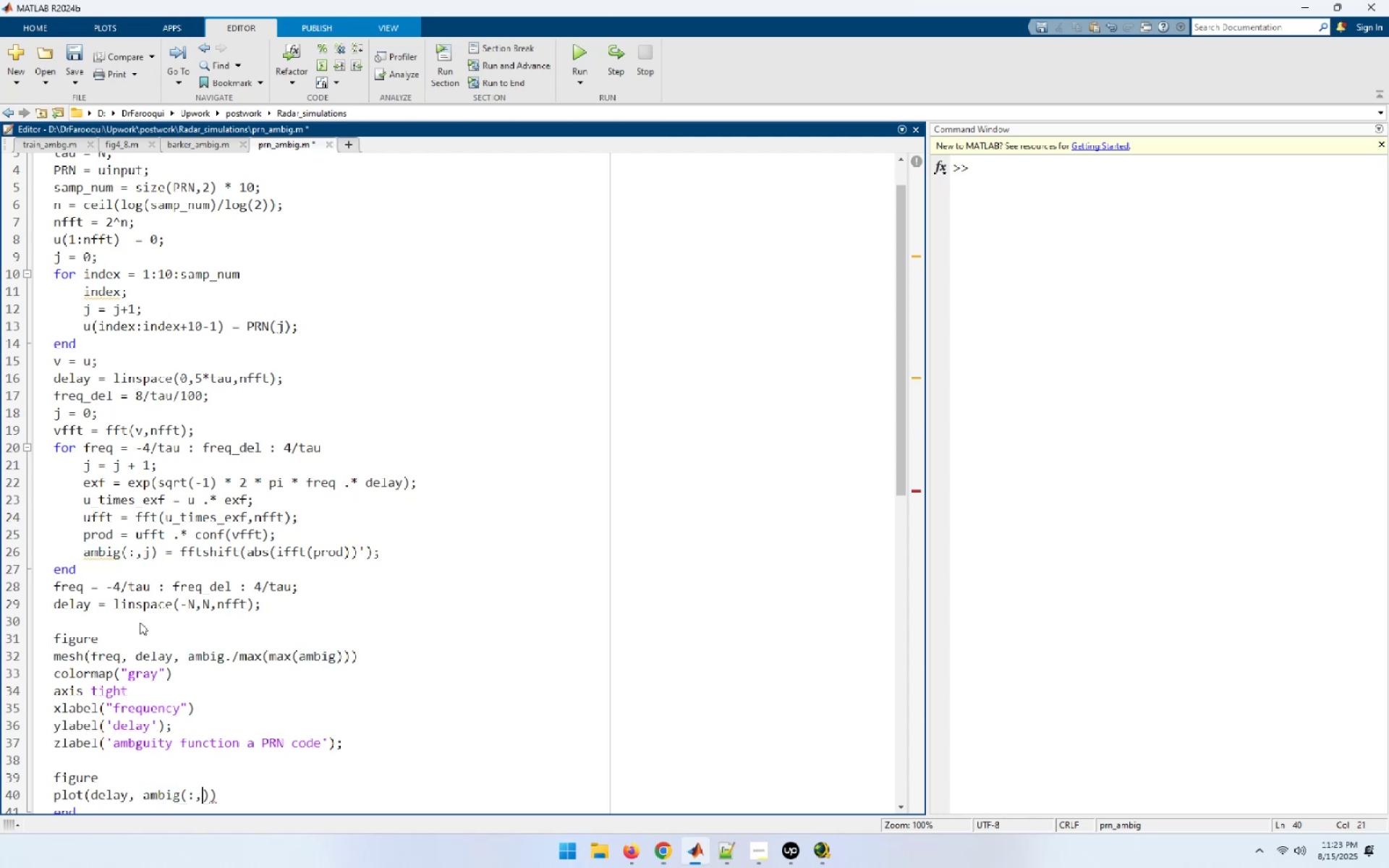 
type(51)/max(max(ab)
key(Backspace)
type(mbig))),'k))
key(Backspace)
type('))
 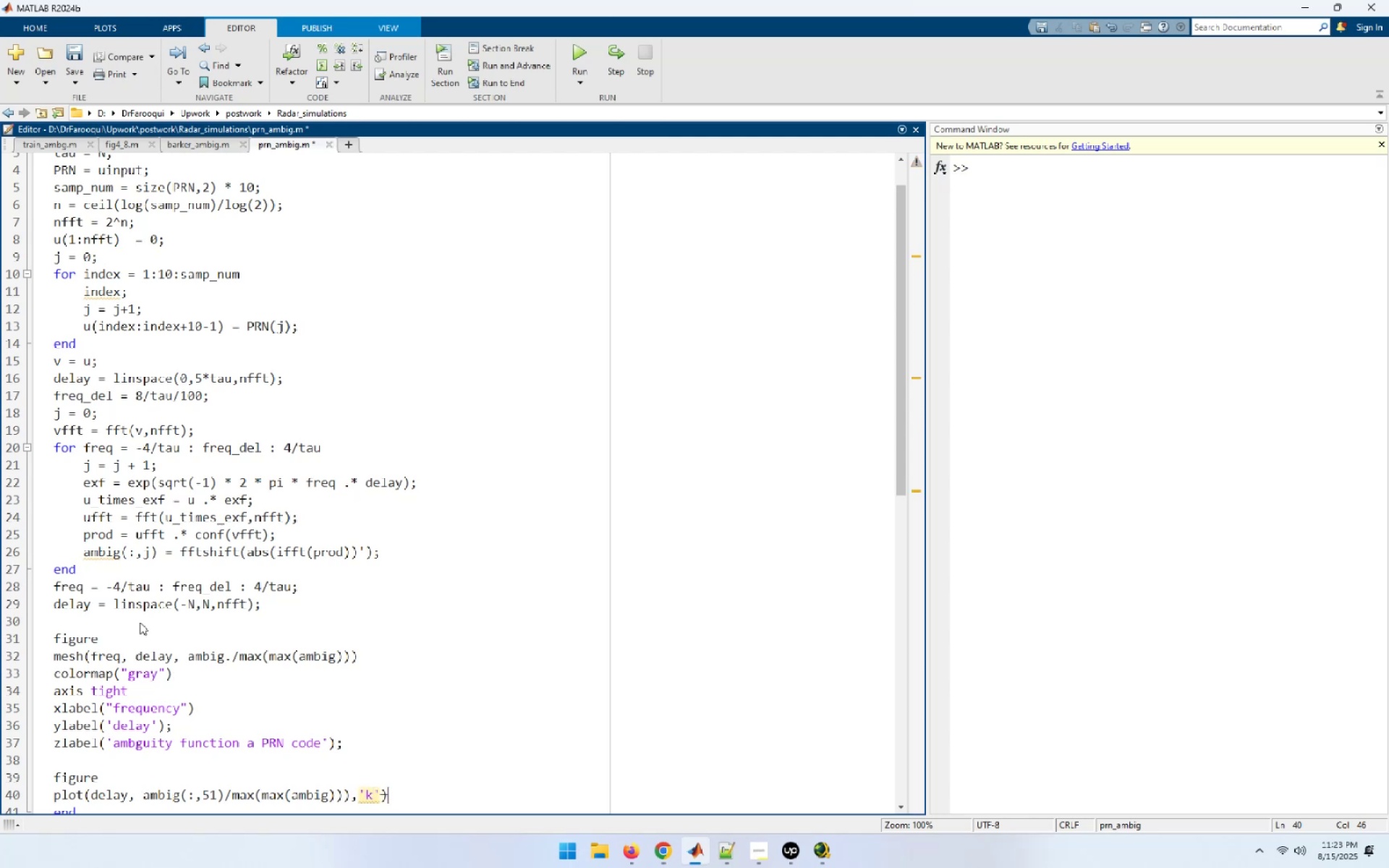 
key(ArrowLeft)
 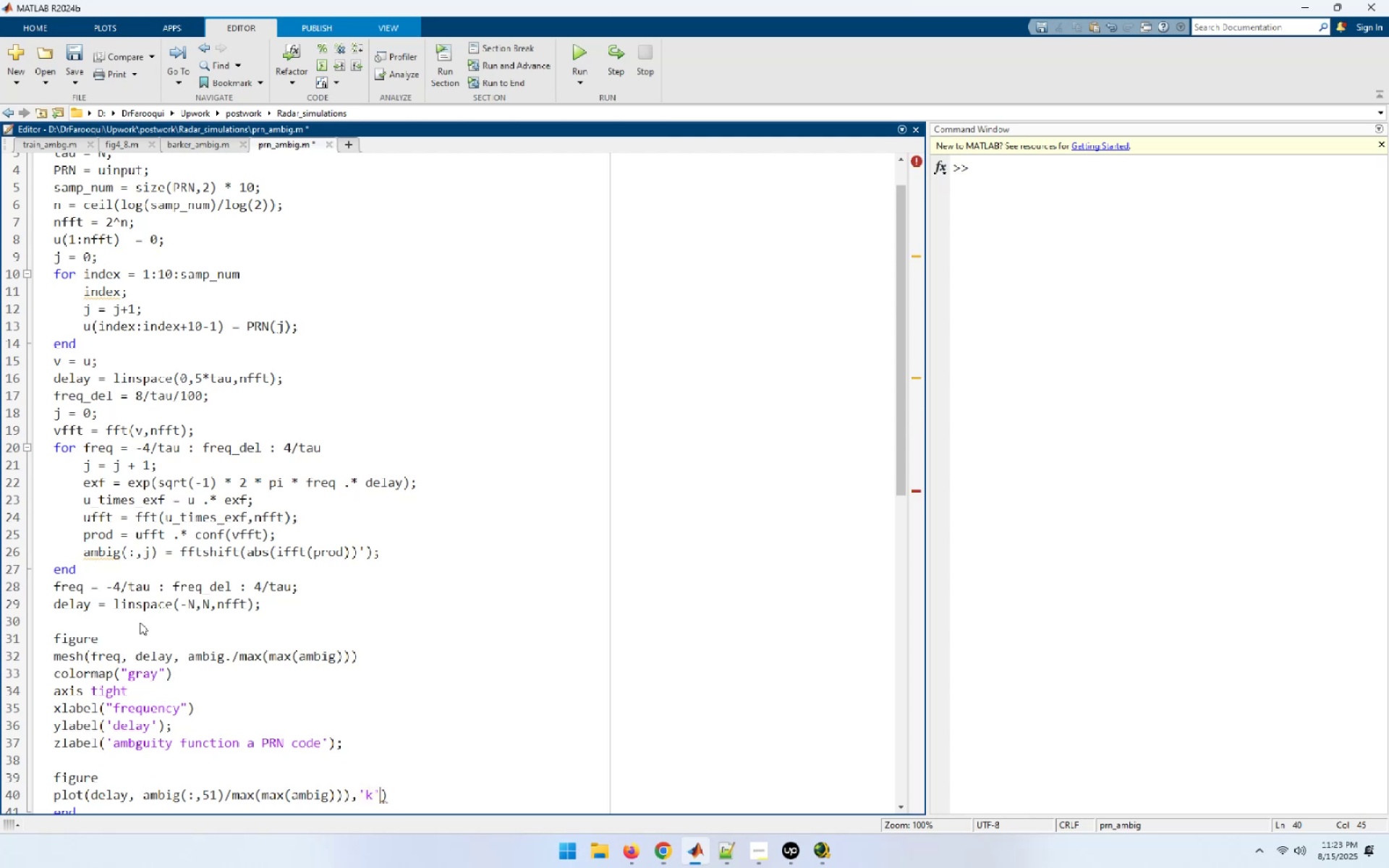 
hold_key(key=ArrowLeft, duration=0.9)
 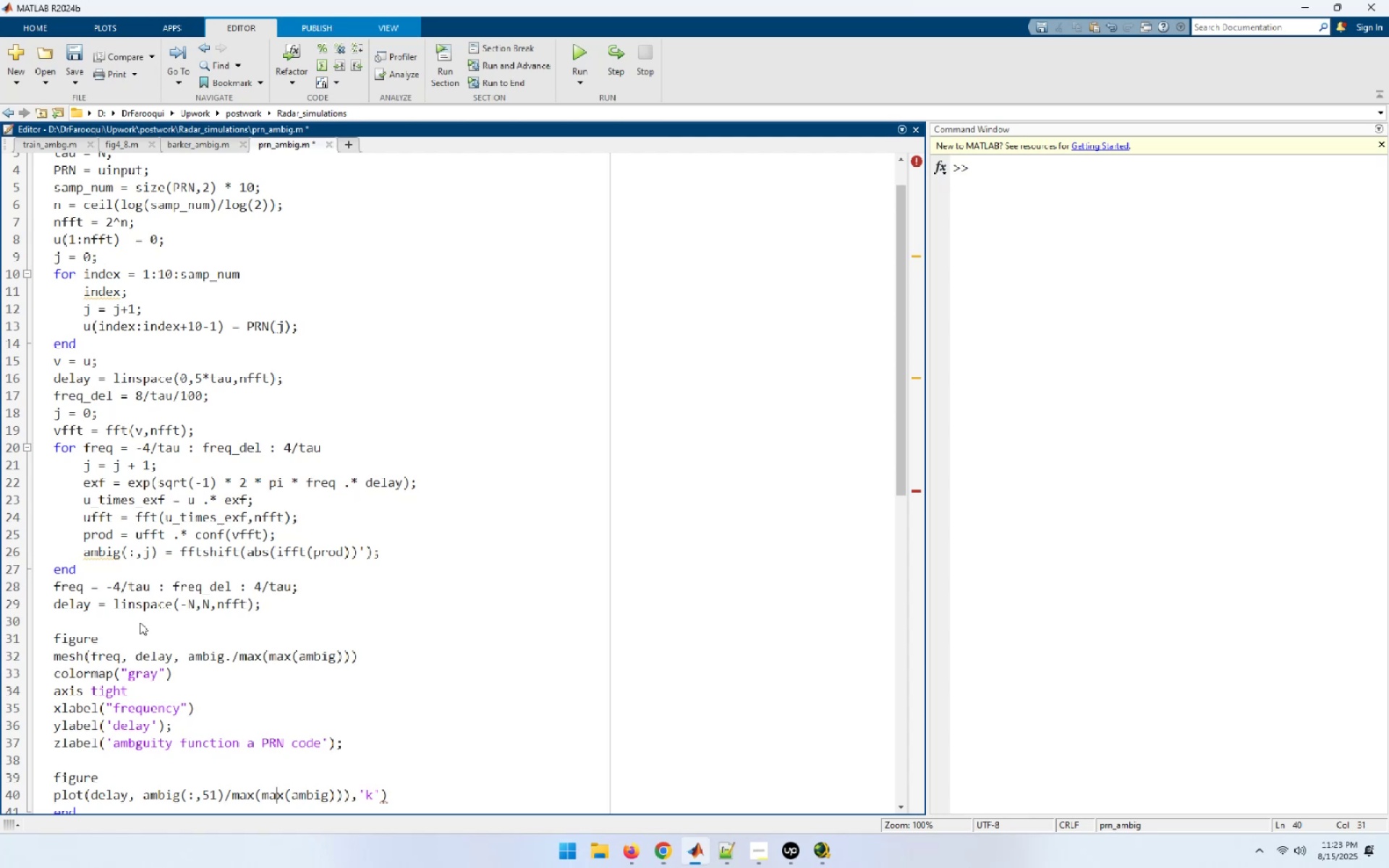 
wait(5.06)
 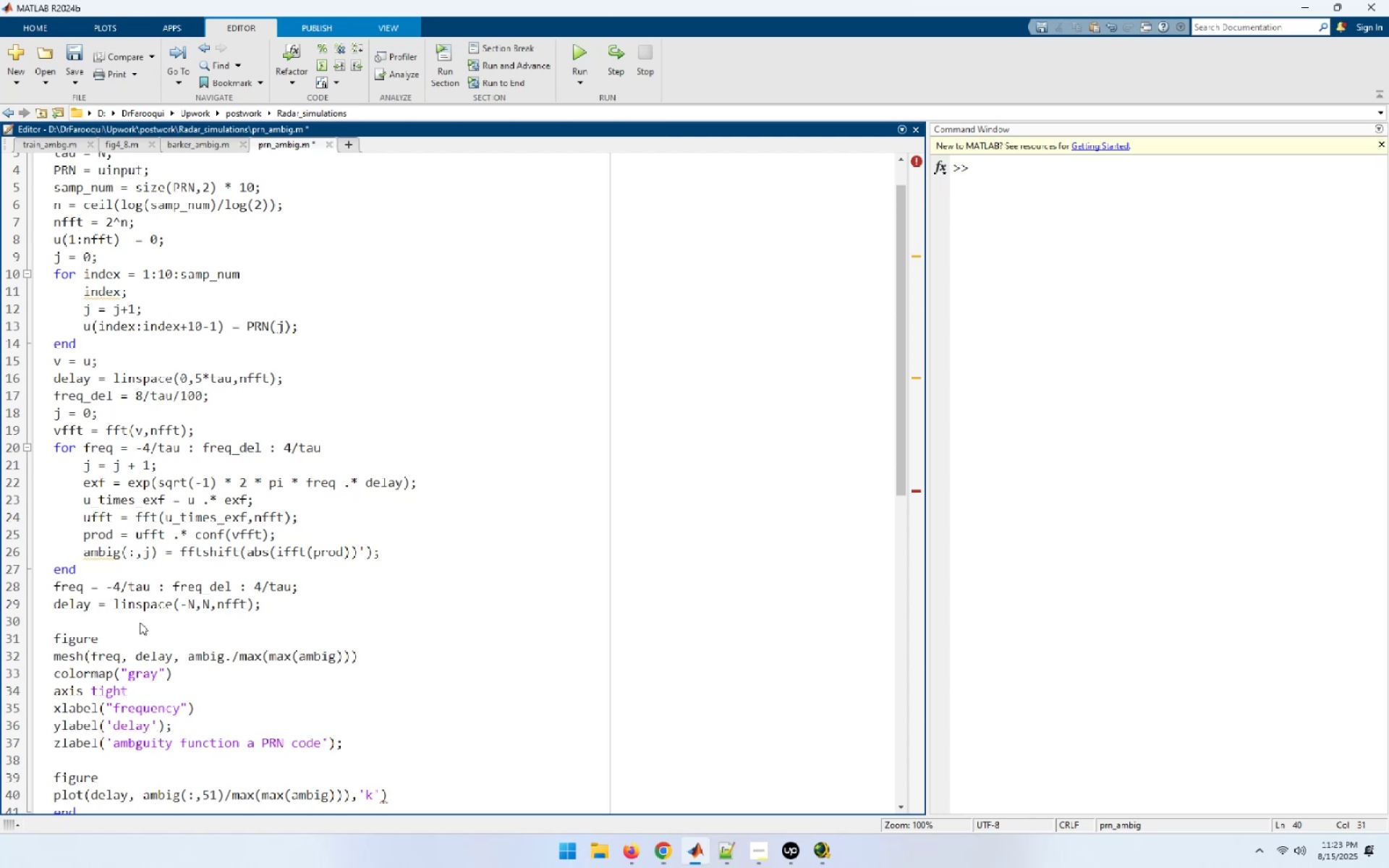 
key(Home)
 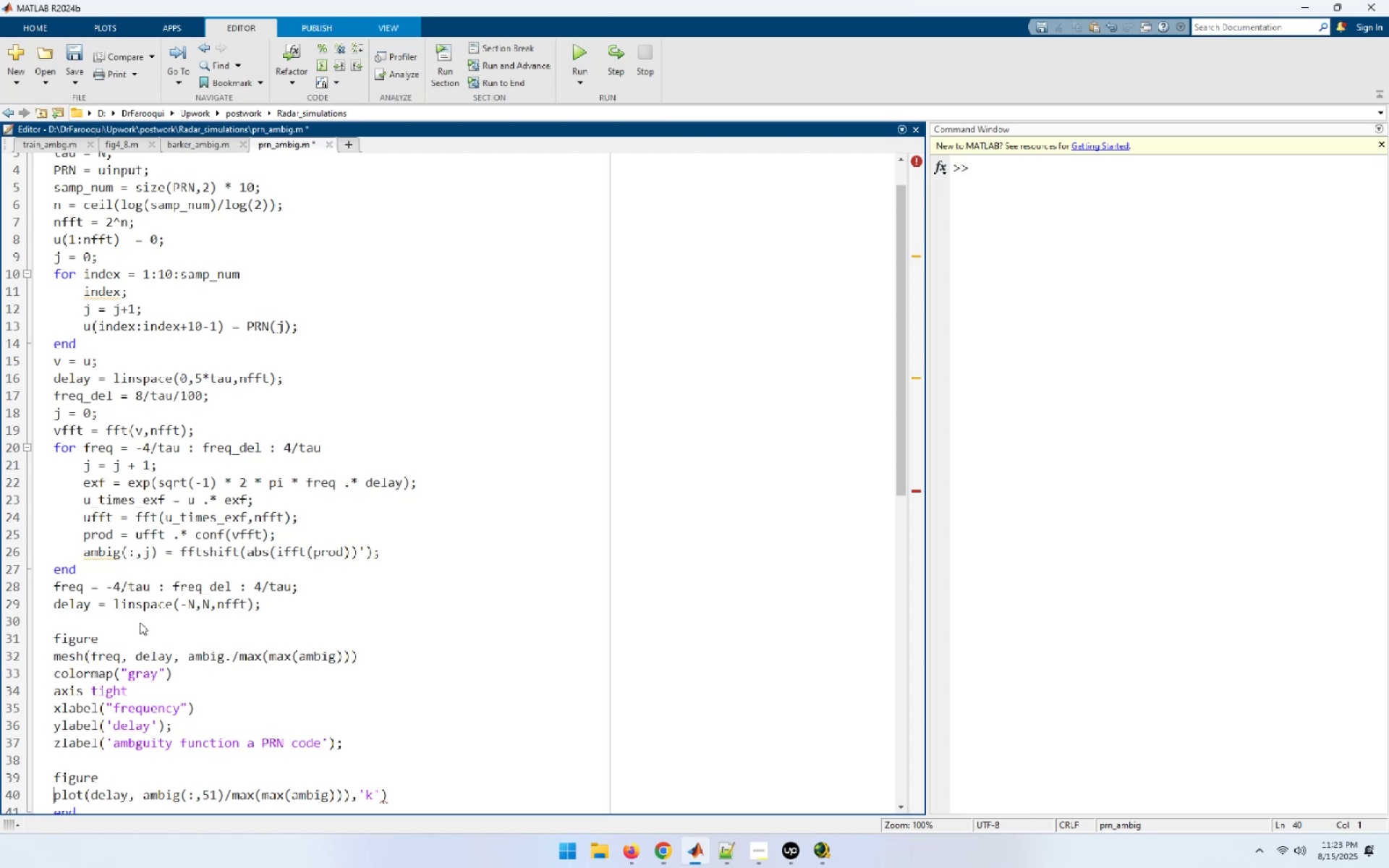 
key(ArrowRight)
 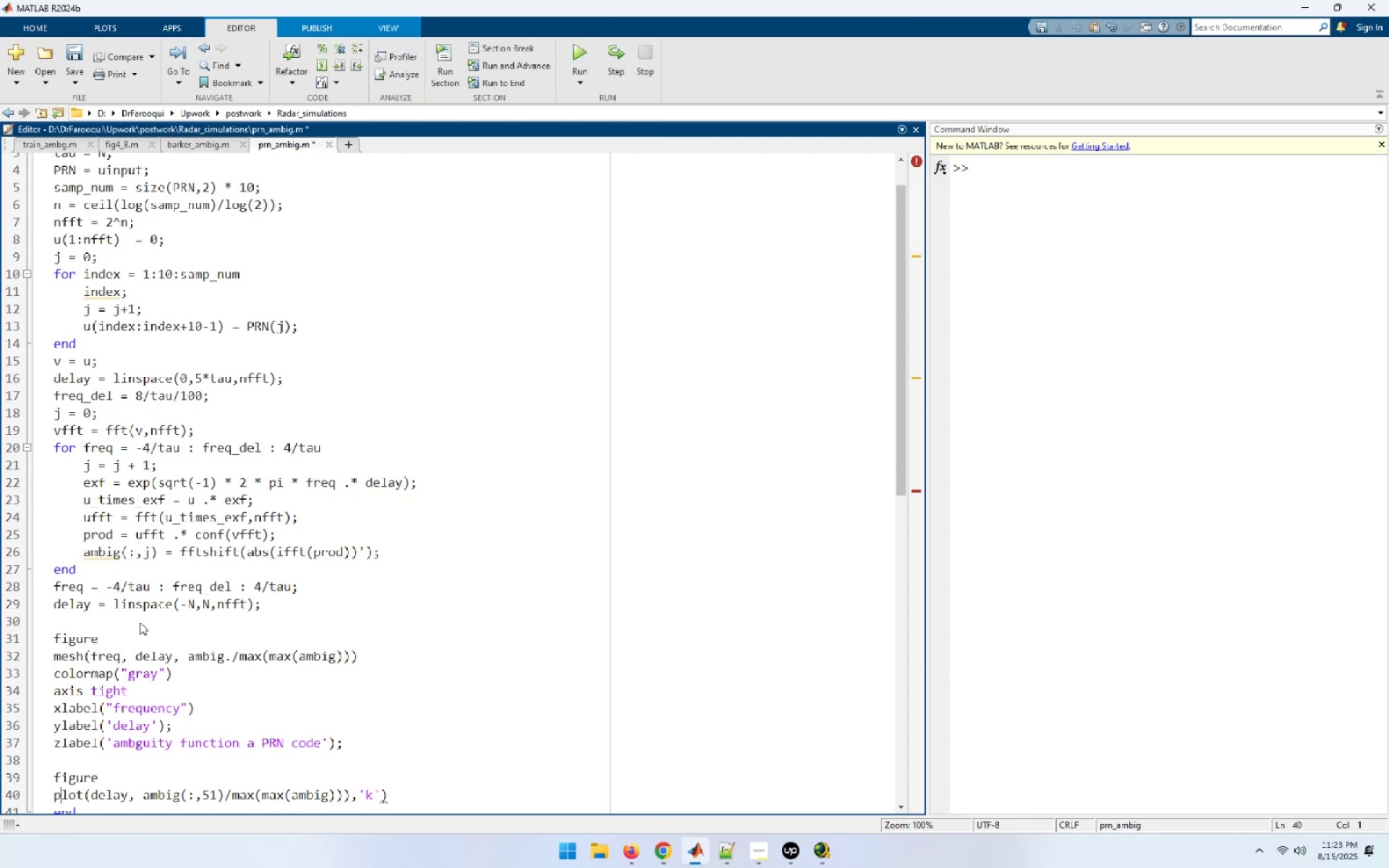 
hold_key(key=ArrowRight, duration=0.88)
 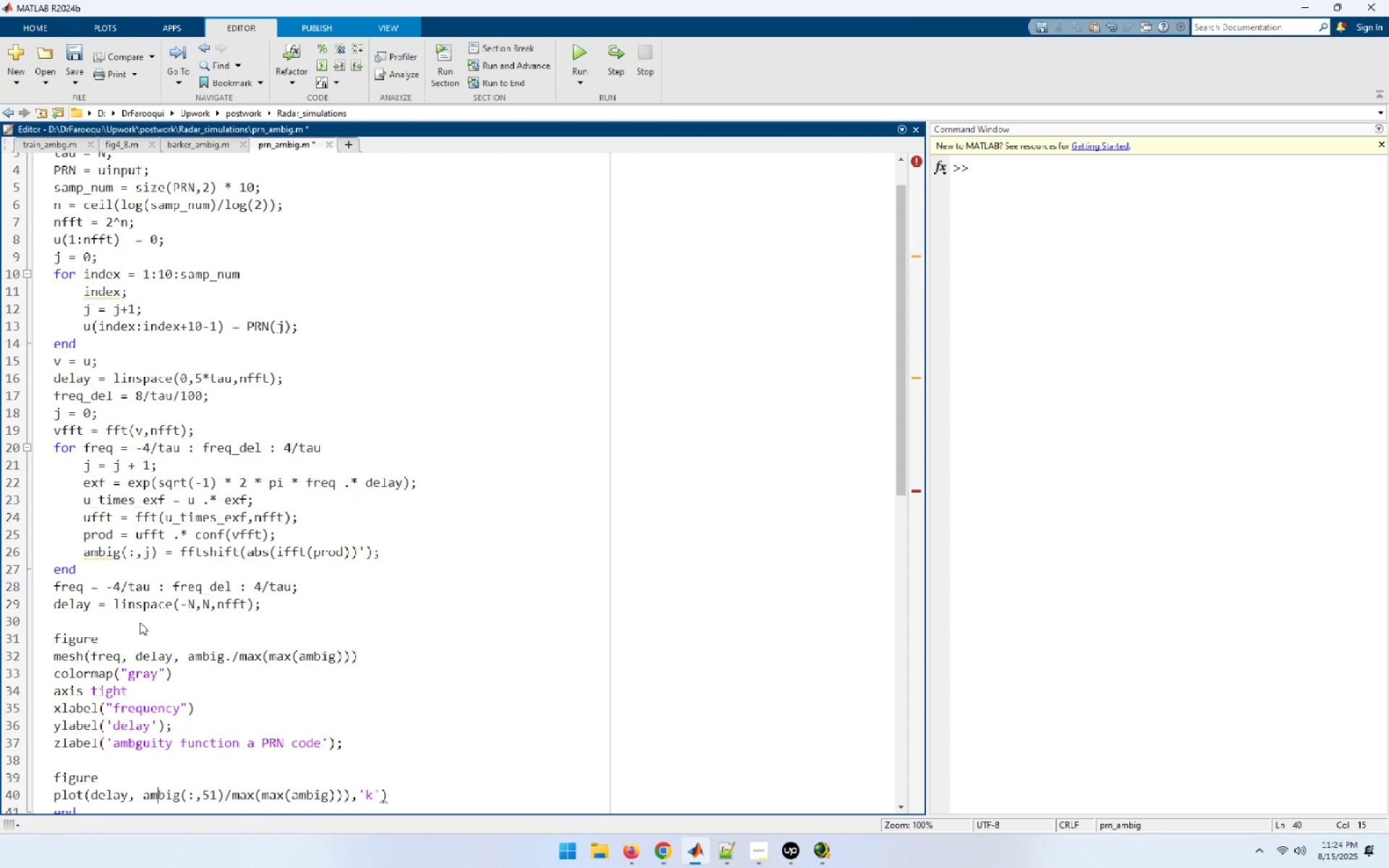 
hold_key(key=ArrowRight, duration=0.7)
 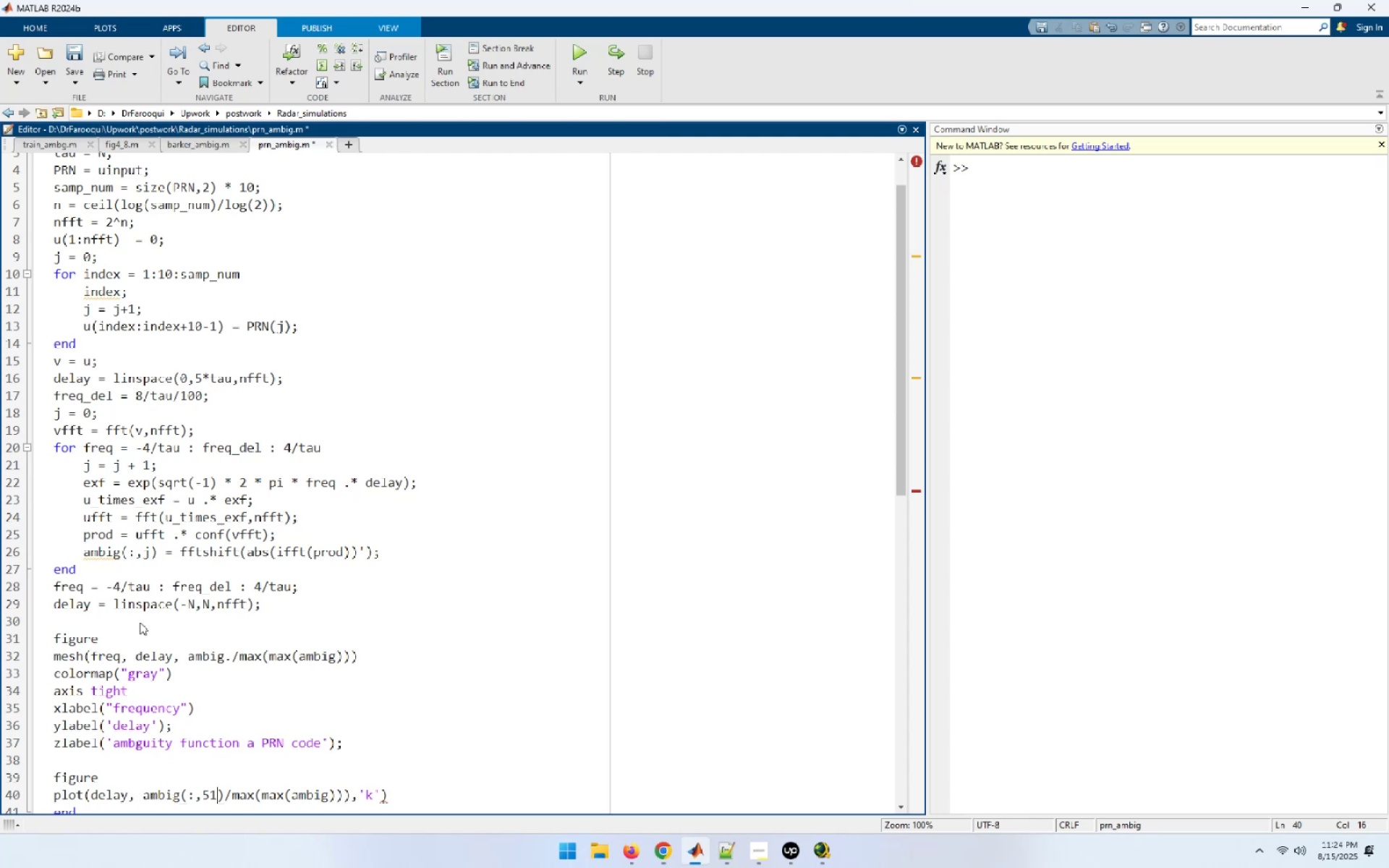 
key(ArrowLeft)
 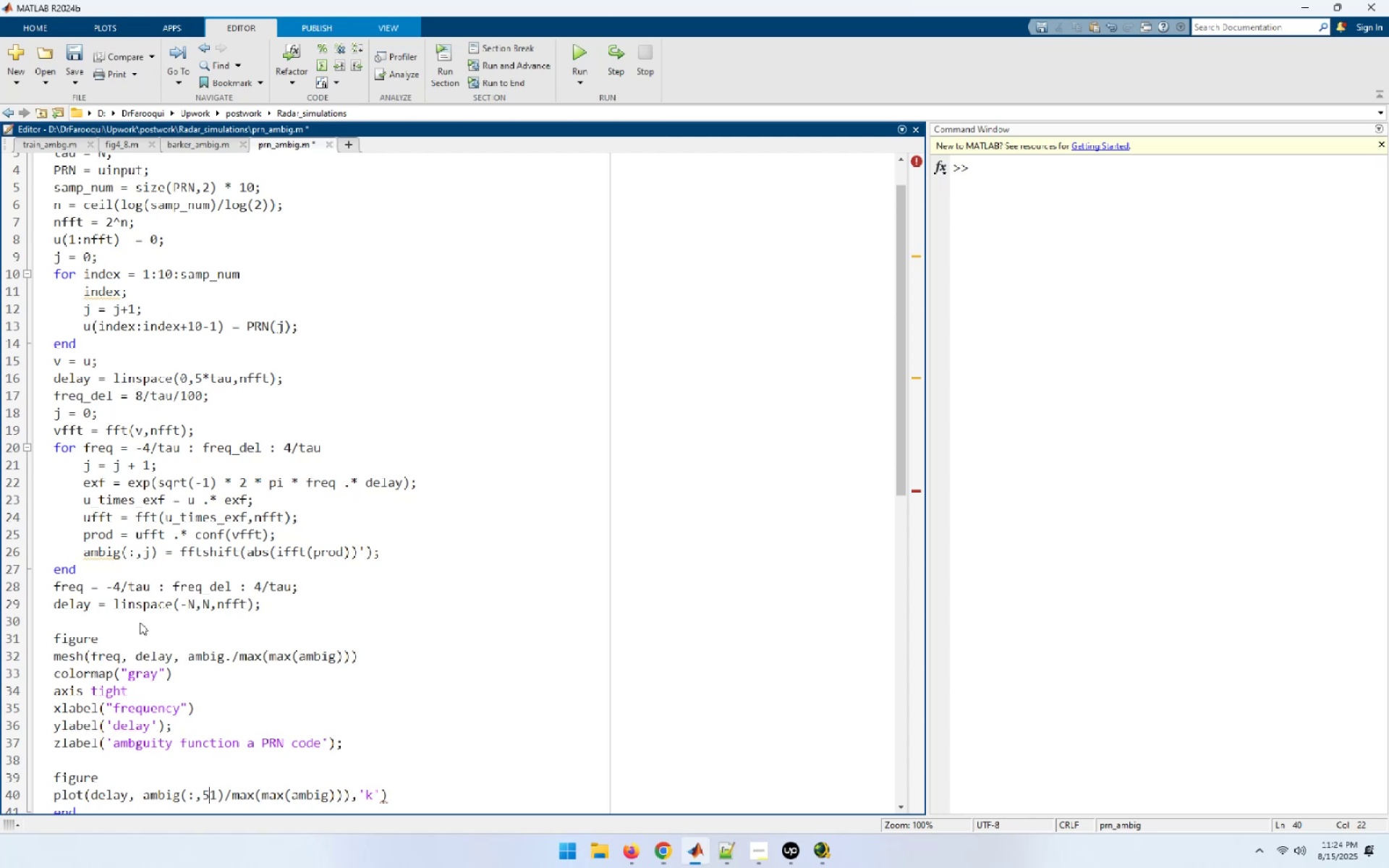 
key(ArrowRight)
 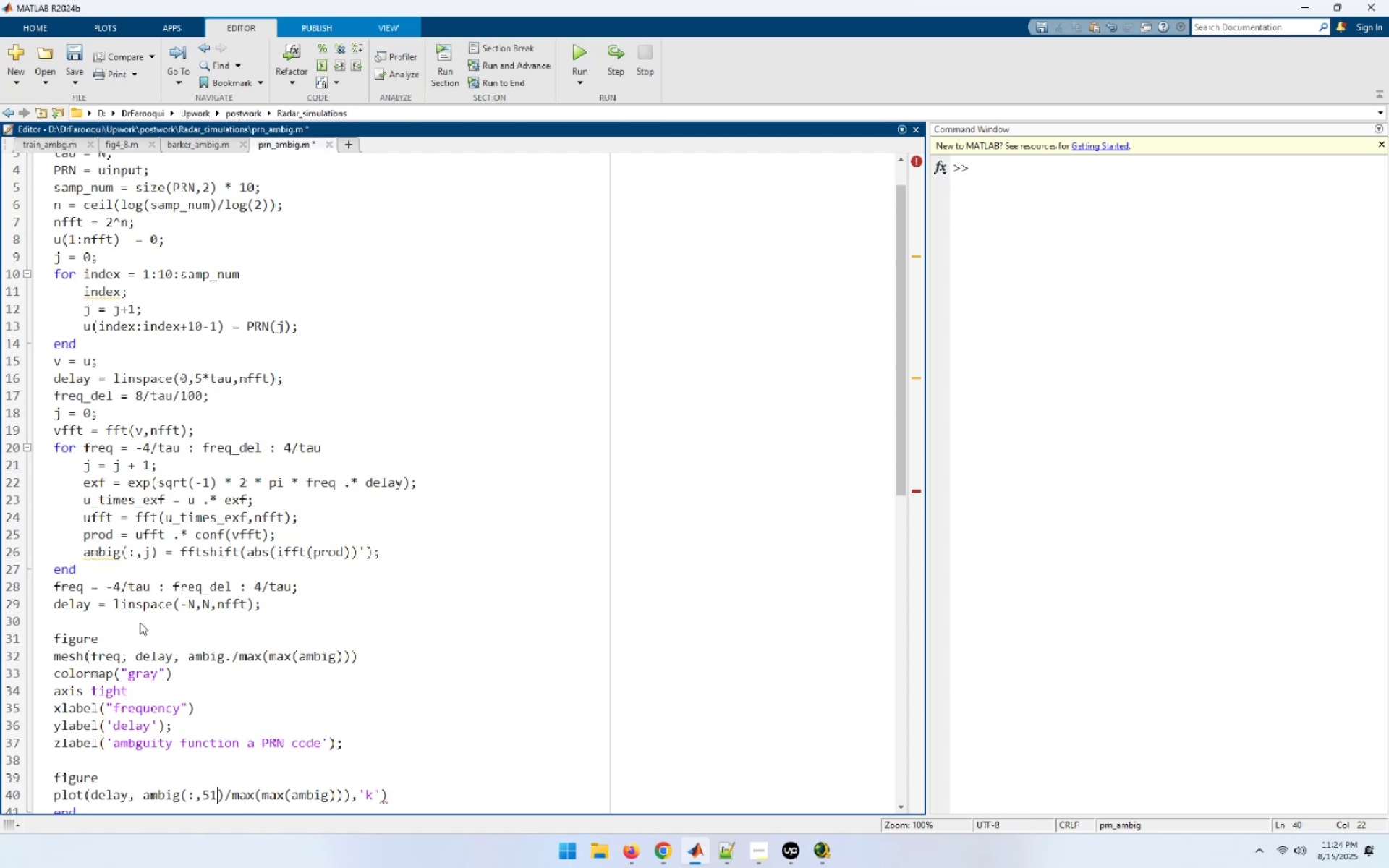 
key(ArrowRight)
 